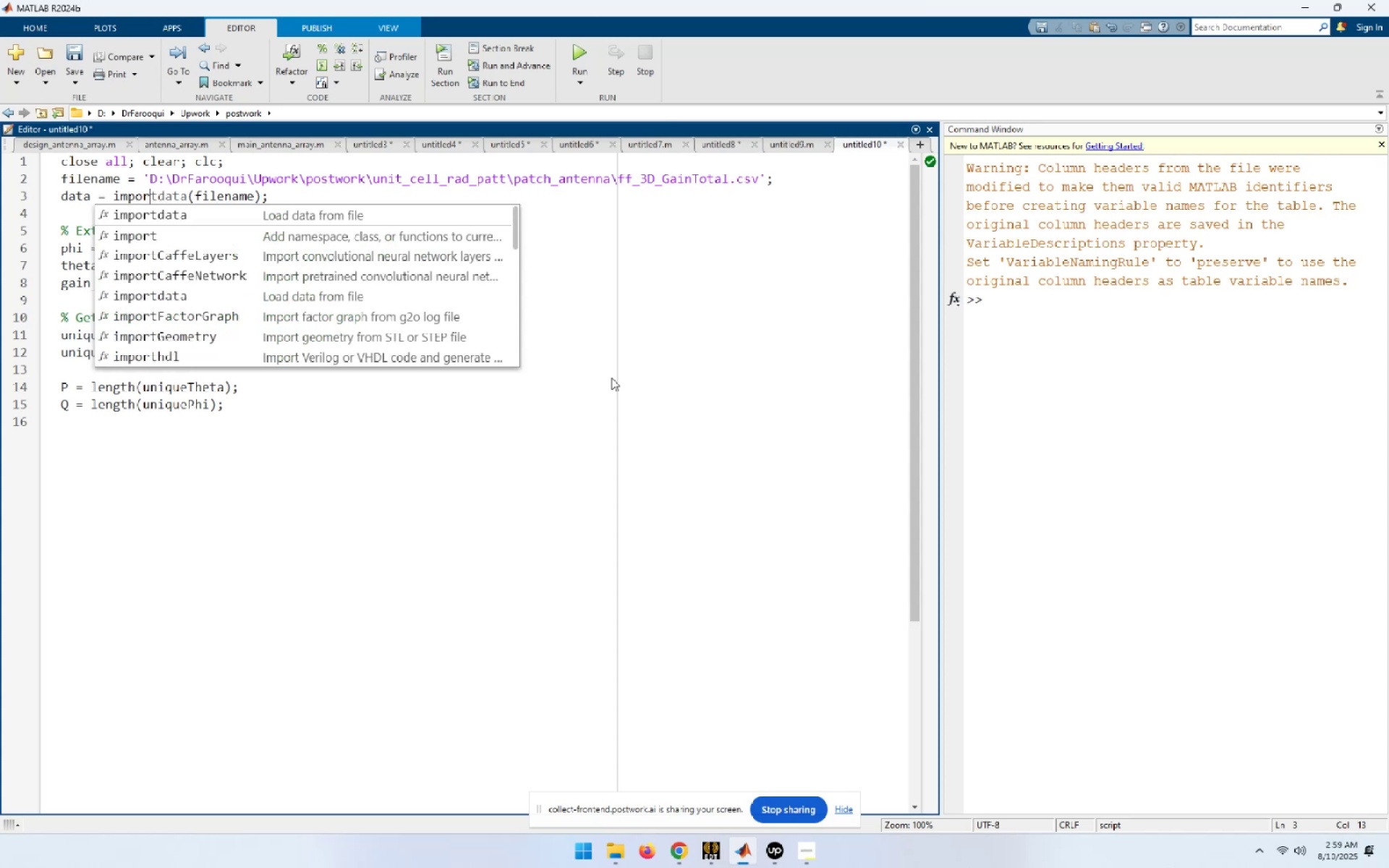 
key(ArrowDown)
 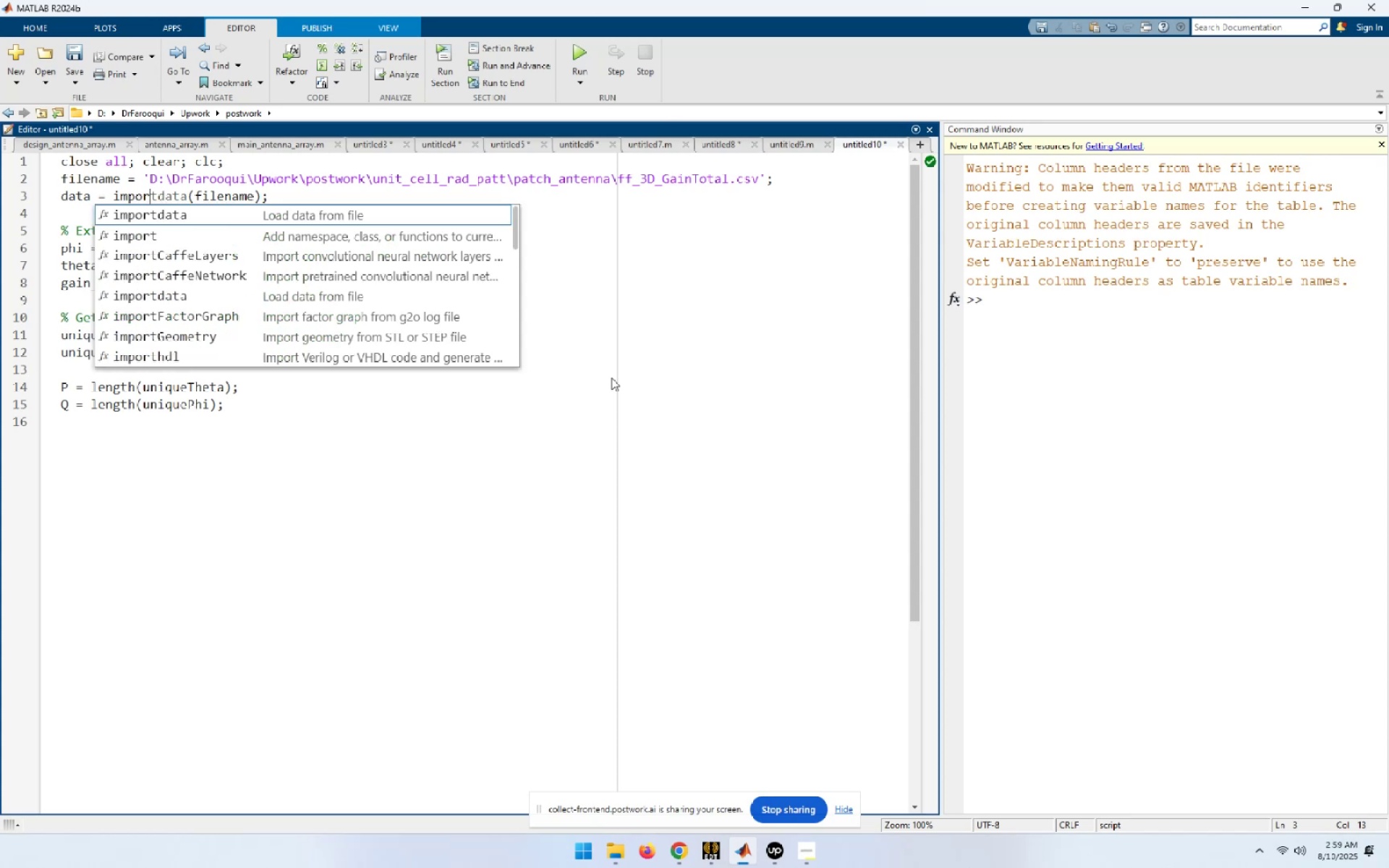 
key(Enter)
 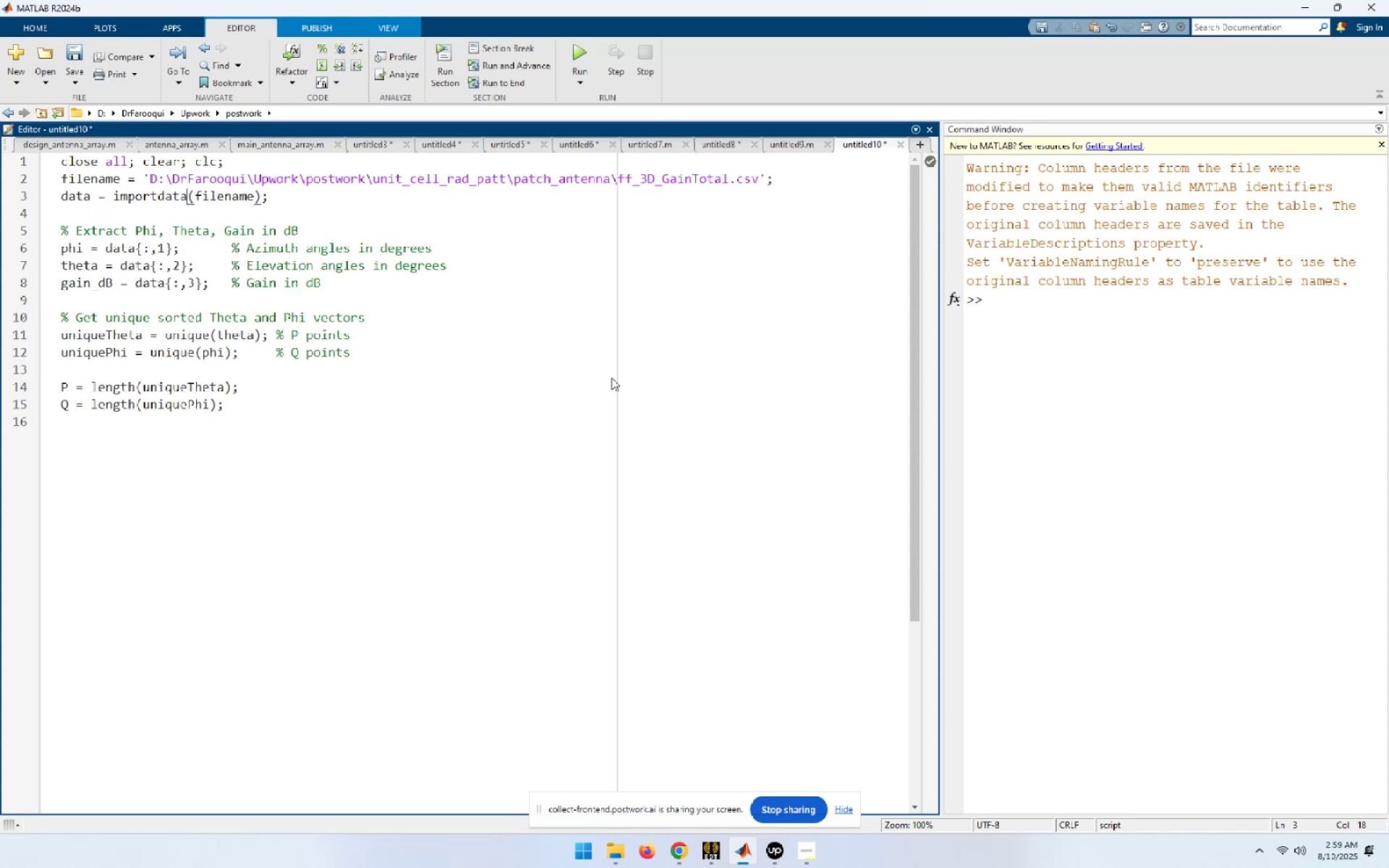 
key(ArrowUp)
 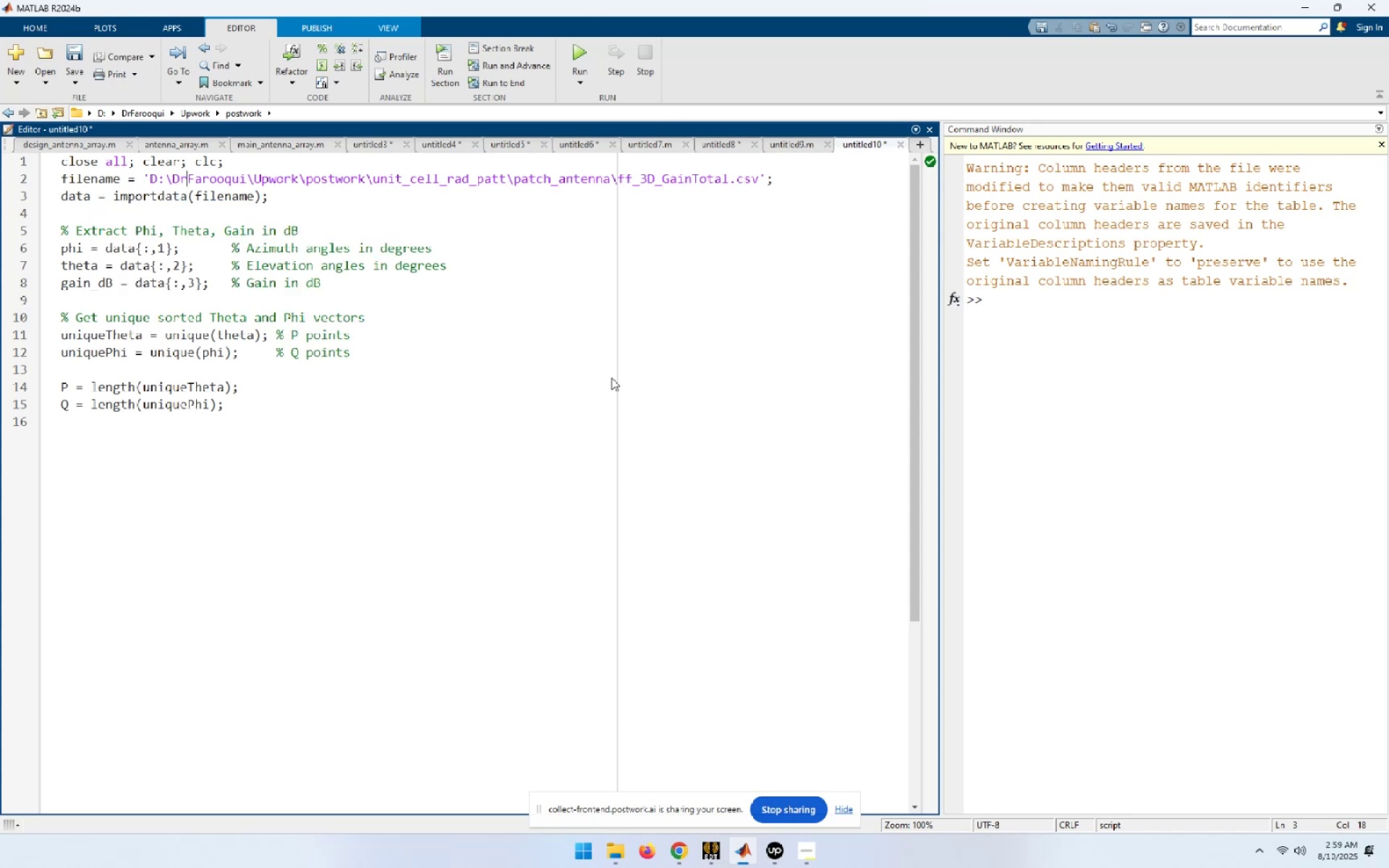 
key(ArrowUp)
 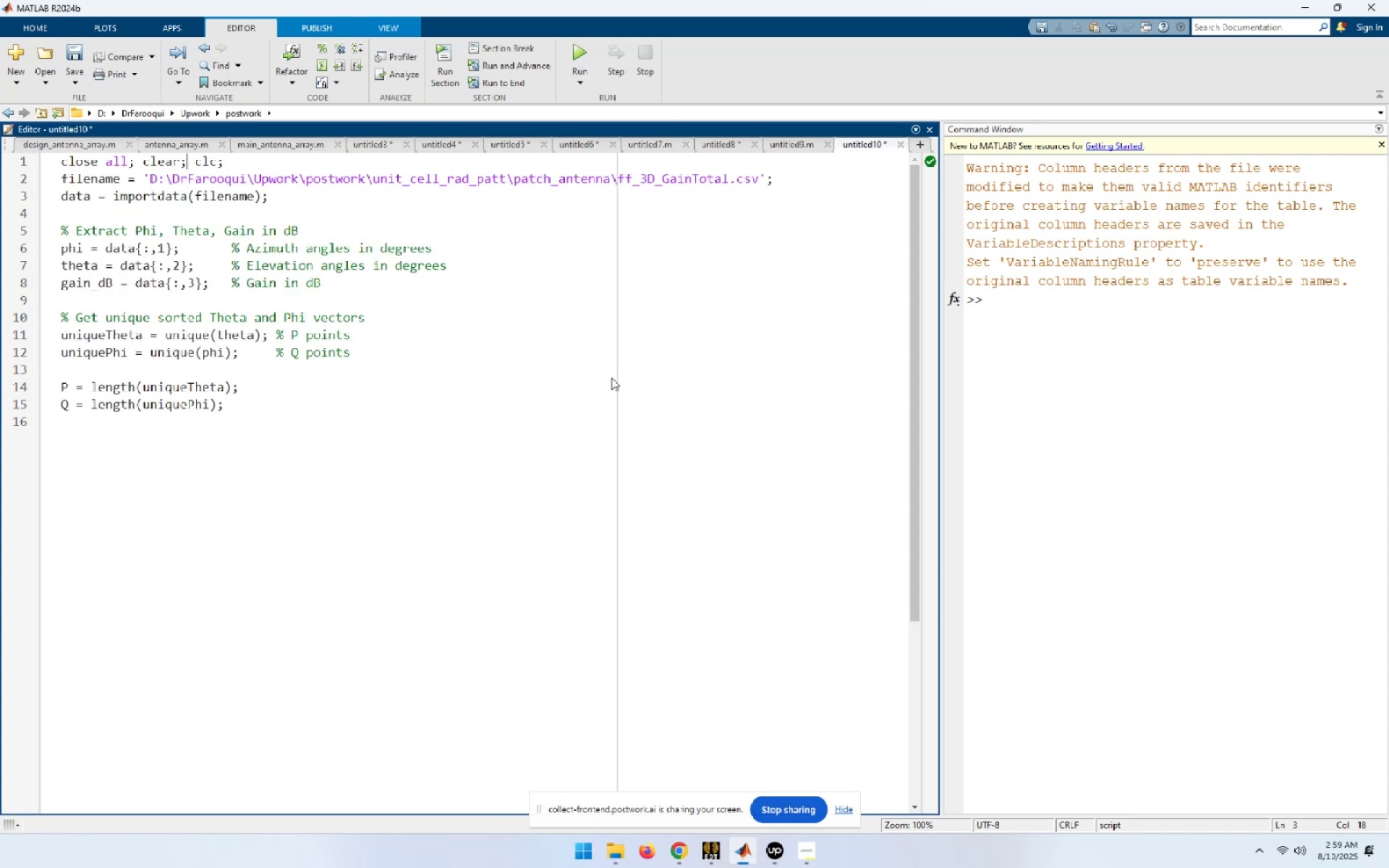 
key(Home)
 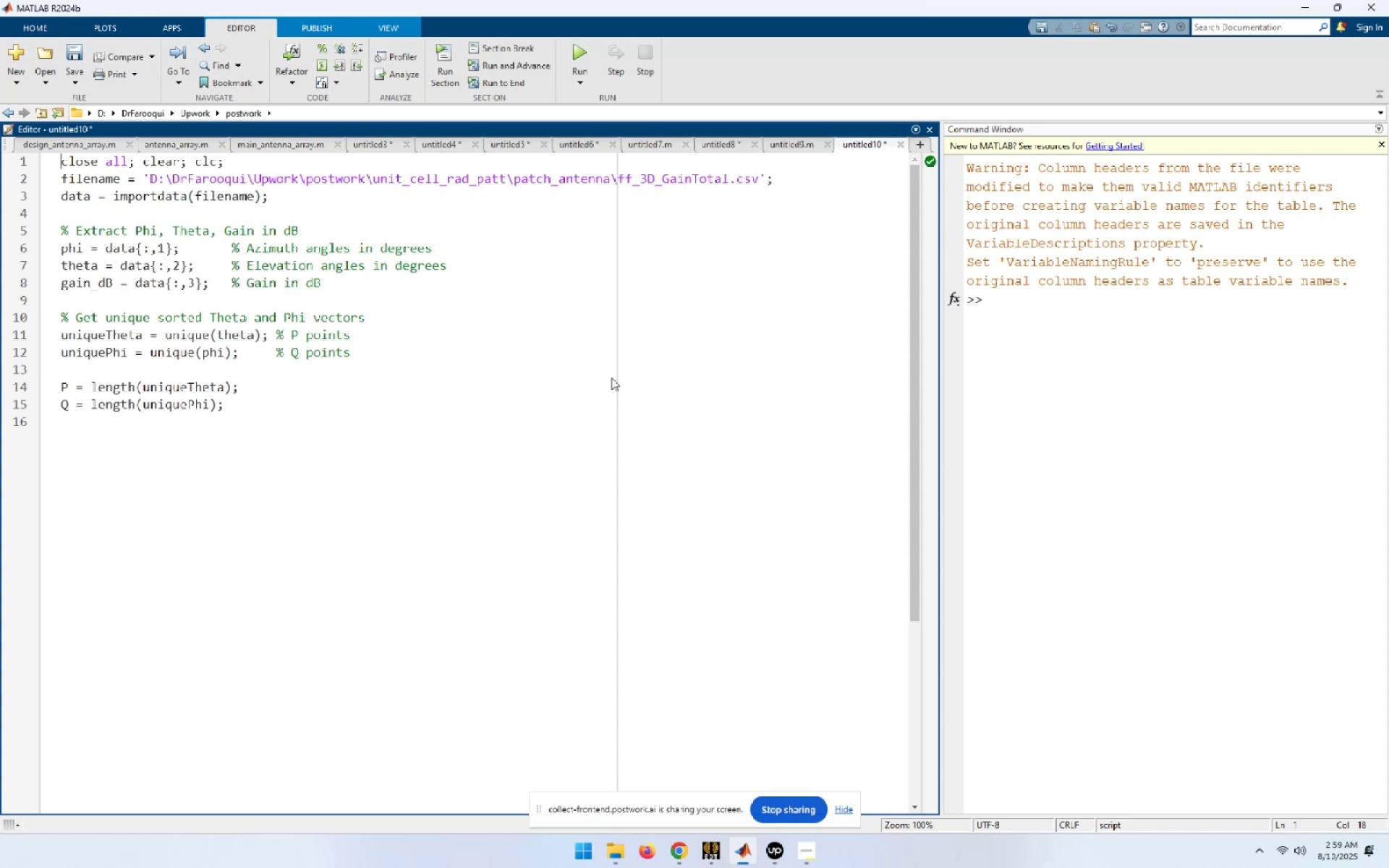 
key(Shift+End)
 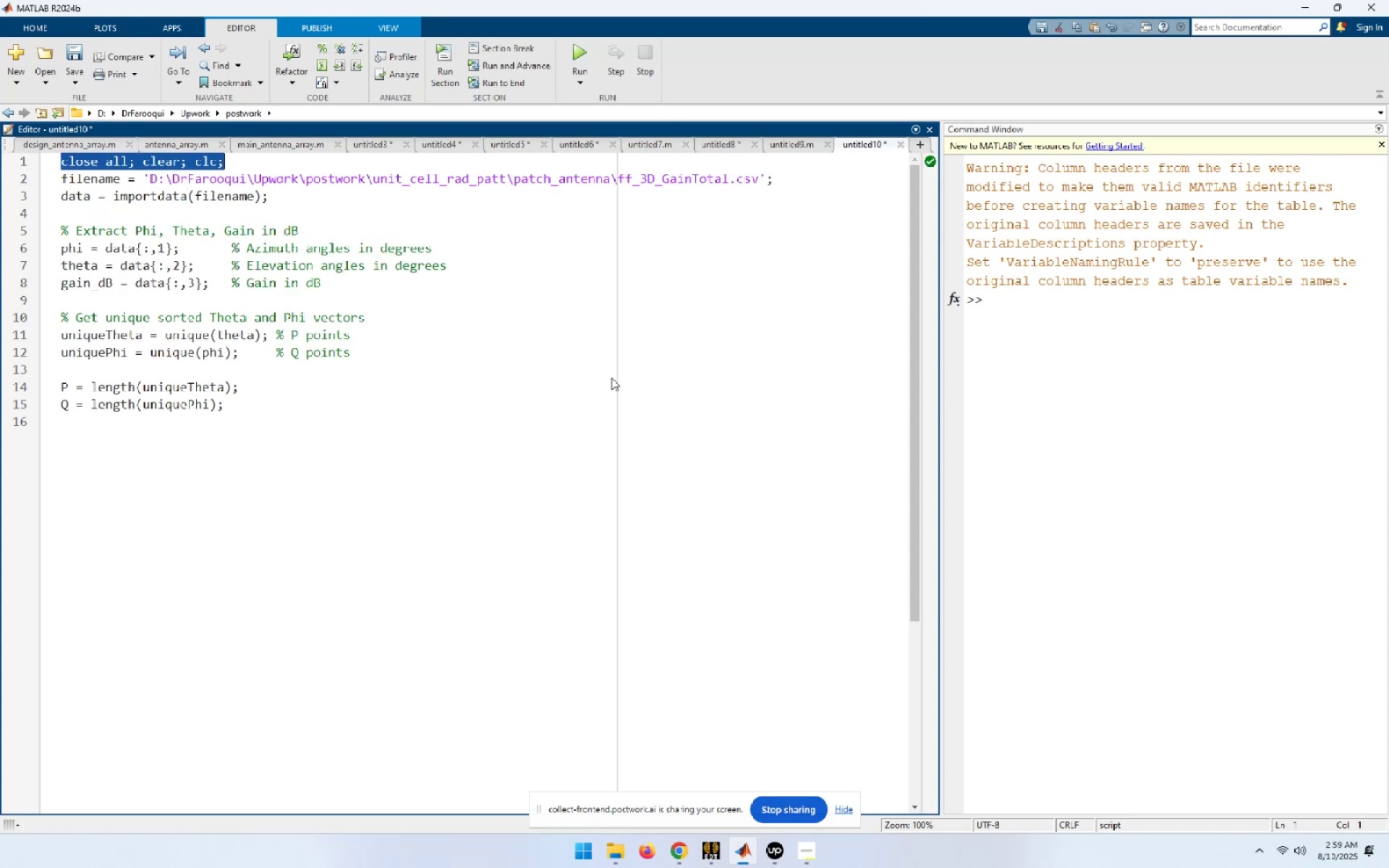 
key(Shift+ArrowDown)
 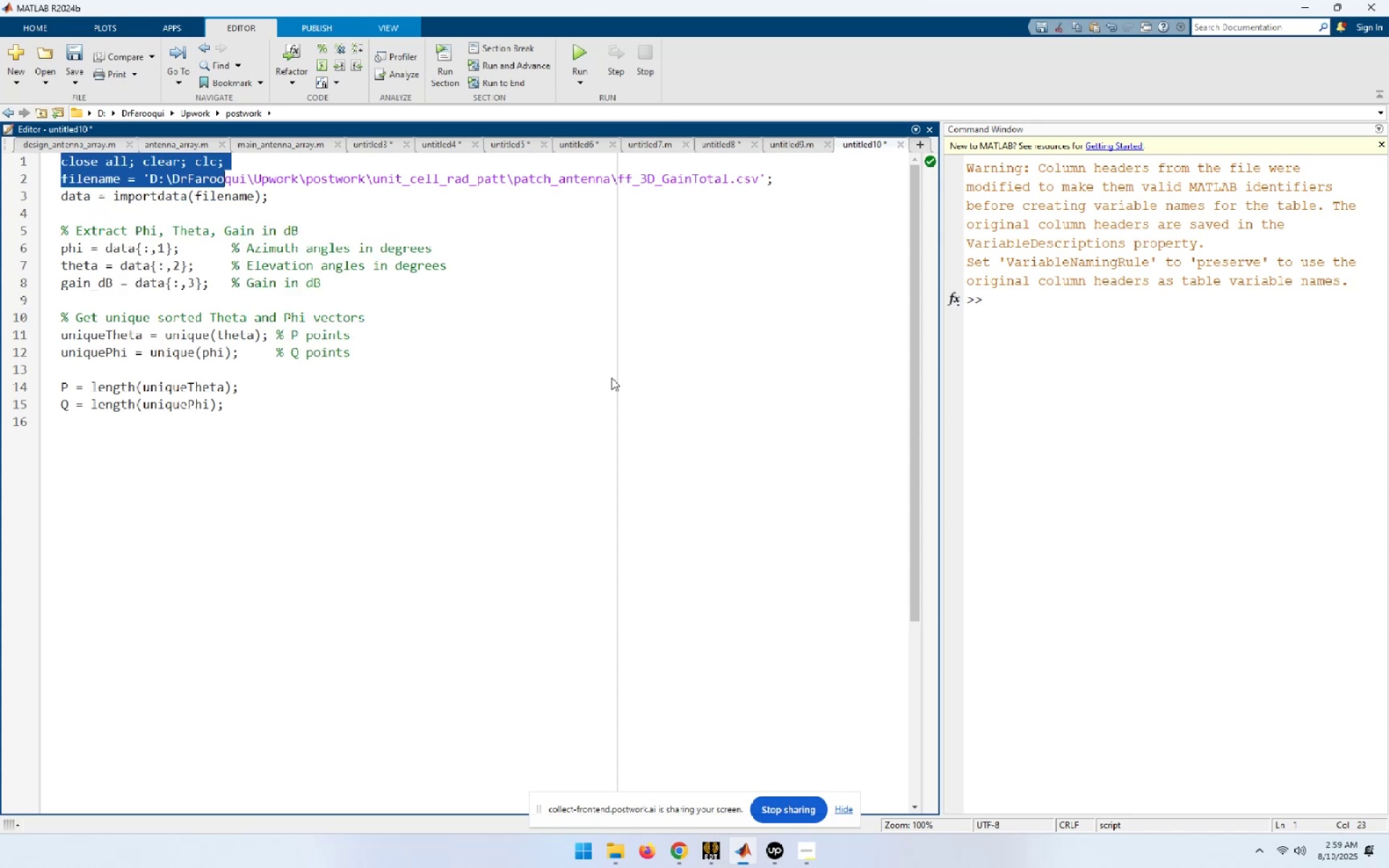 
key(Shift+ArrowDown)
 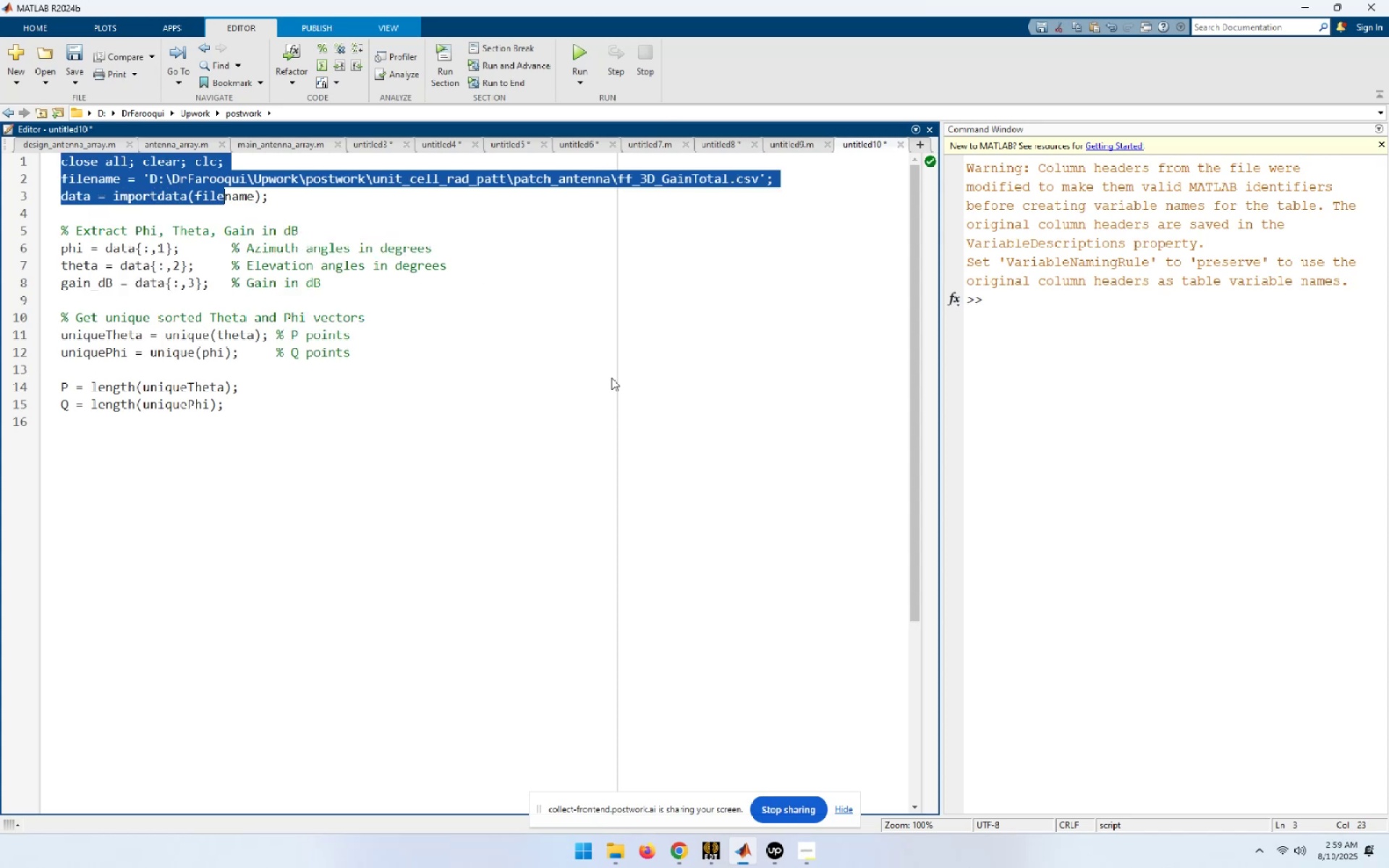 
key(Shift+End)
 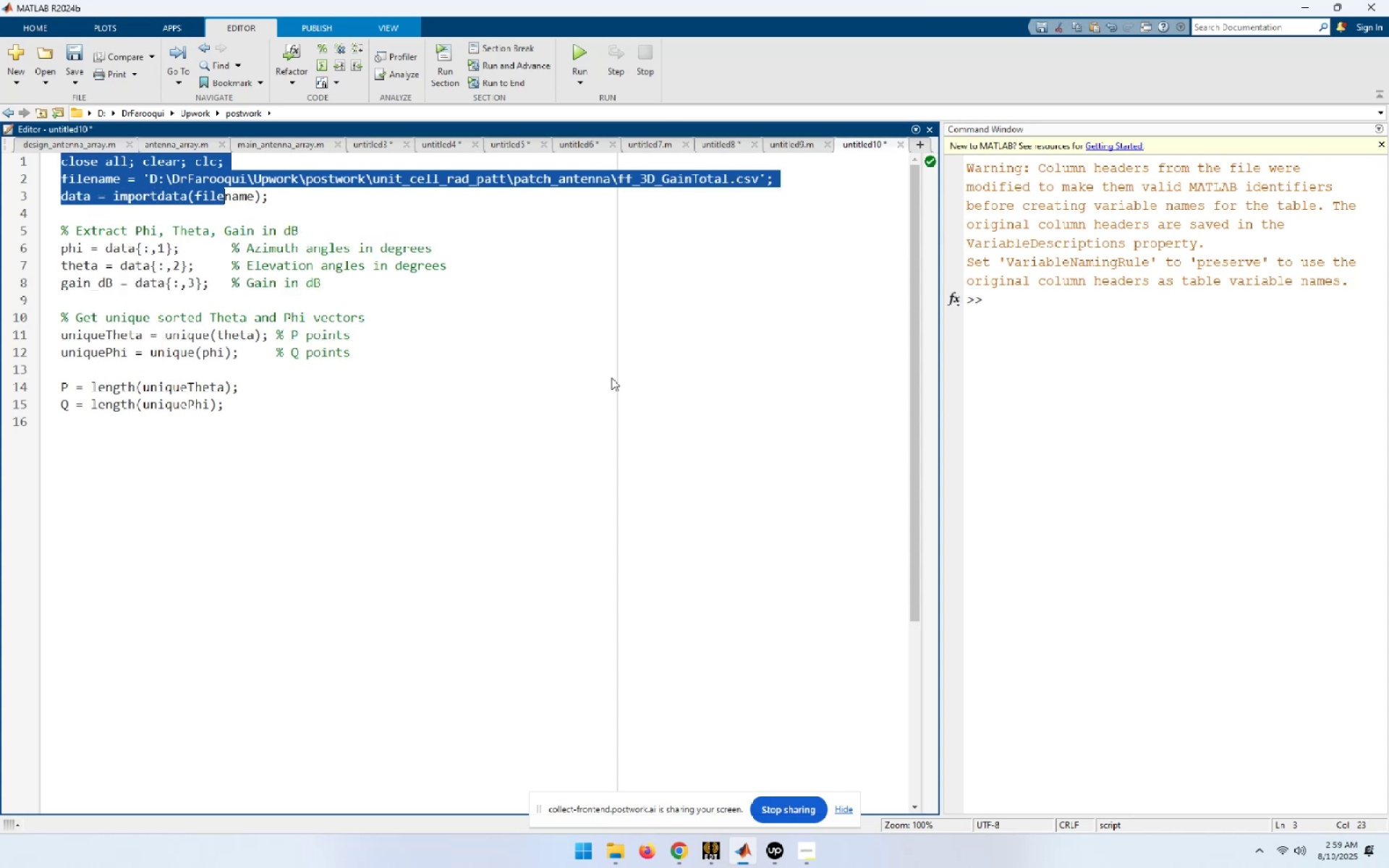 
key(Shift+Delete)
 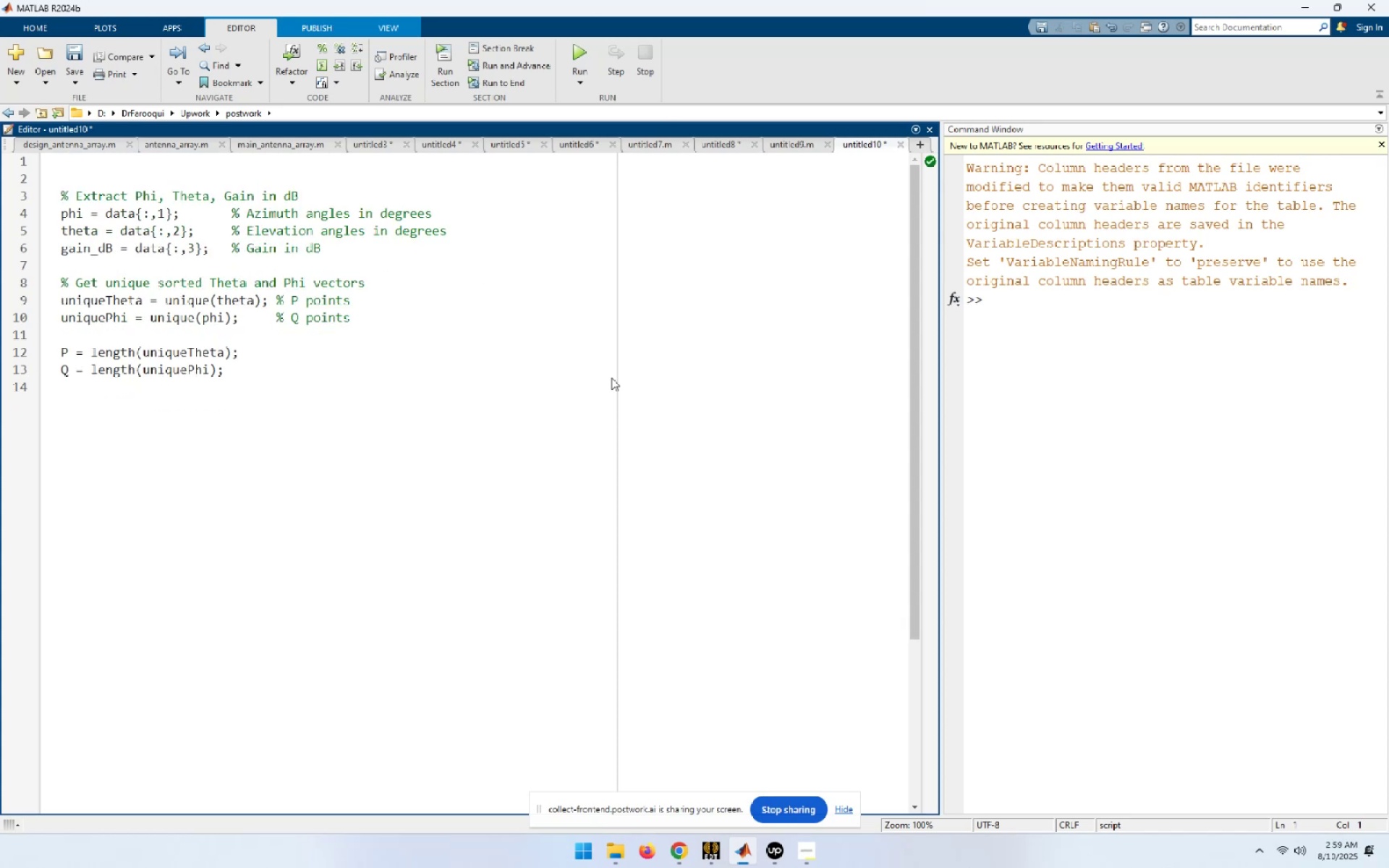 
key(Control+Z)
 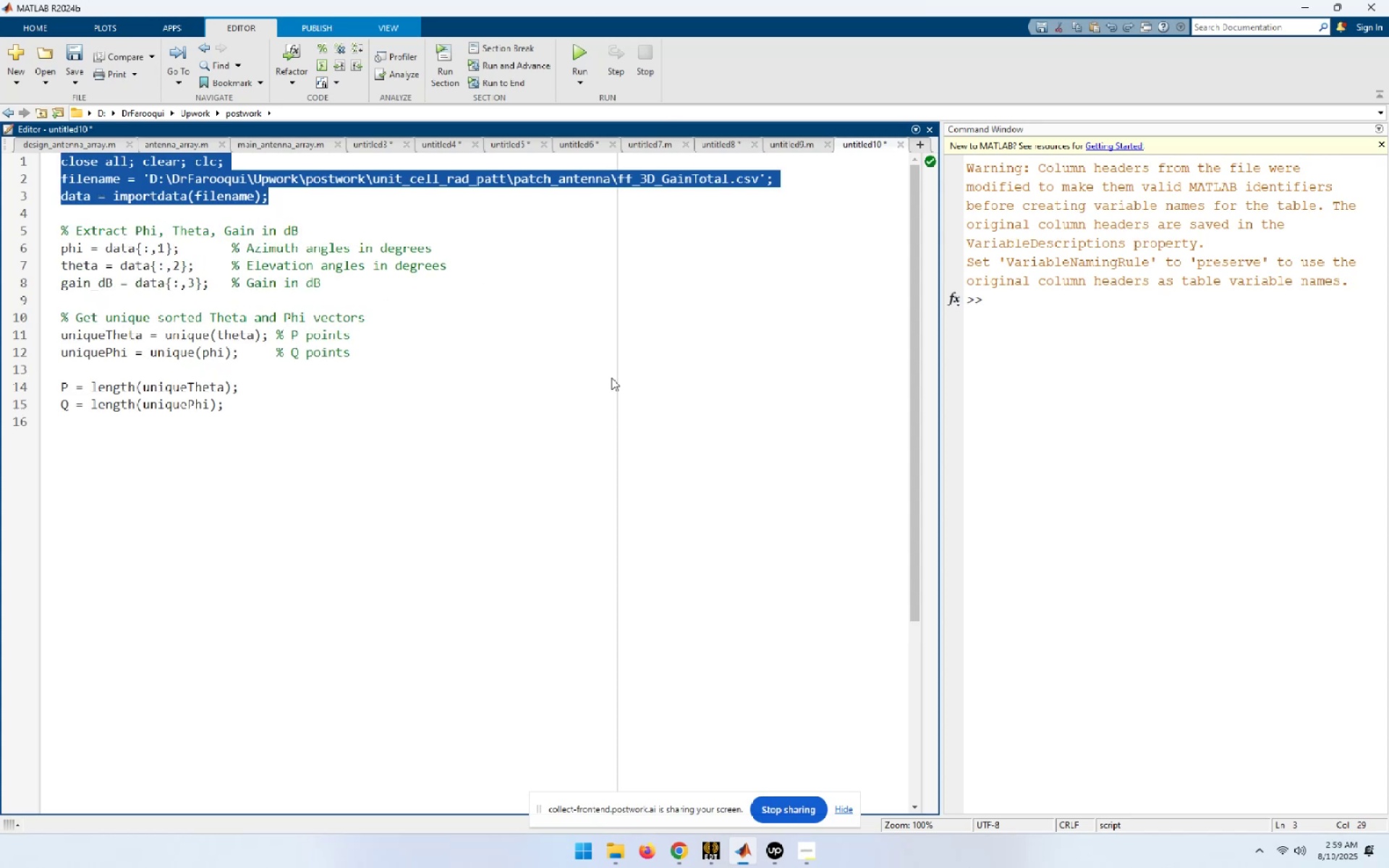 
key(F9)
 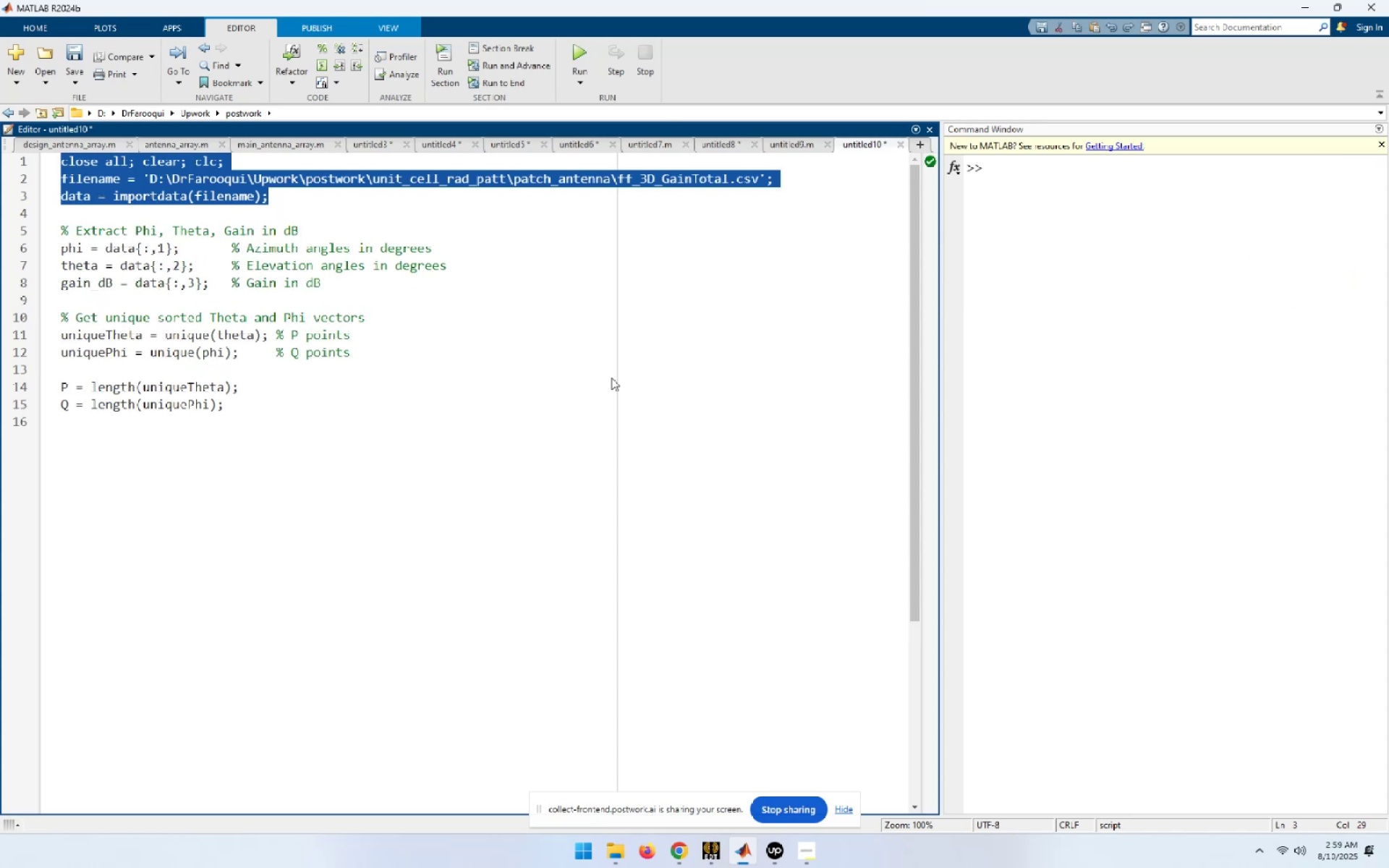 
key(Home)
 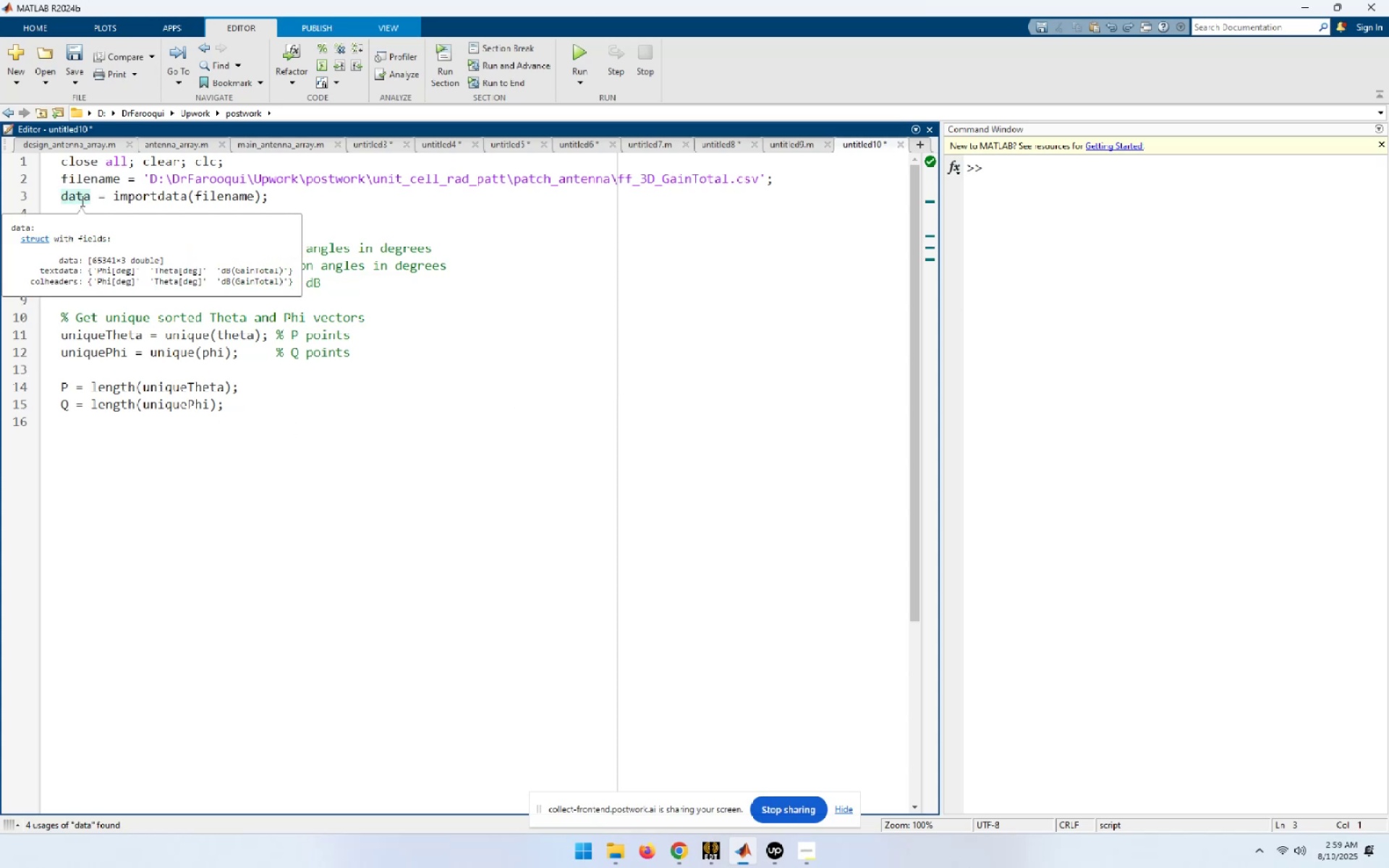 
wait(7.78)
 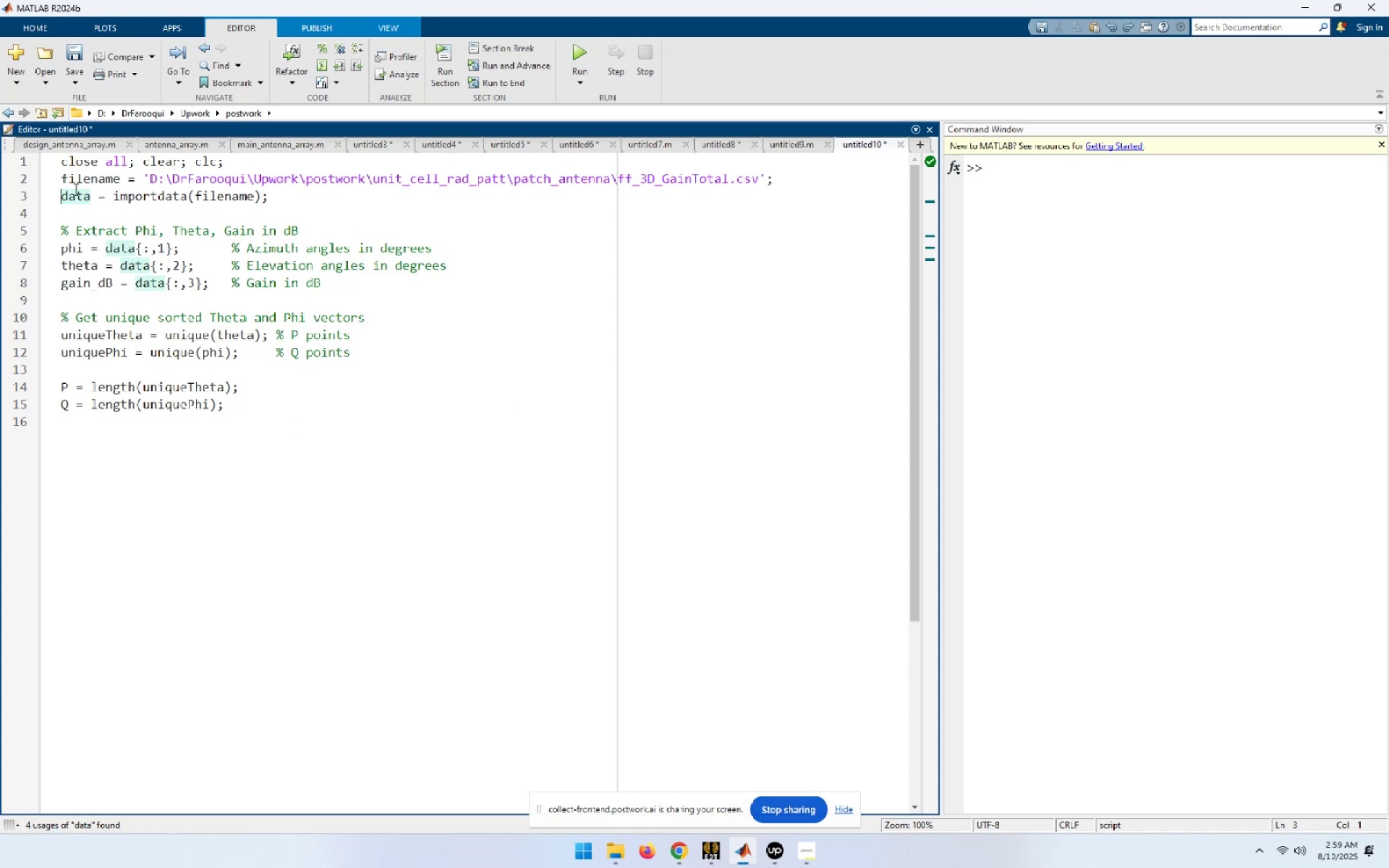 
double_click([81, 200])
 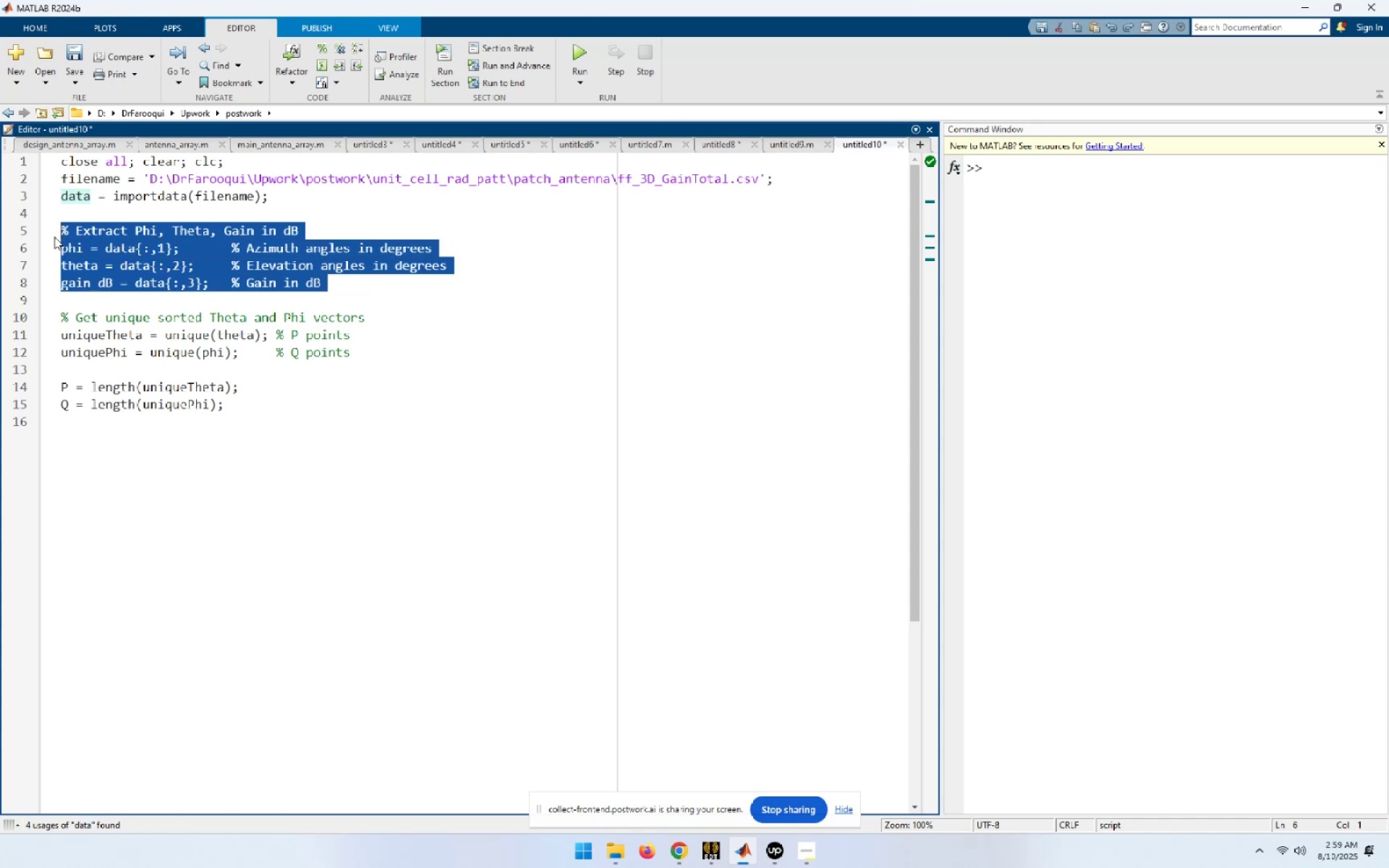 
key(F9)
 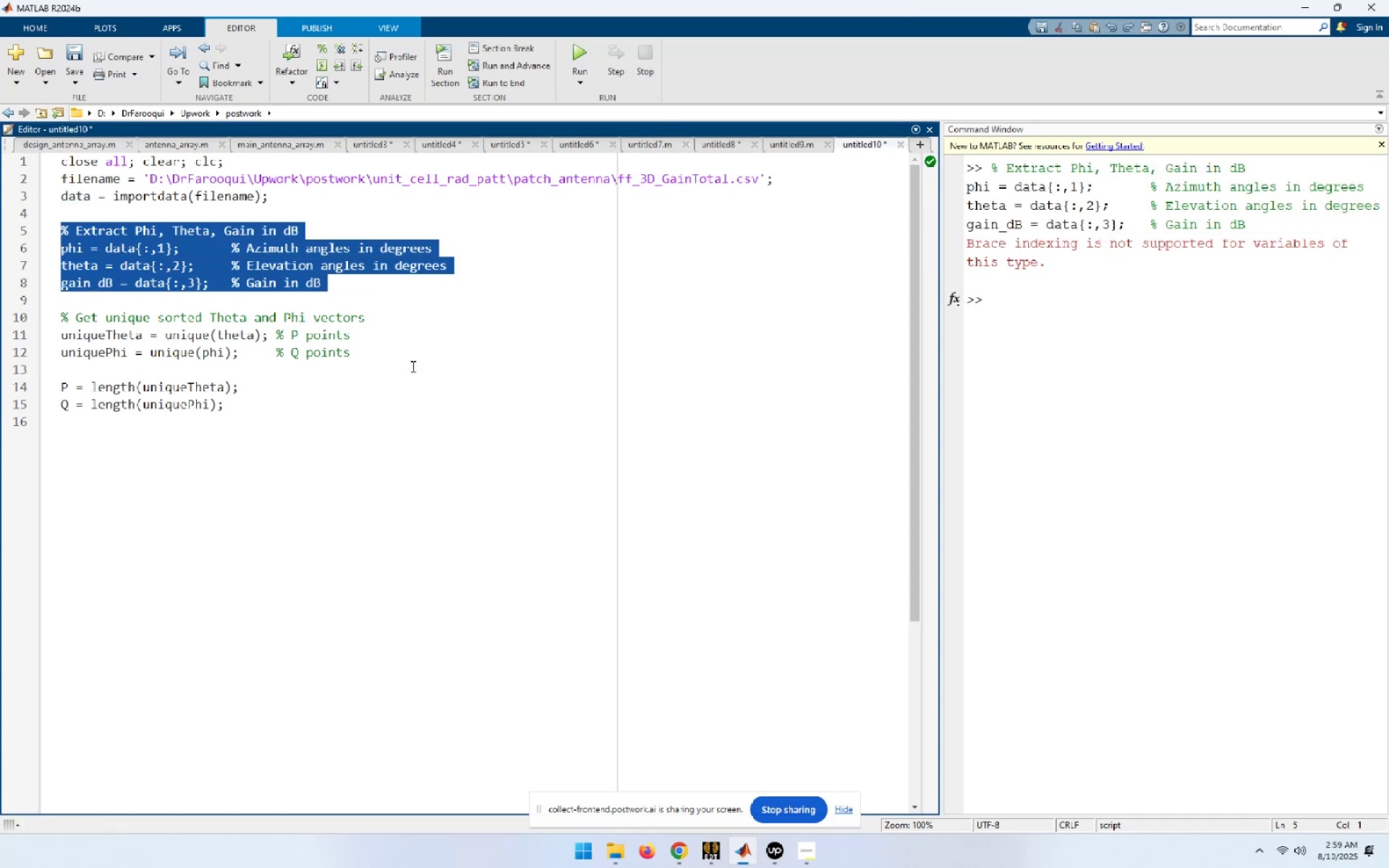 
left_click([150, 271])
 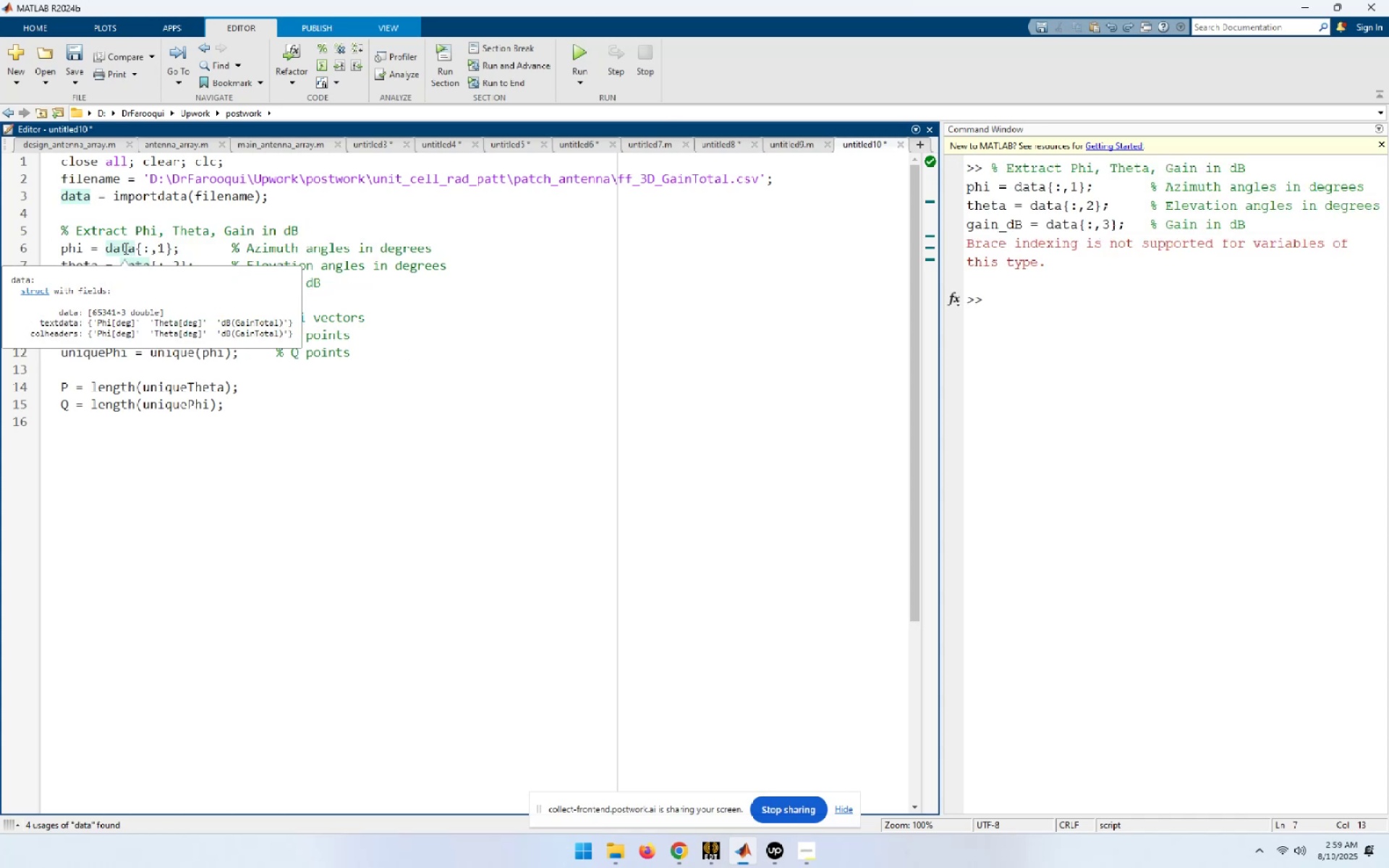 
left_click([137, 247])
 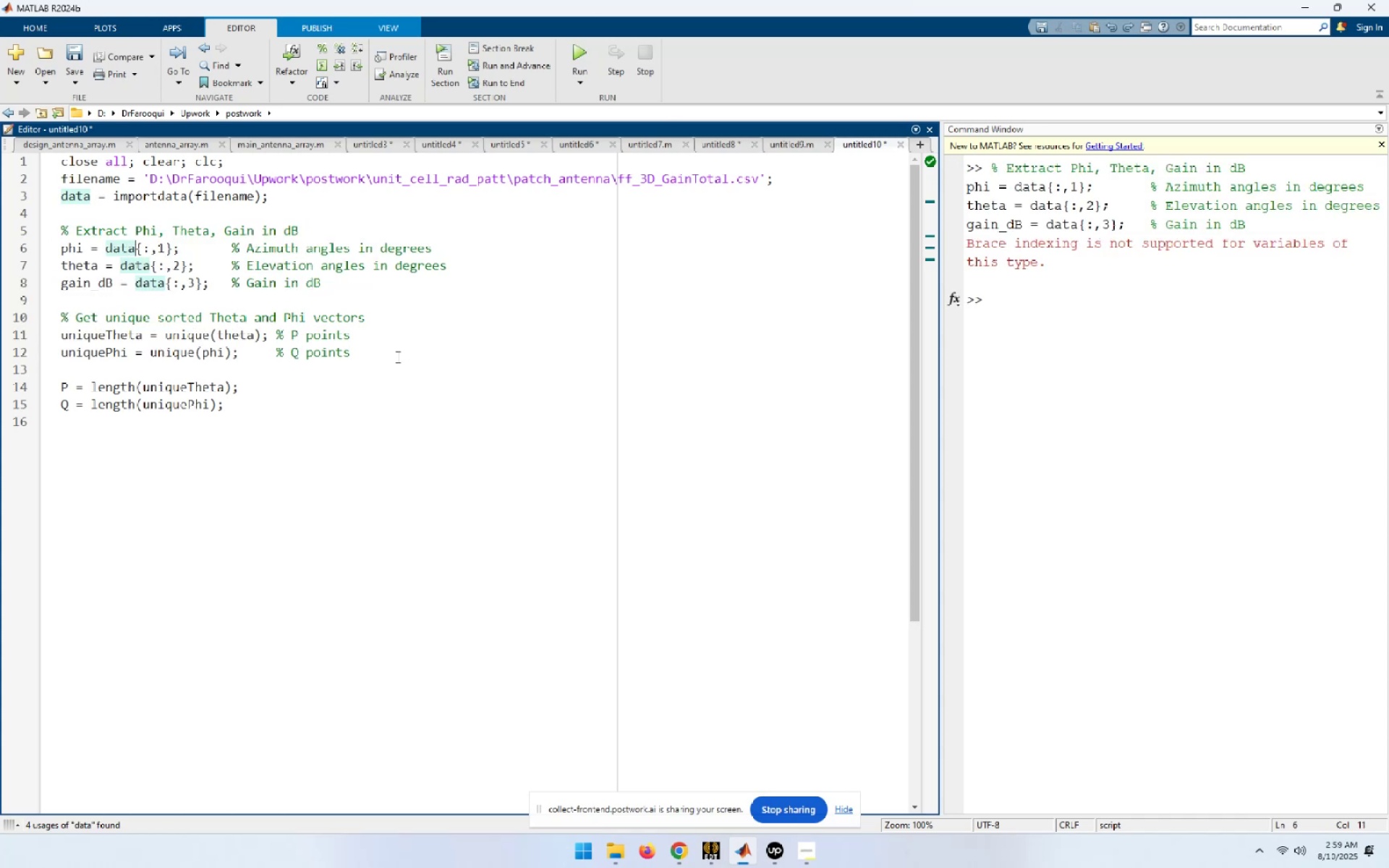 
key(ArrowRight)
 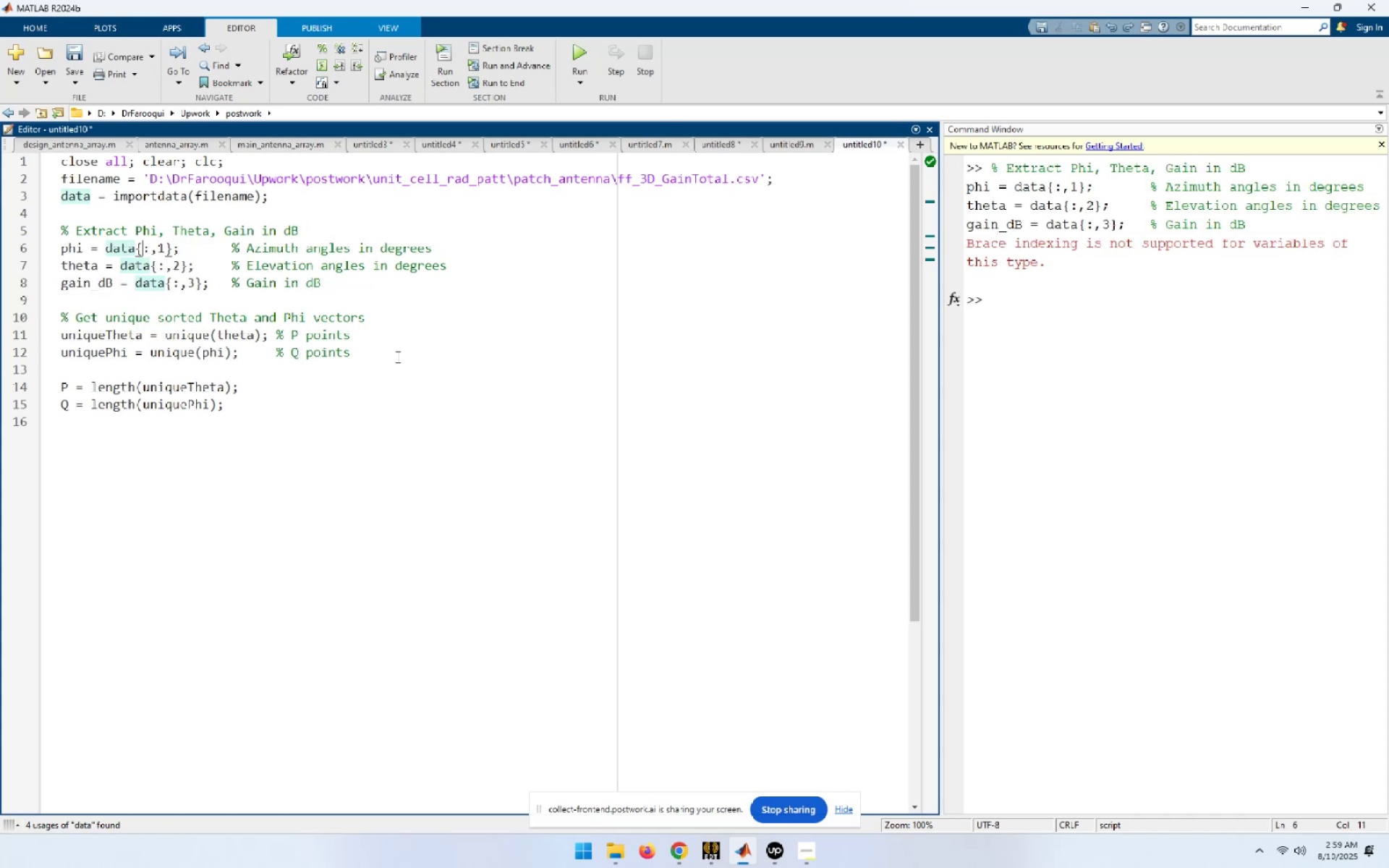 
hold_key(key=ShiftLeft, duration=0.51)
 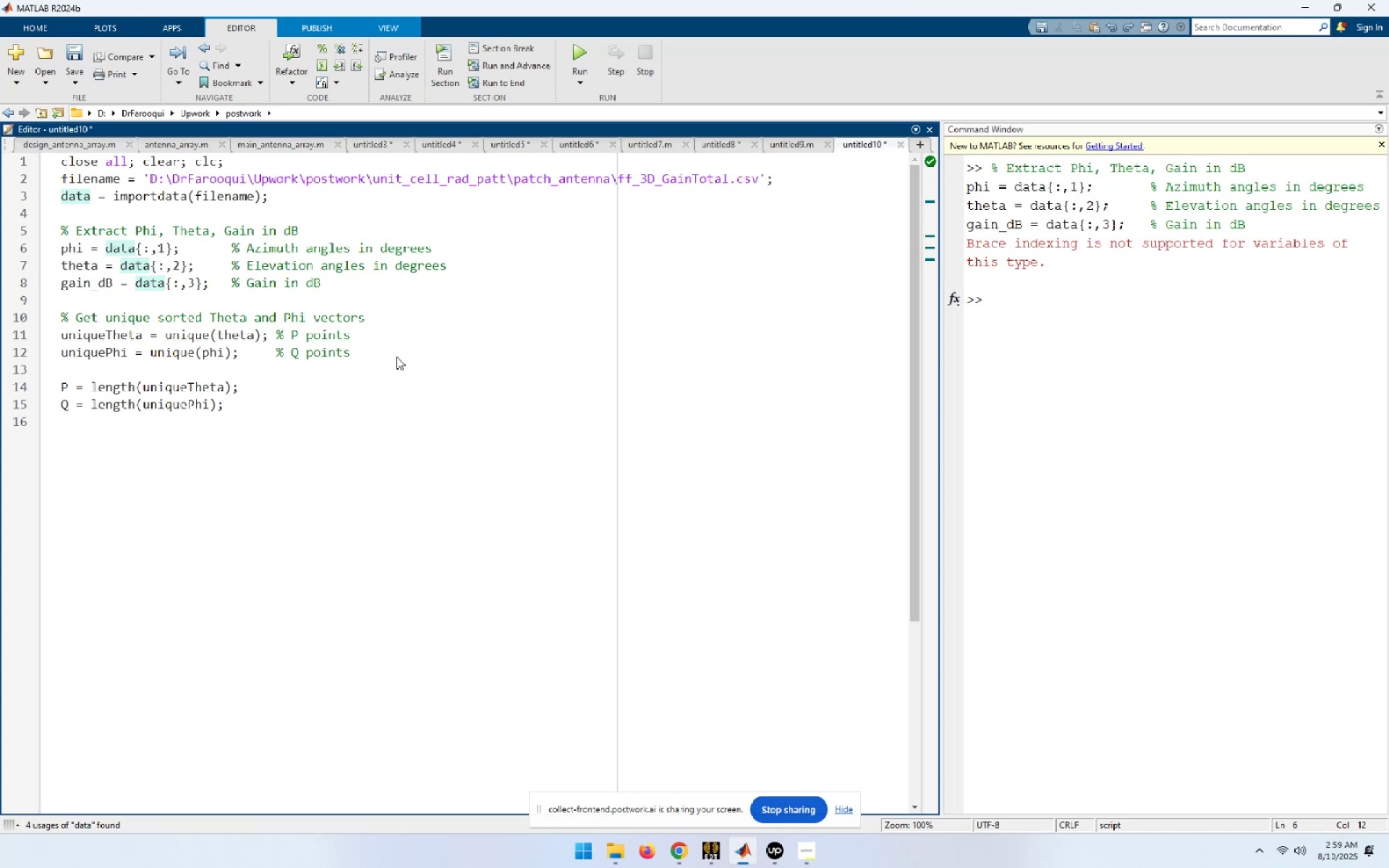 
key(Shift+ArrowLeft)
 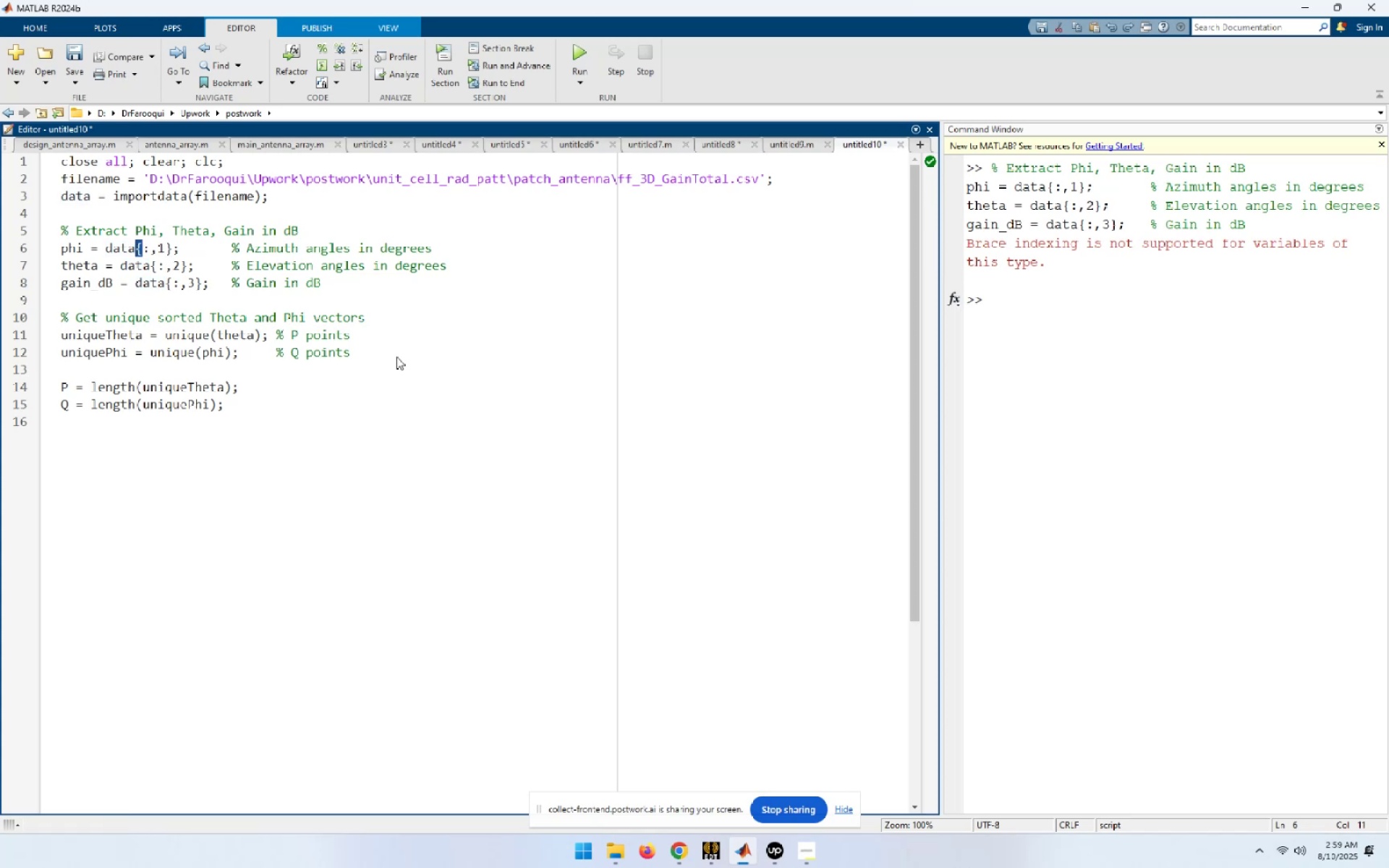 
key(Shift+9)
 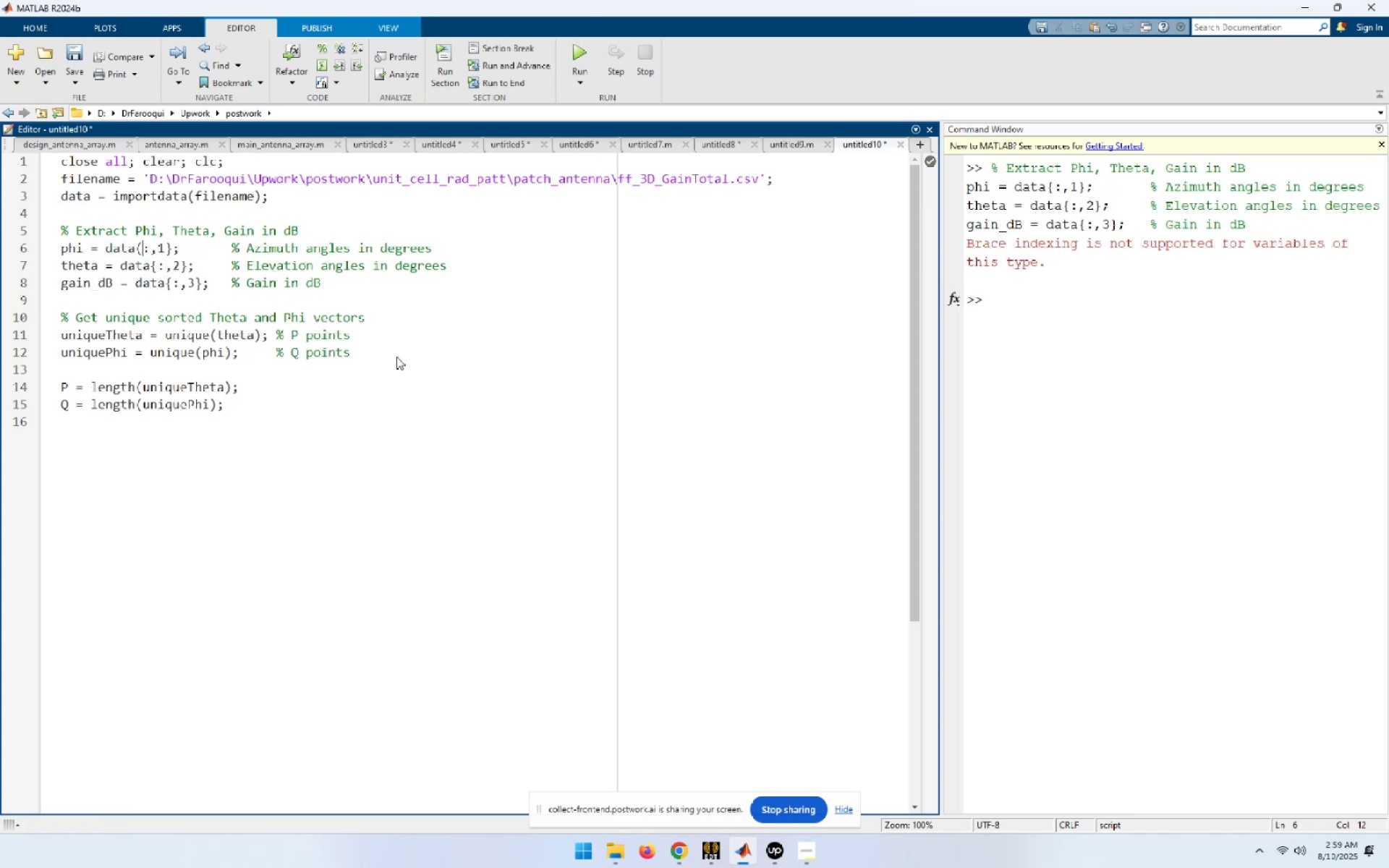 
key(ArrowRight)
 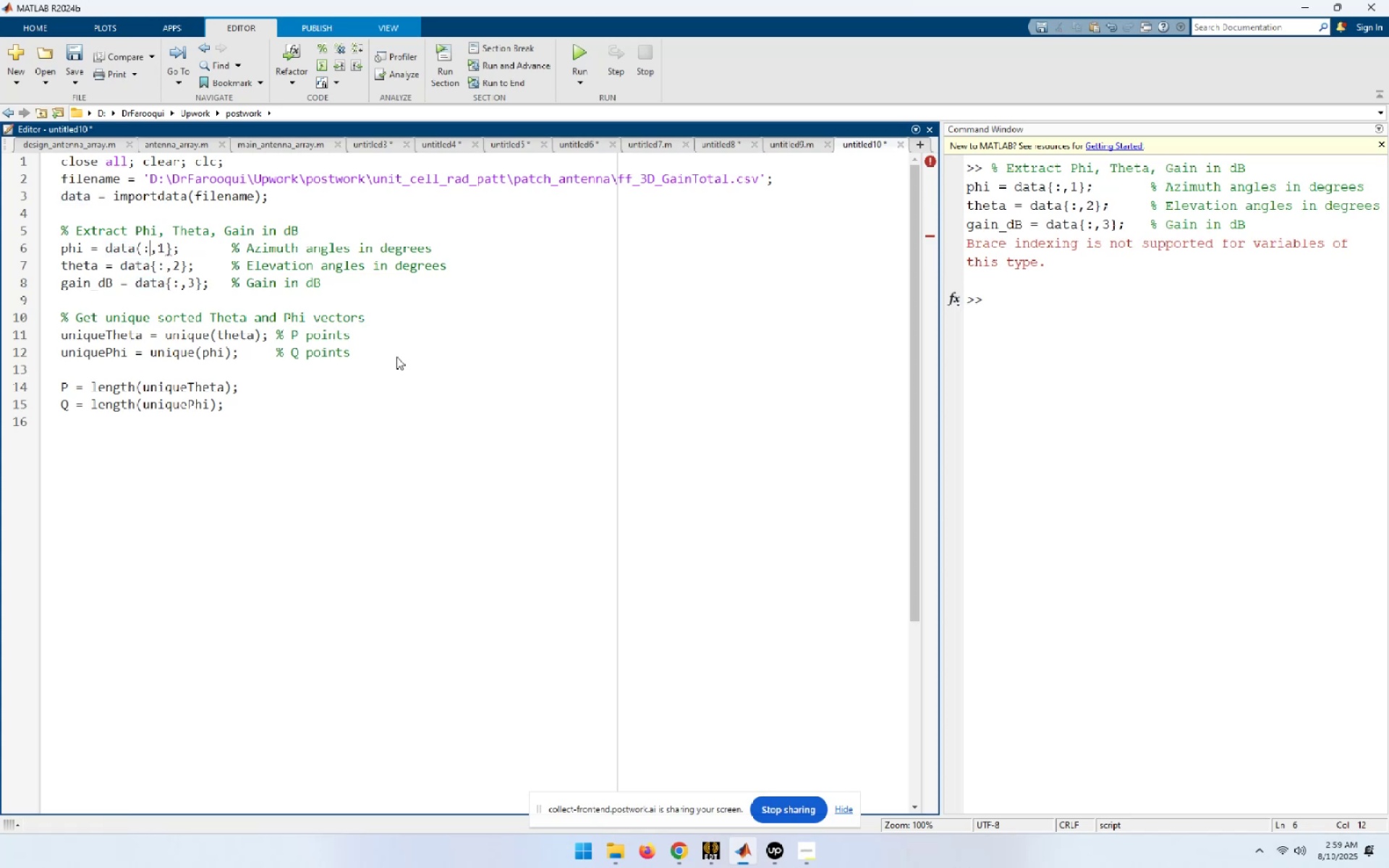 
key(ArrowRight)
 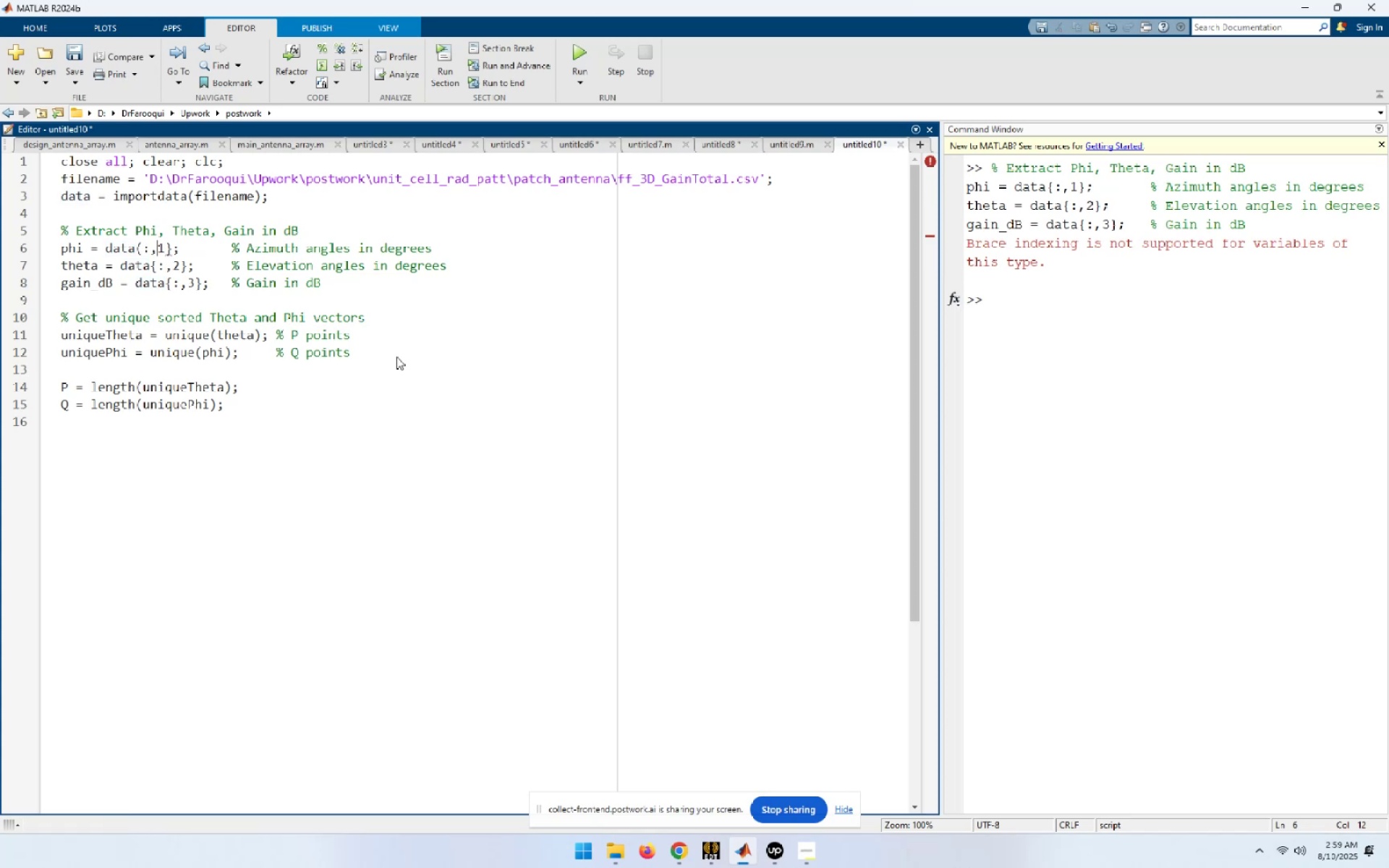 
key(ArrowRight)
 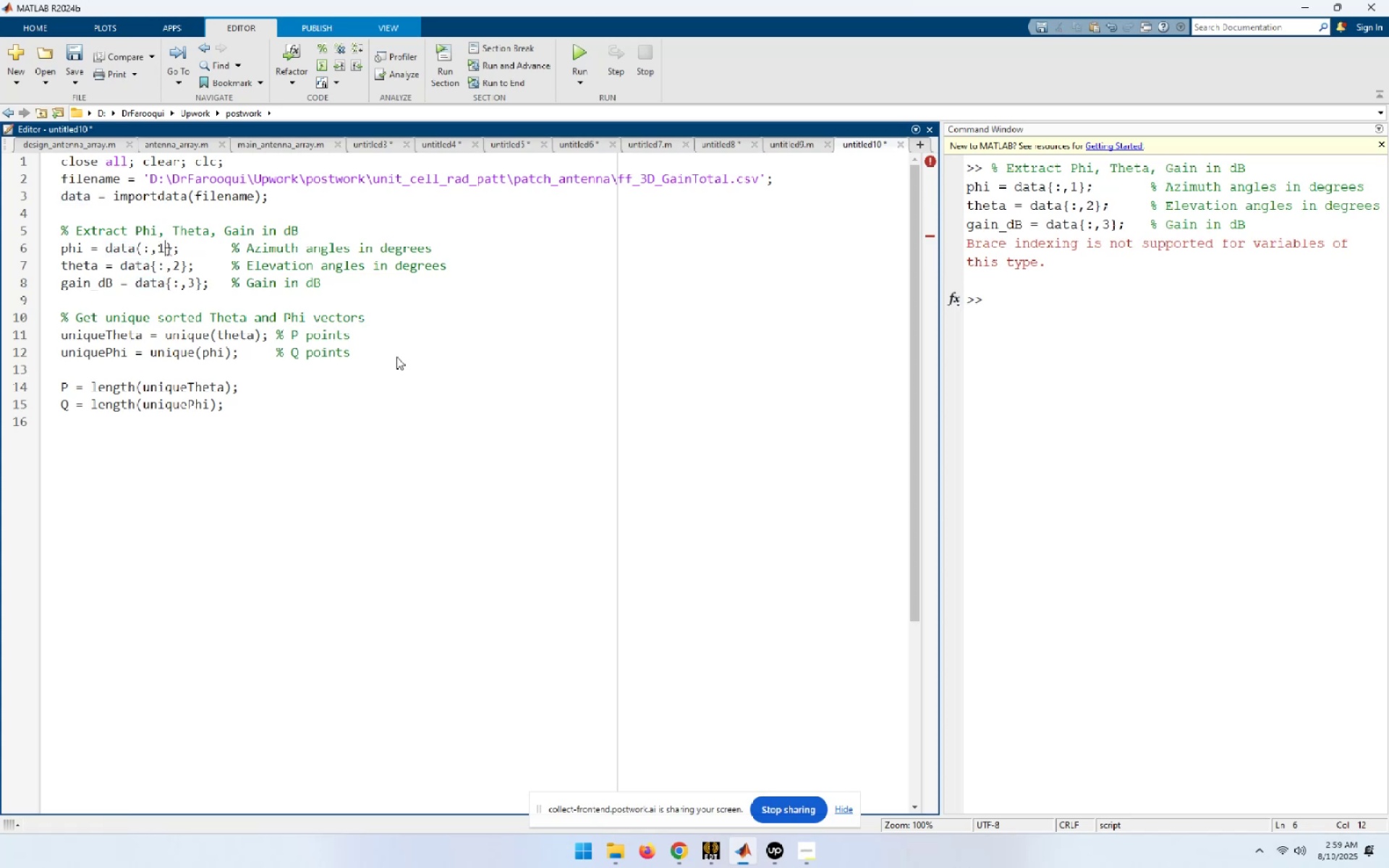 
key(ArrowRight)
 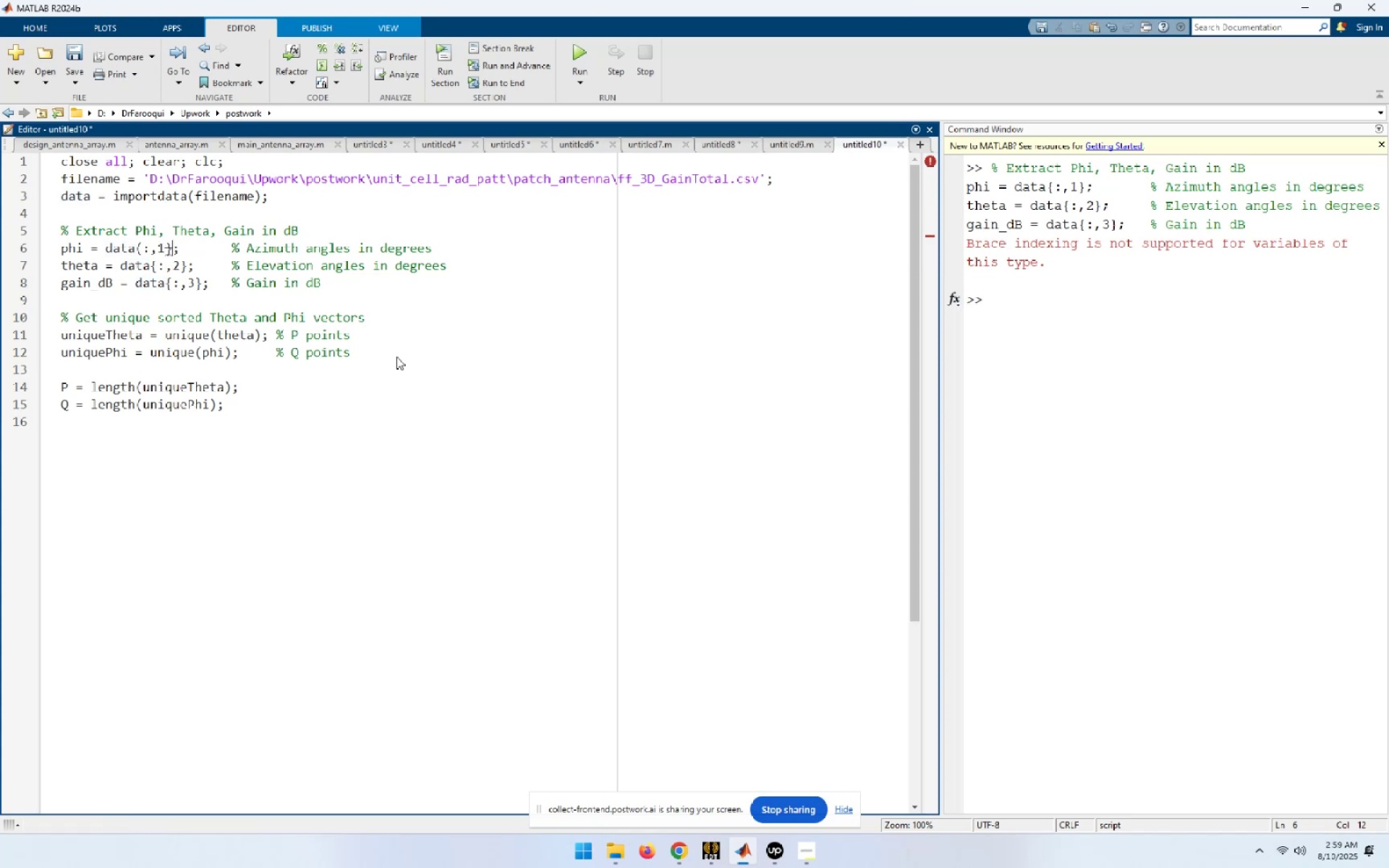 
key(Shift+ArrowLeft)
 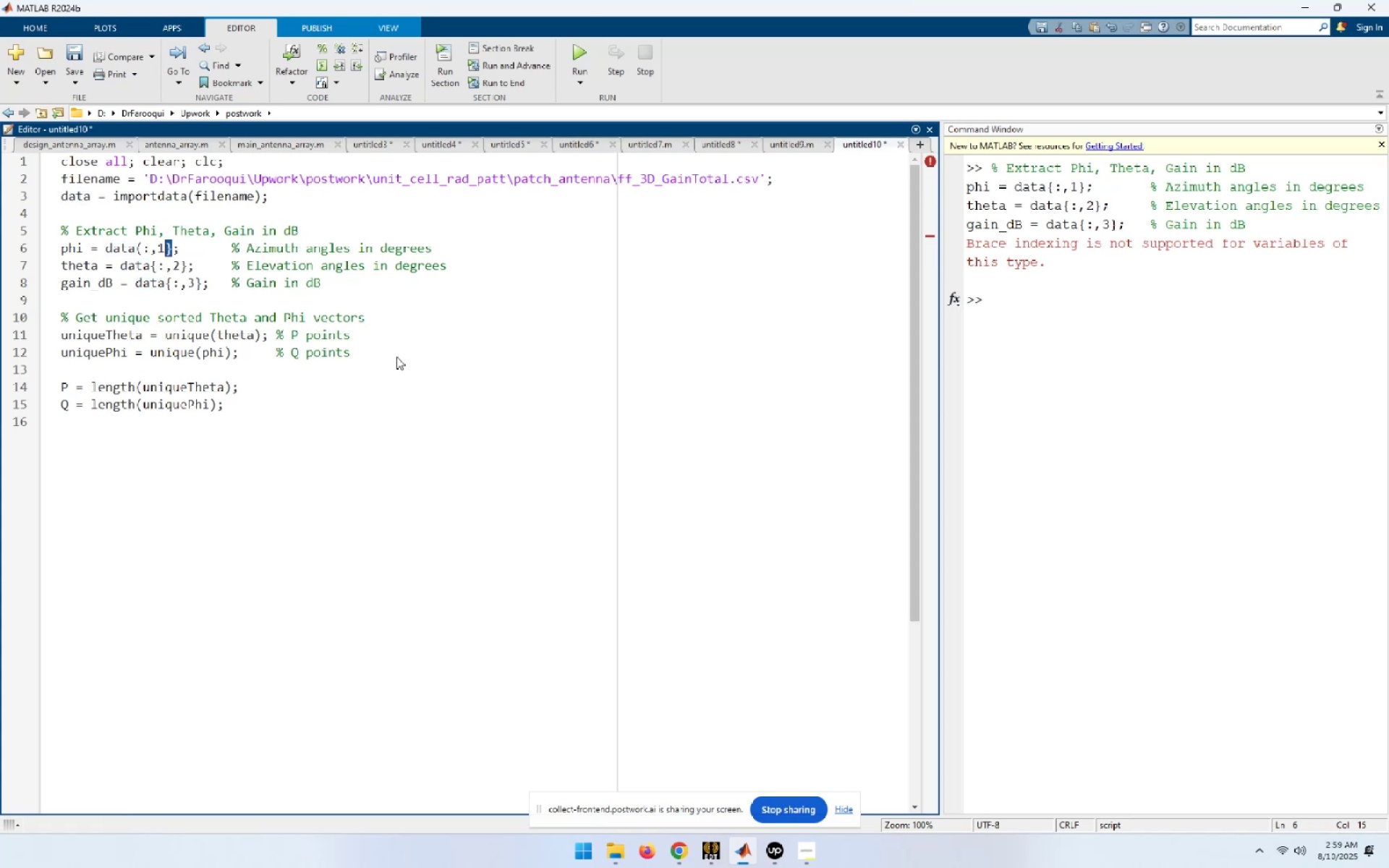 
key(Shift+0)
 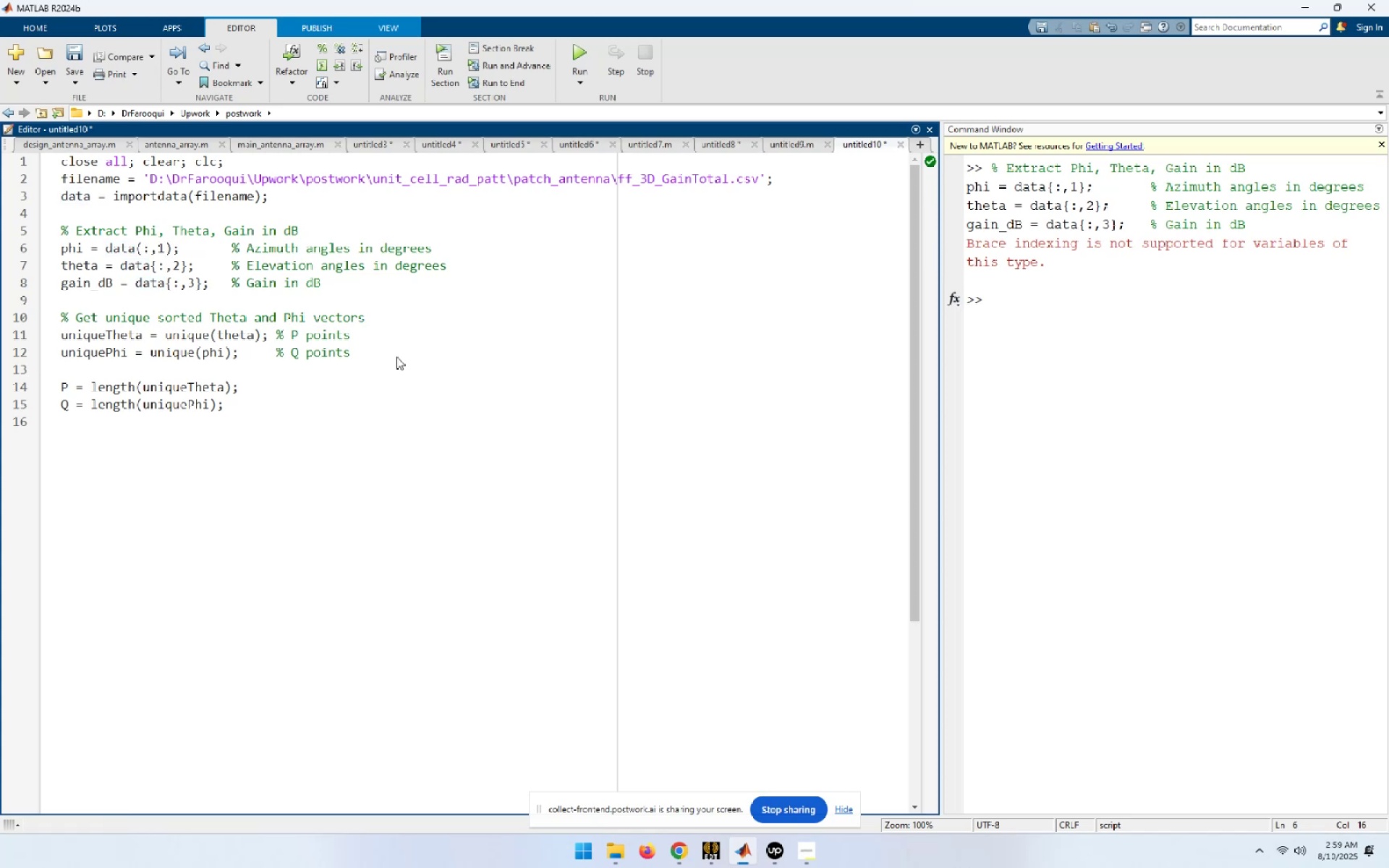 
hold_key(key=ArrowLeft, duration=0.7)
 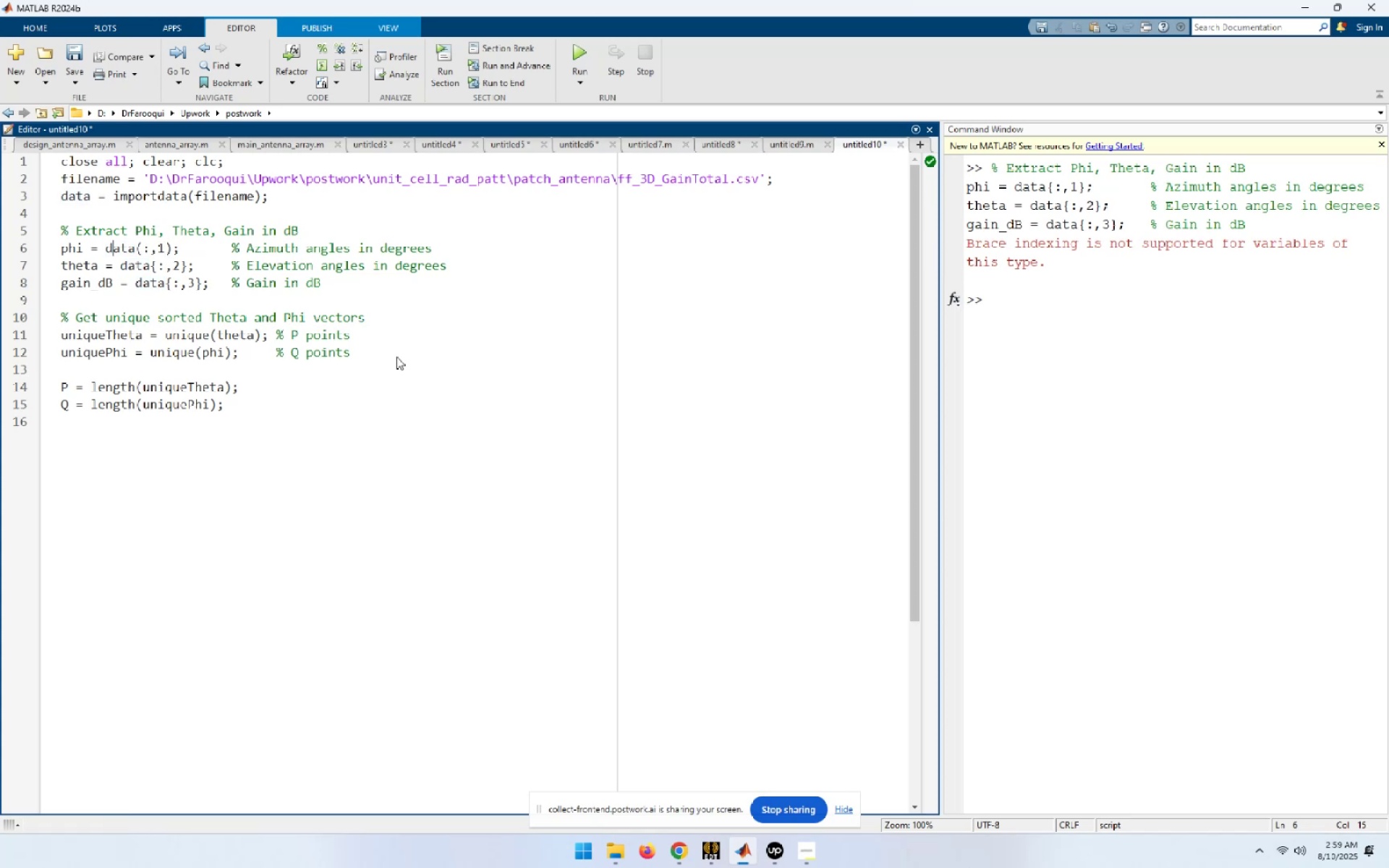 
key(ArrowLeft)
 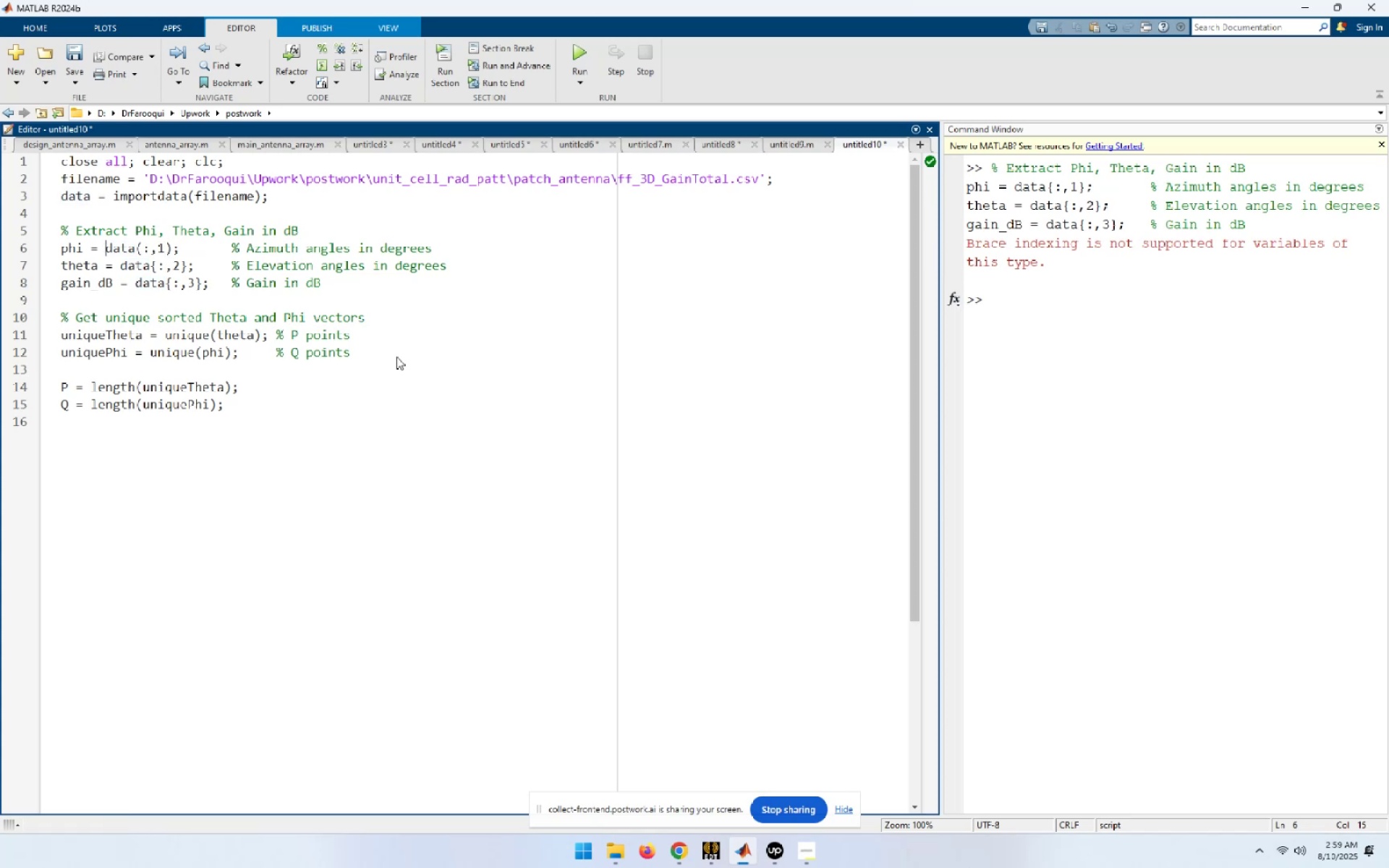 
key(Shift+End)
 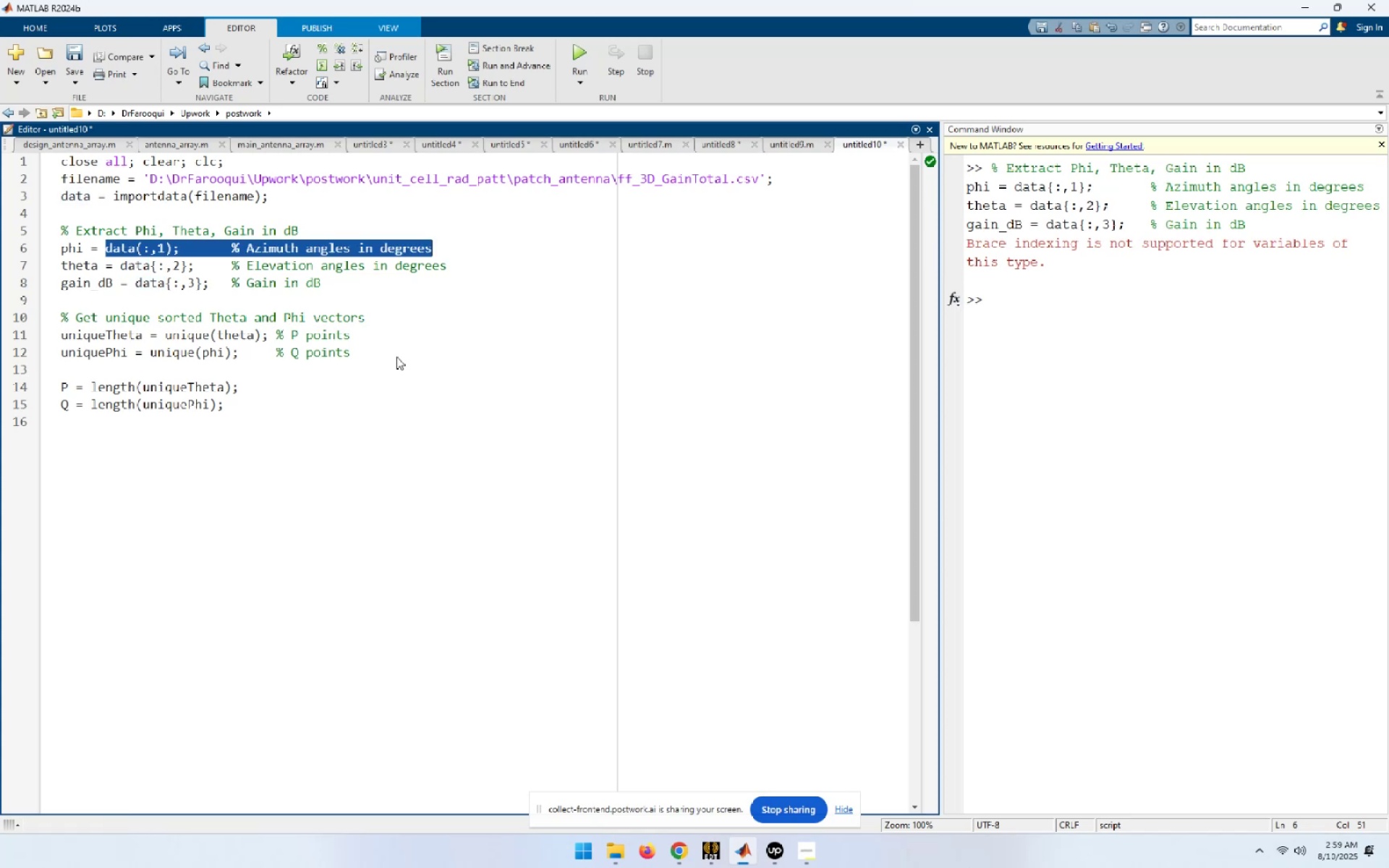 
hold_key(key=ControlLeft, duration=0.73)
 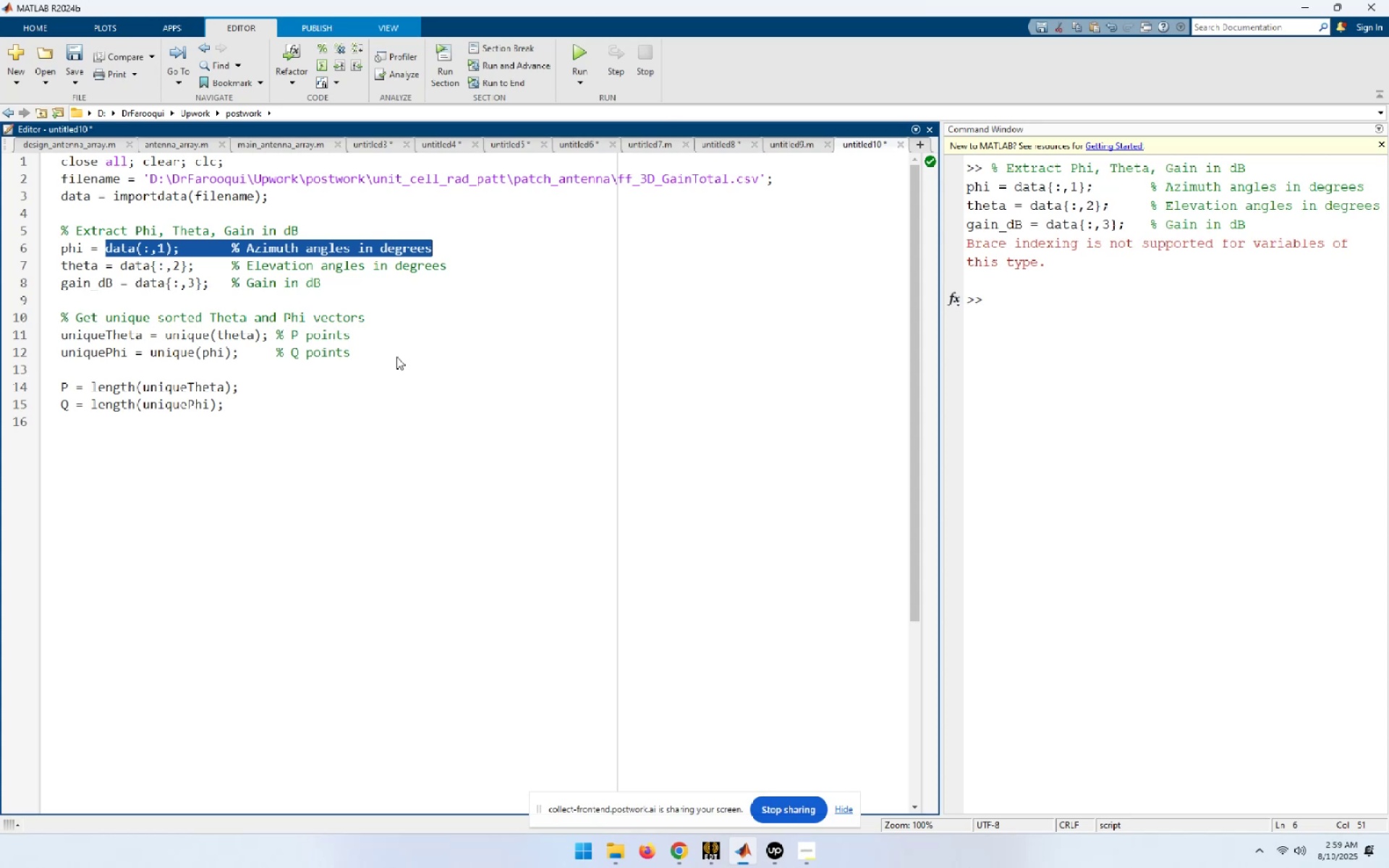 
hold_key(key=ShiftLeft, duration=1.97)
 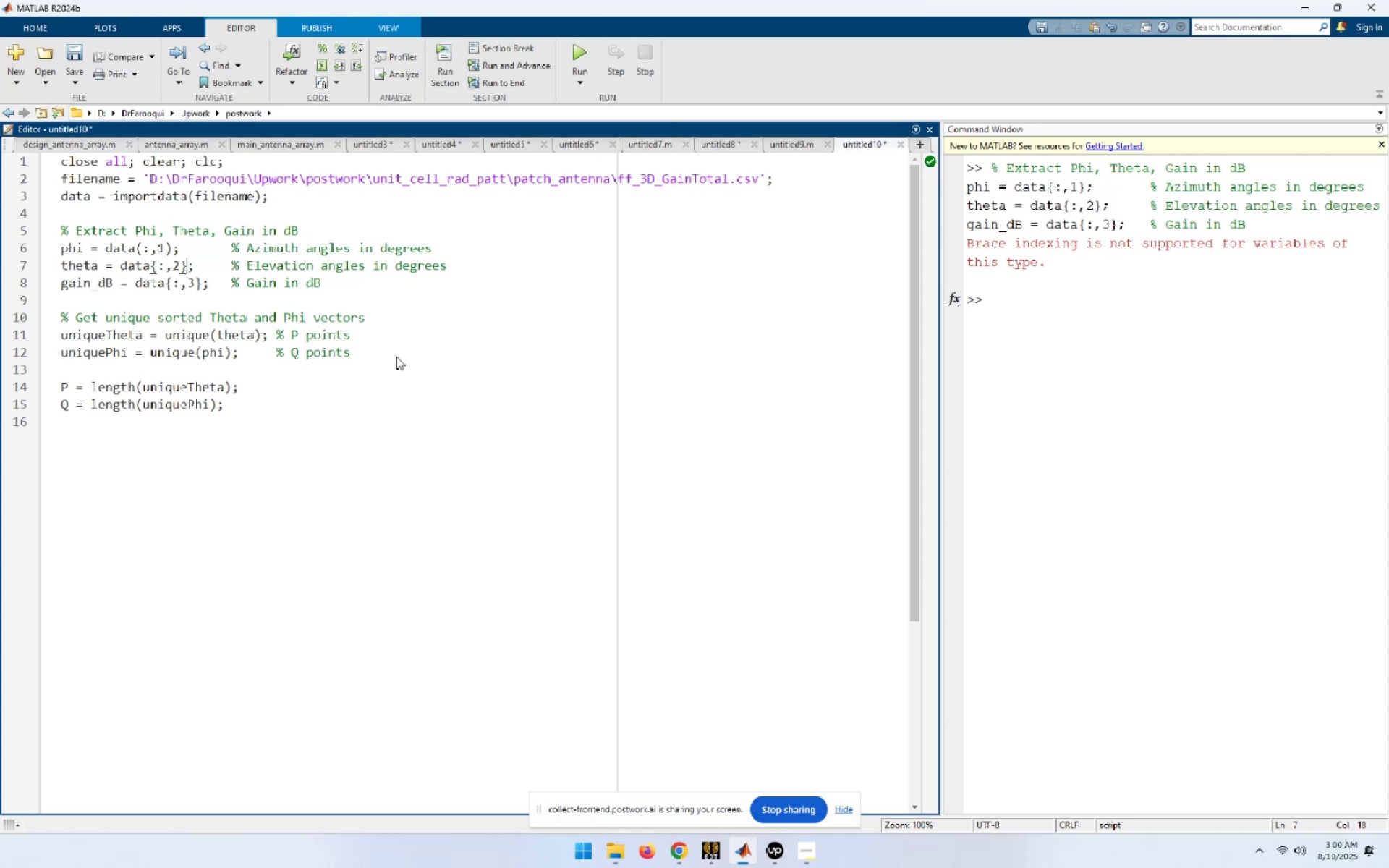 
hold_key(key=ArrowLeft, duration=1.52)
 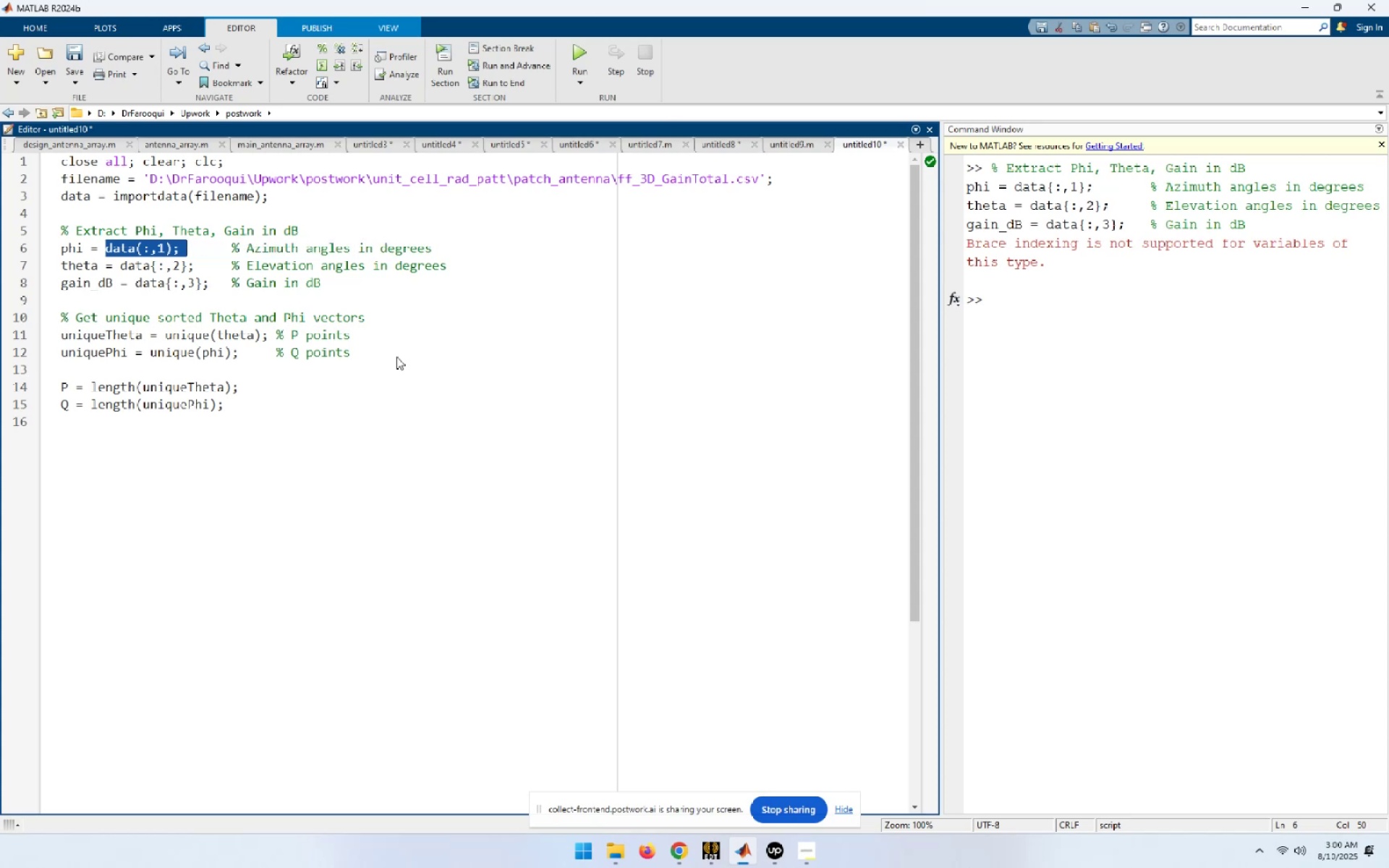 
key(ArrowDown)
 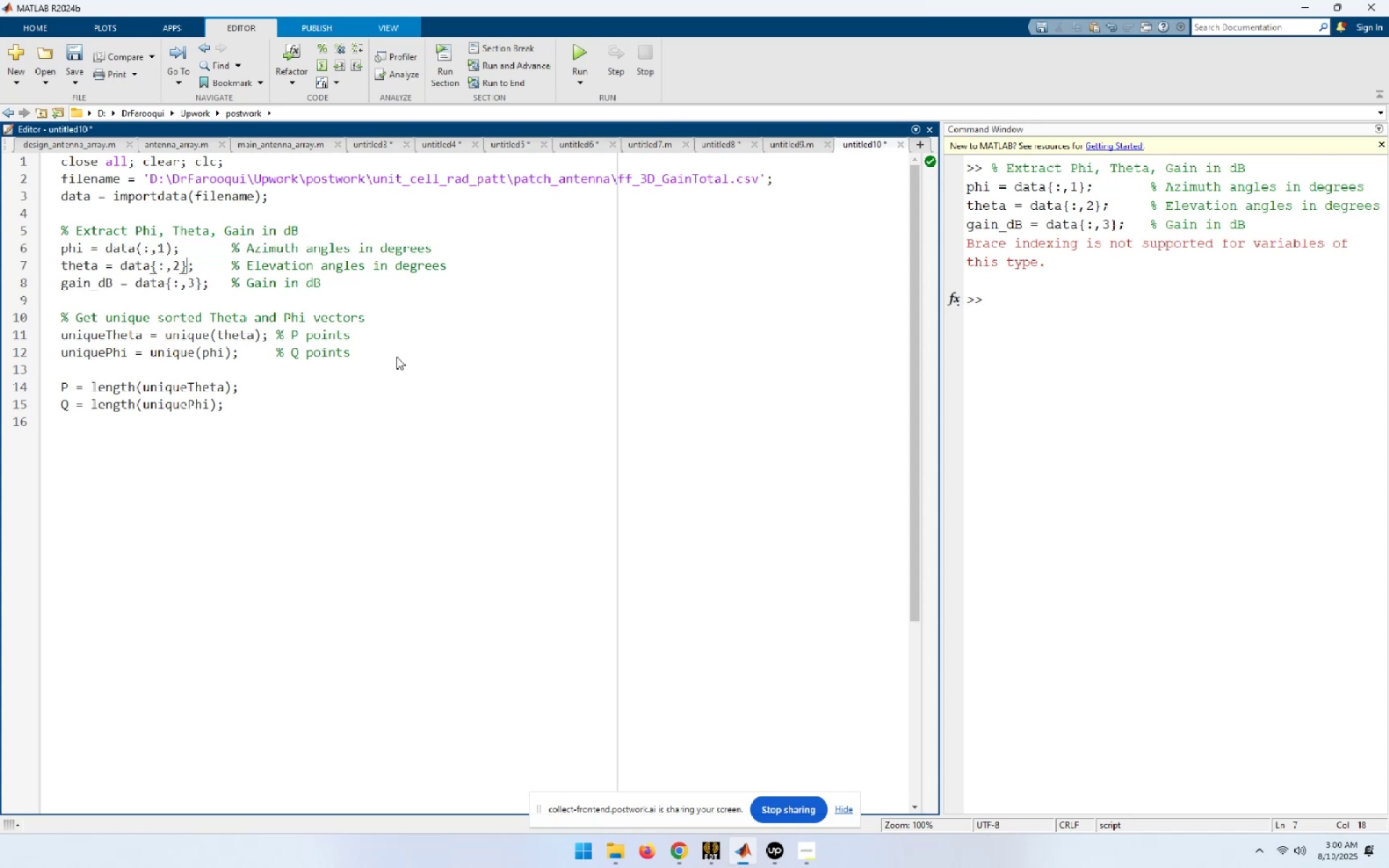 
key(Shift+ArrowLeft)
 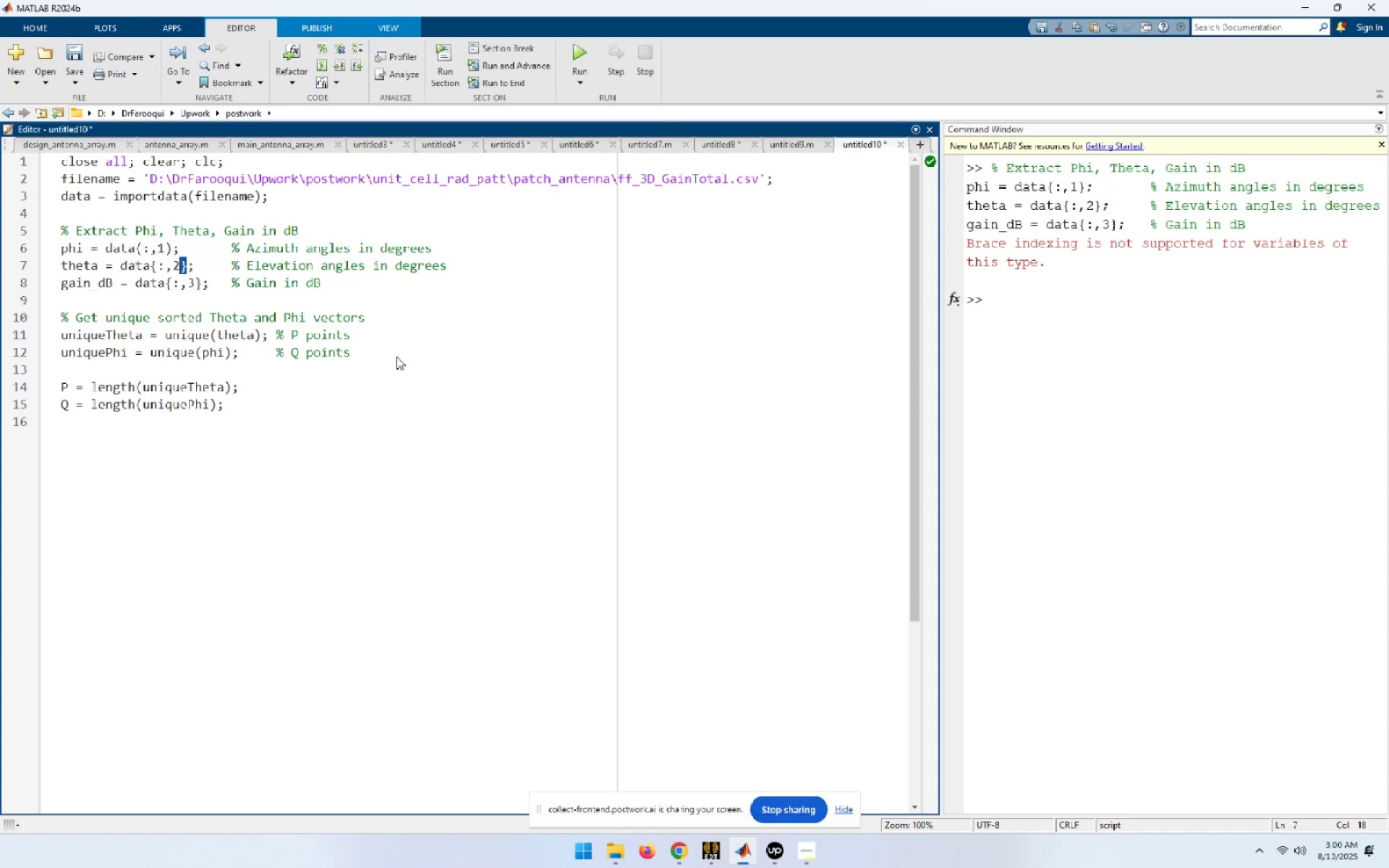 
key(Shift+ArrowLeft)
 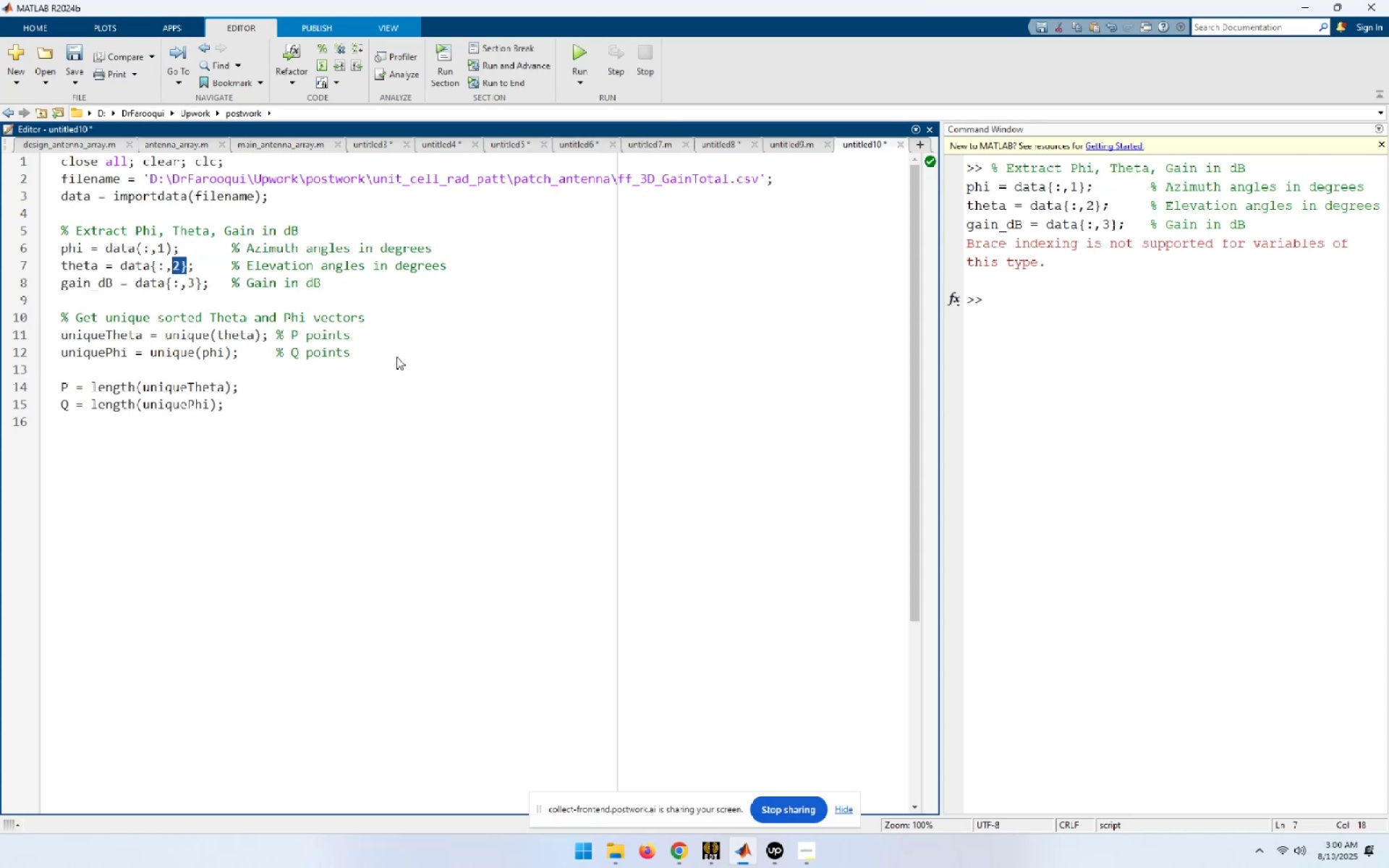 
key(Shift+ArrowLeft)
 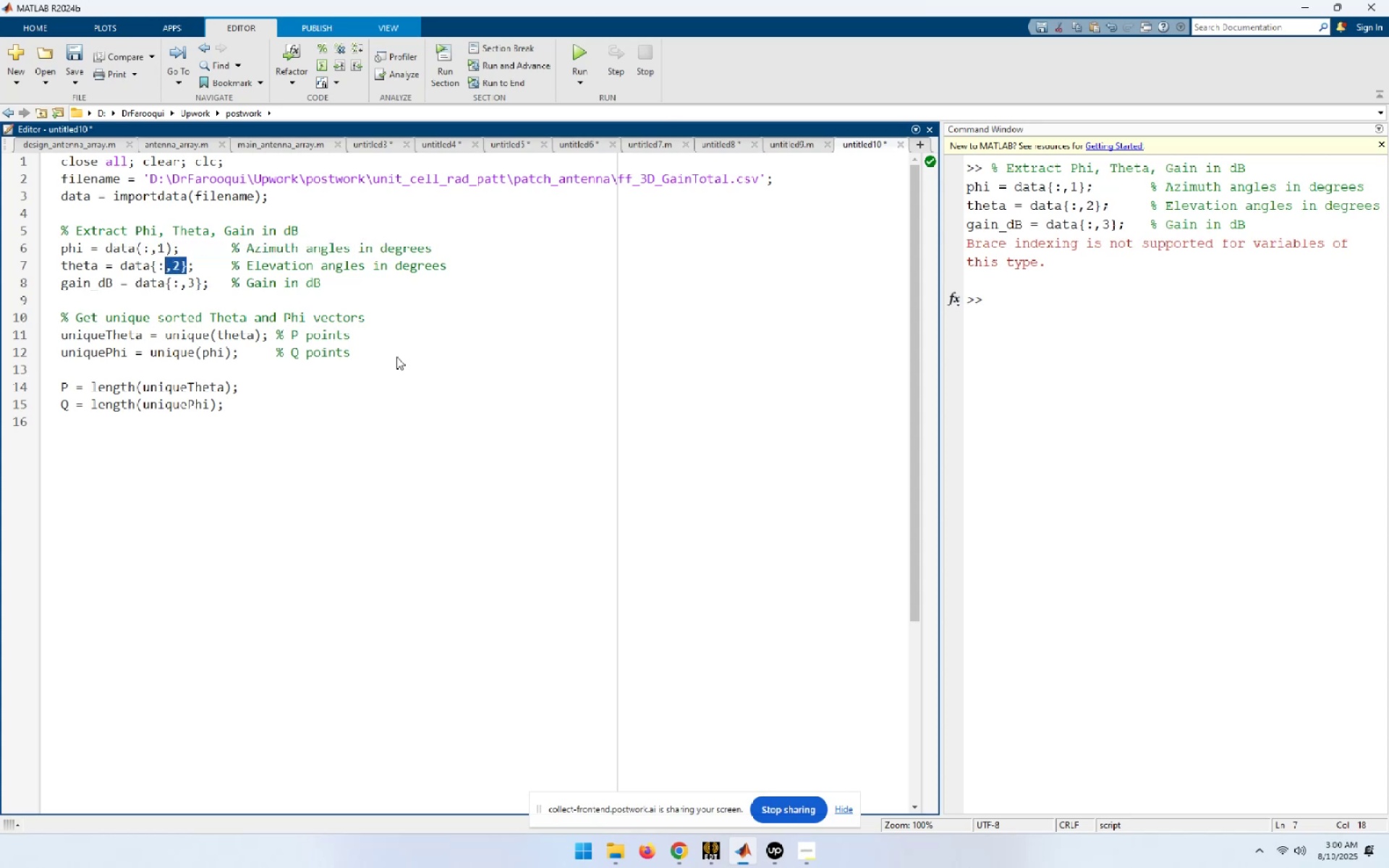 
key(Shift+ArrowLeft)
 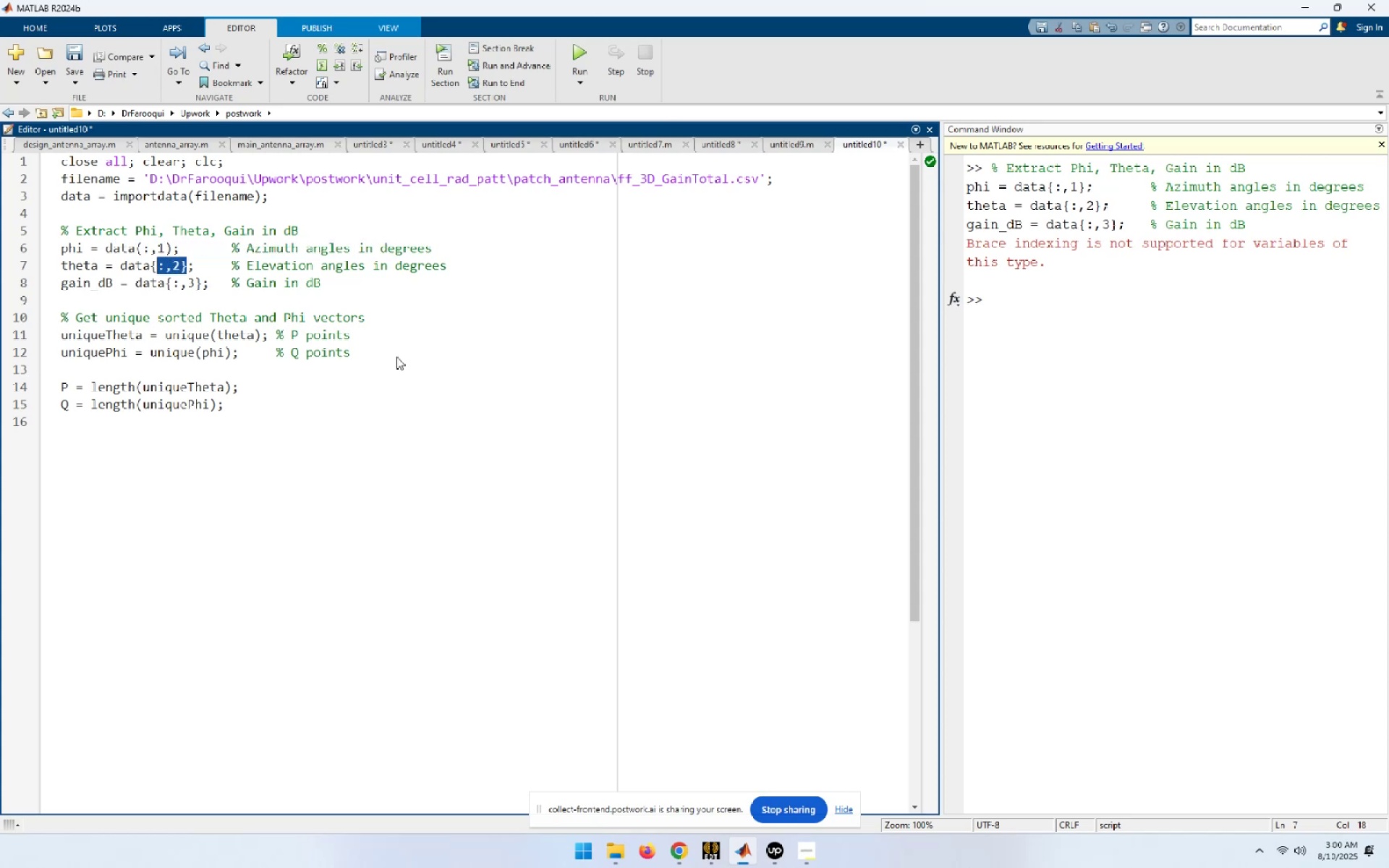 
key(Shift+ArrowLeft)
 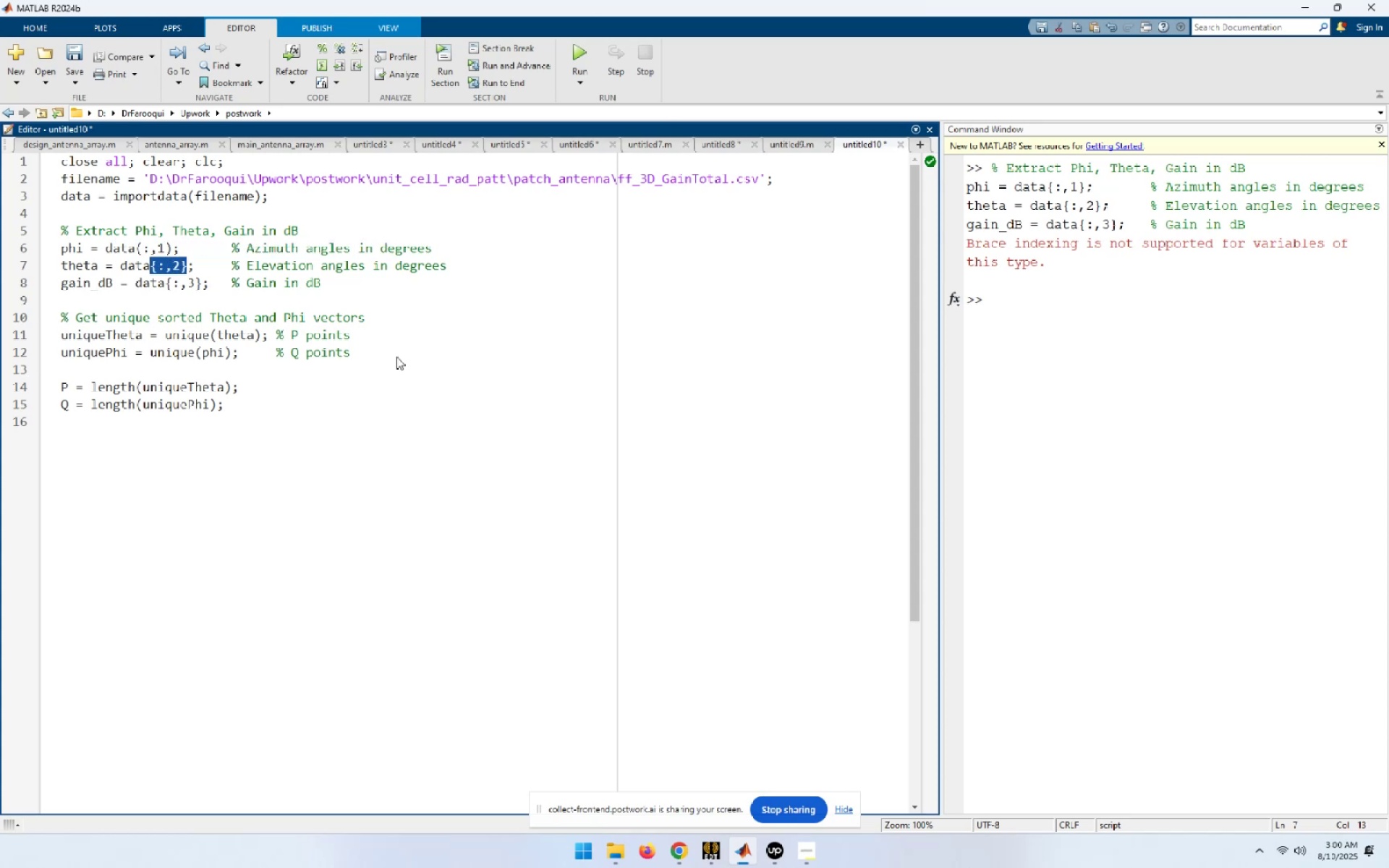 
type(())
 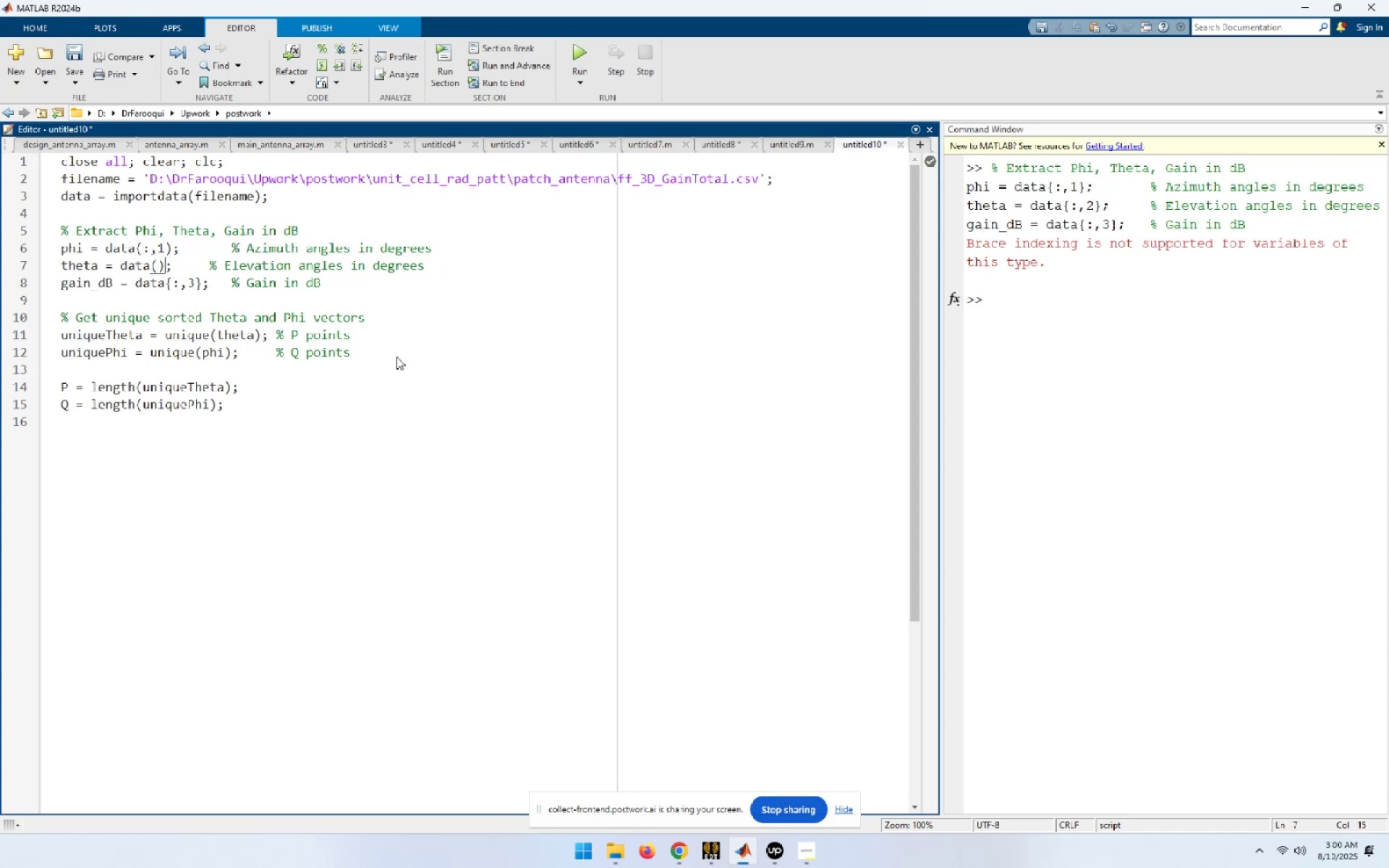 
key(ArrowLeft)
 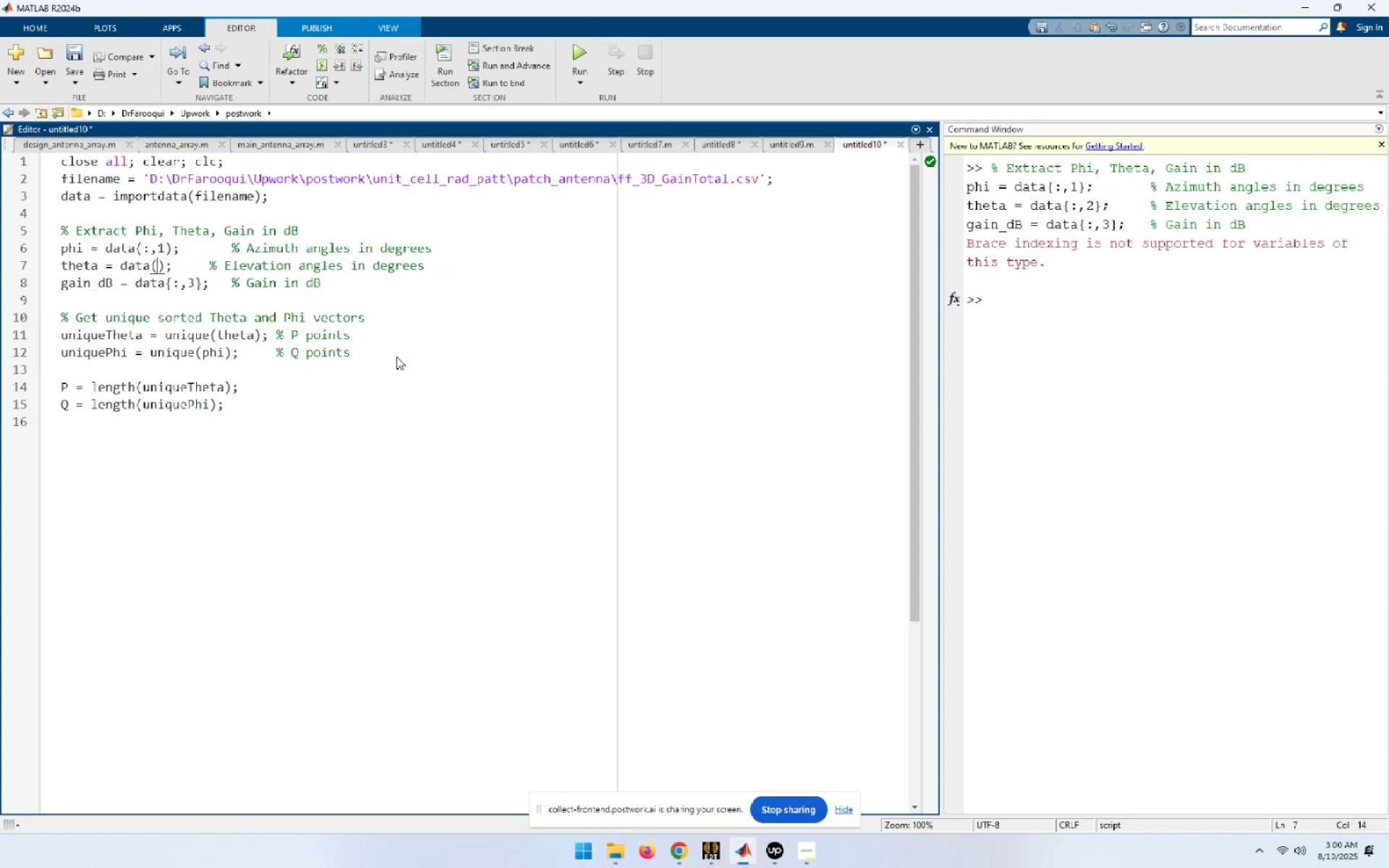 
key(Shift+ShiftLeft)
 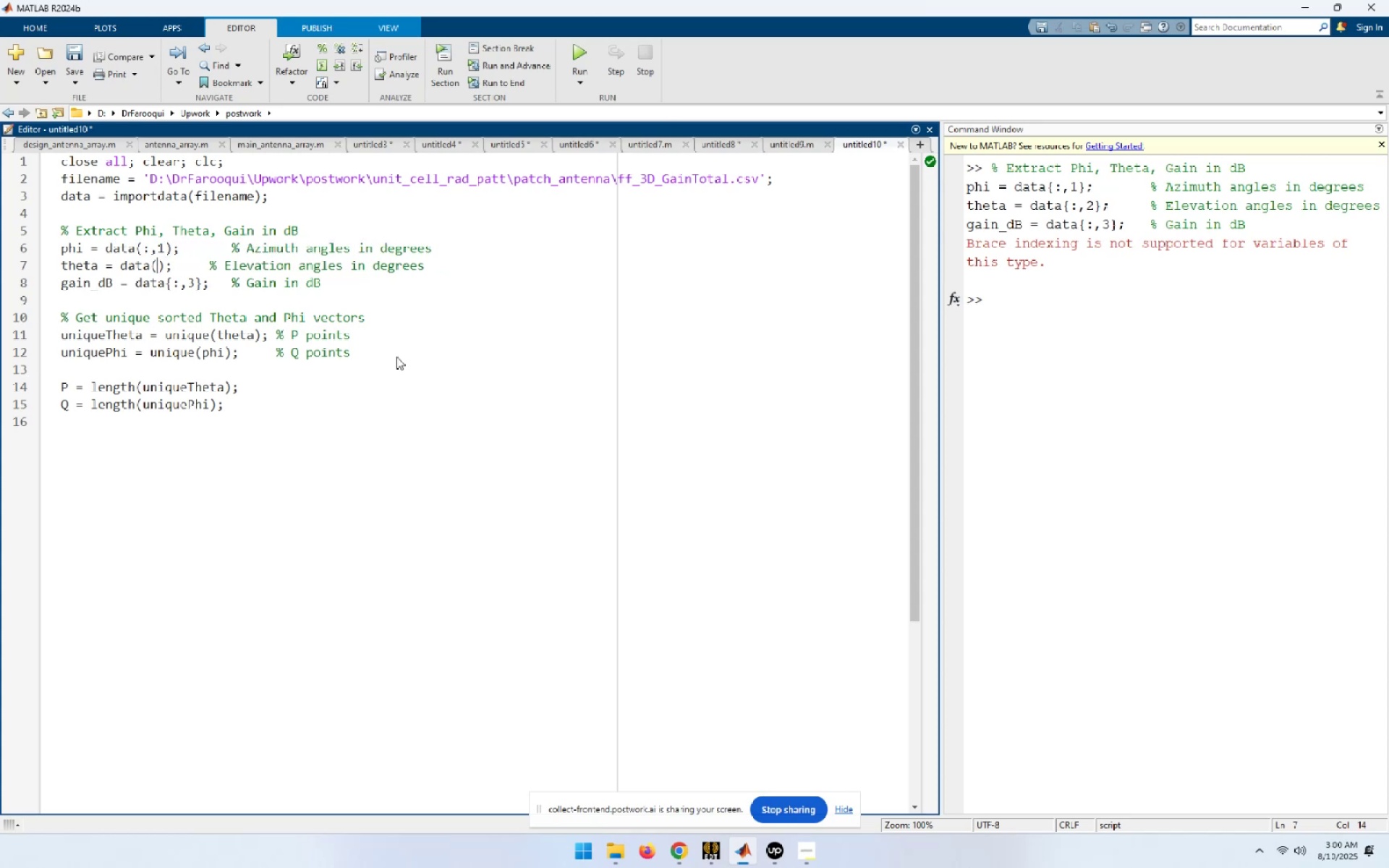 
key(Shift+ShiftLeft)
 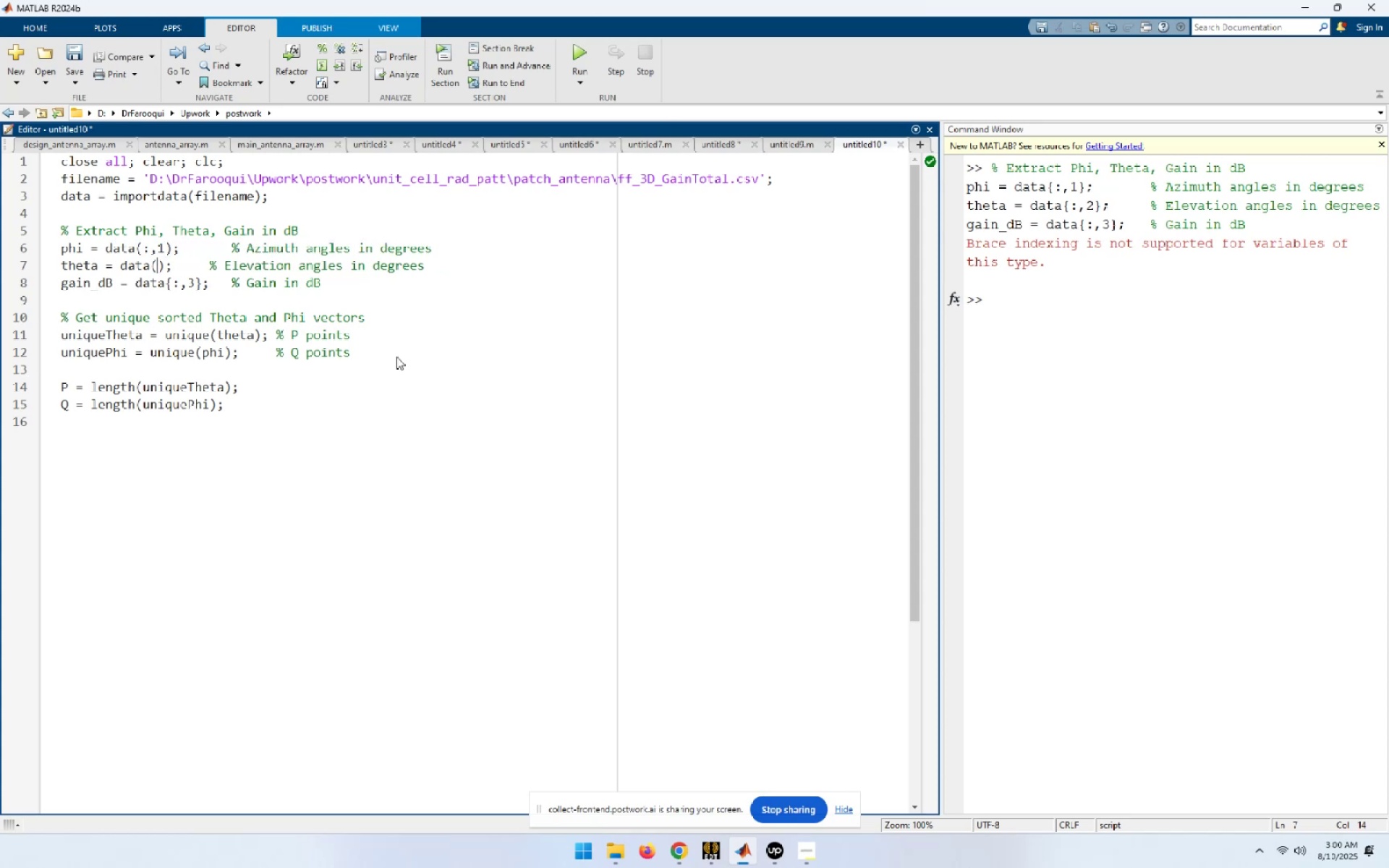 
key(Shift+Semicolon)
 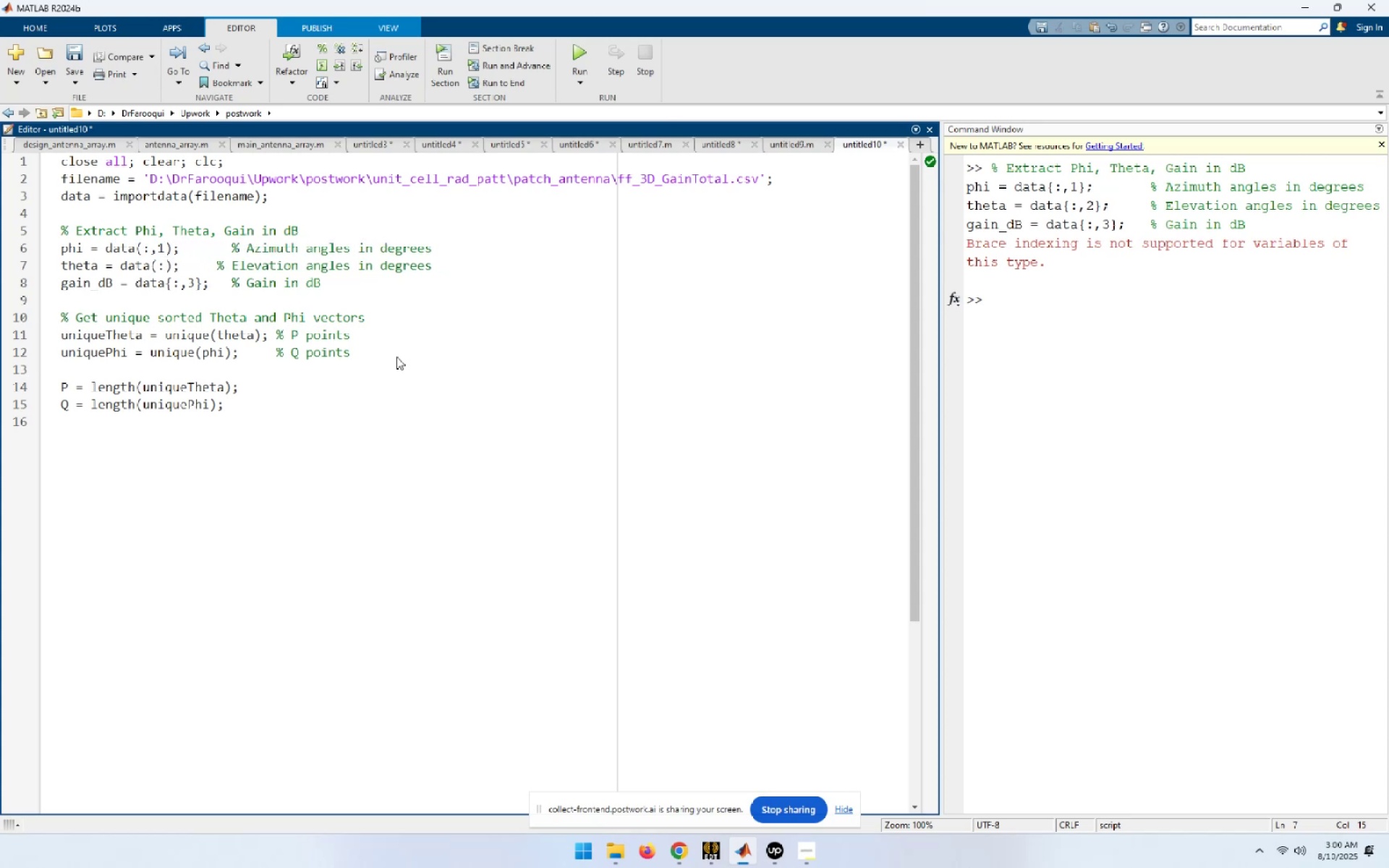 
key(Comma)
 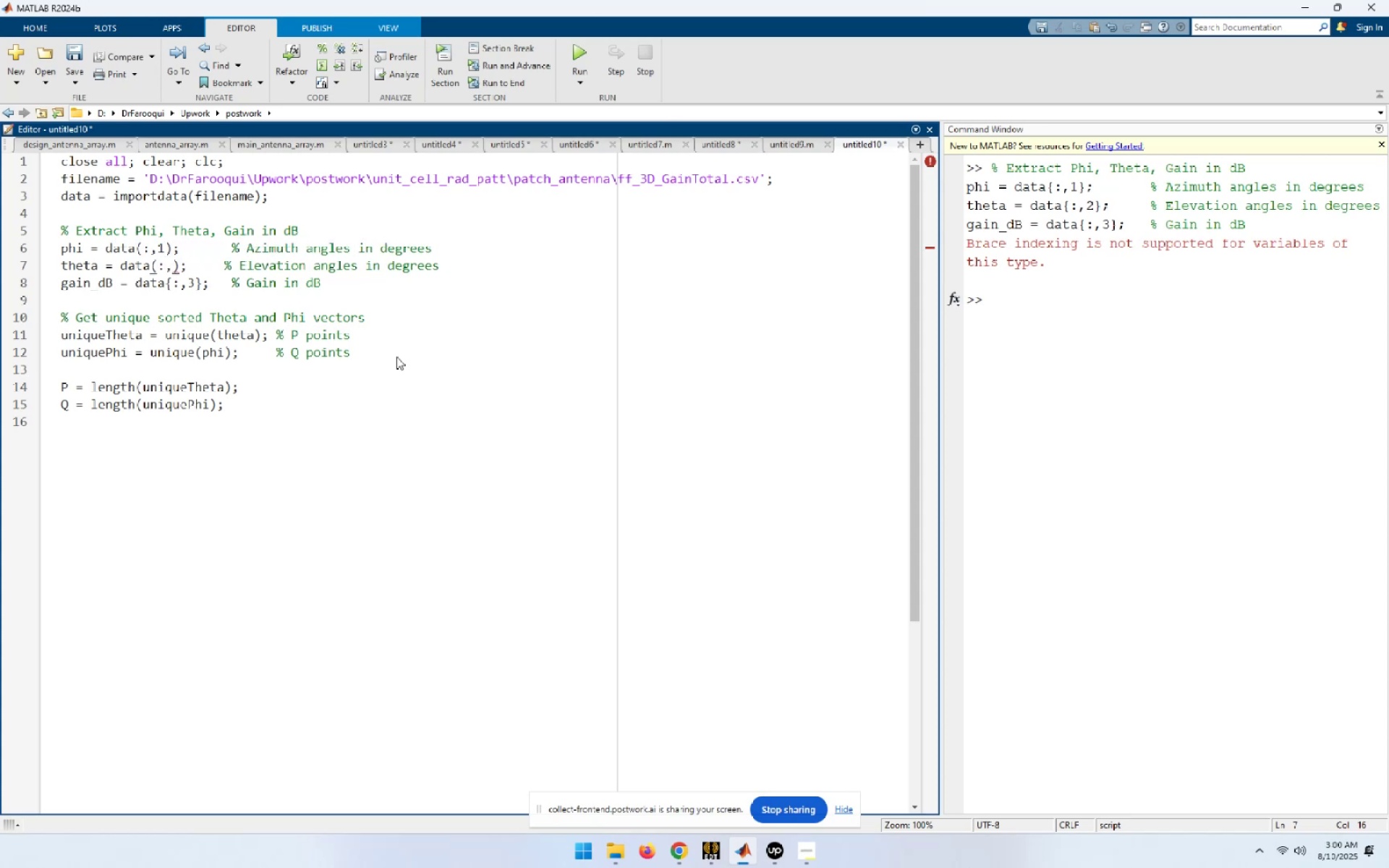 
key(2)
 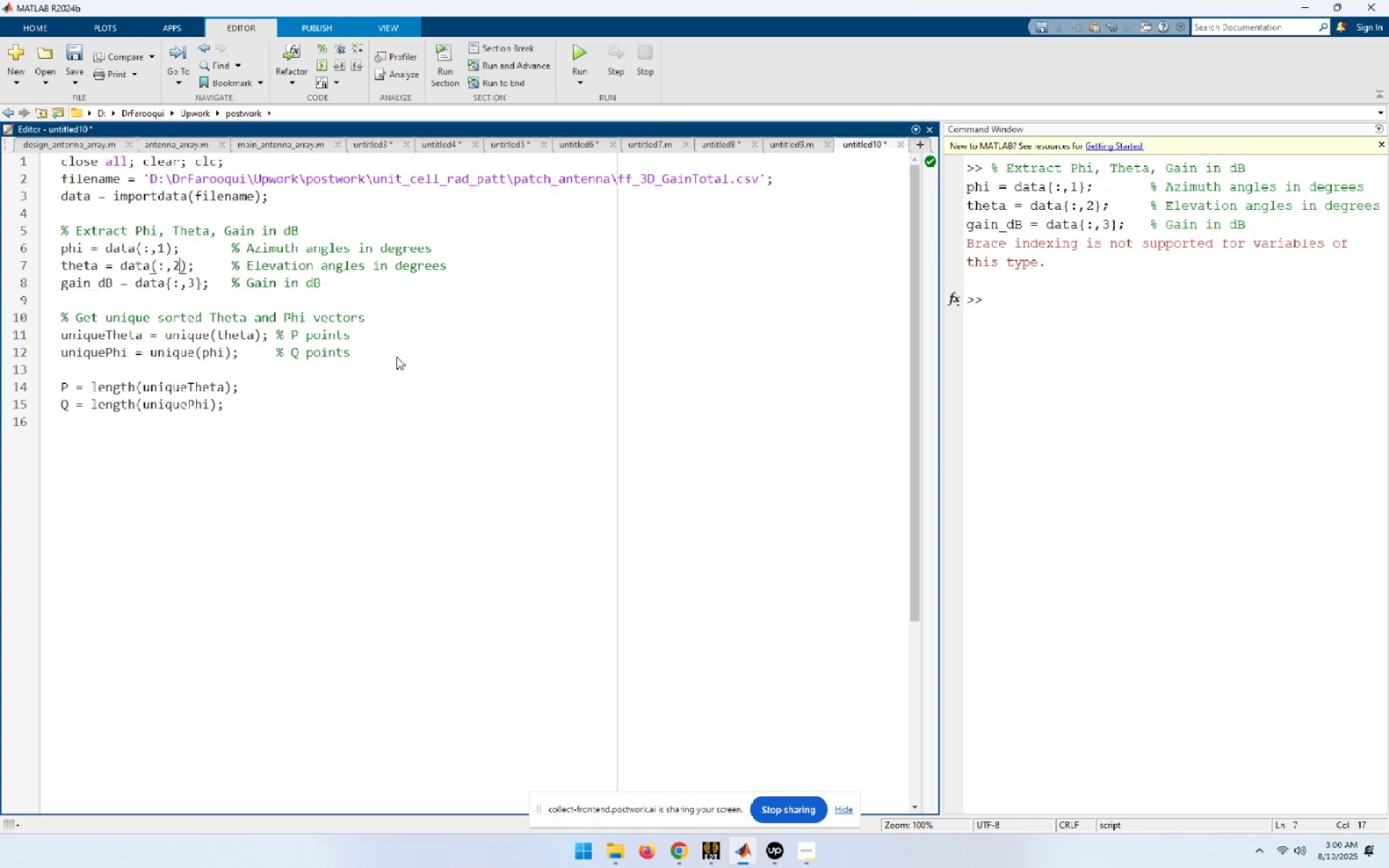 
key(ArrowDown)
 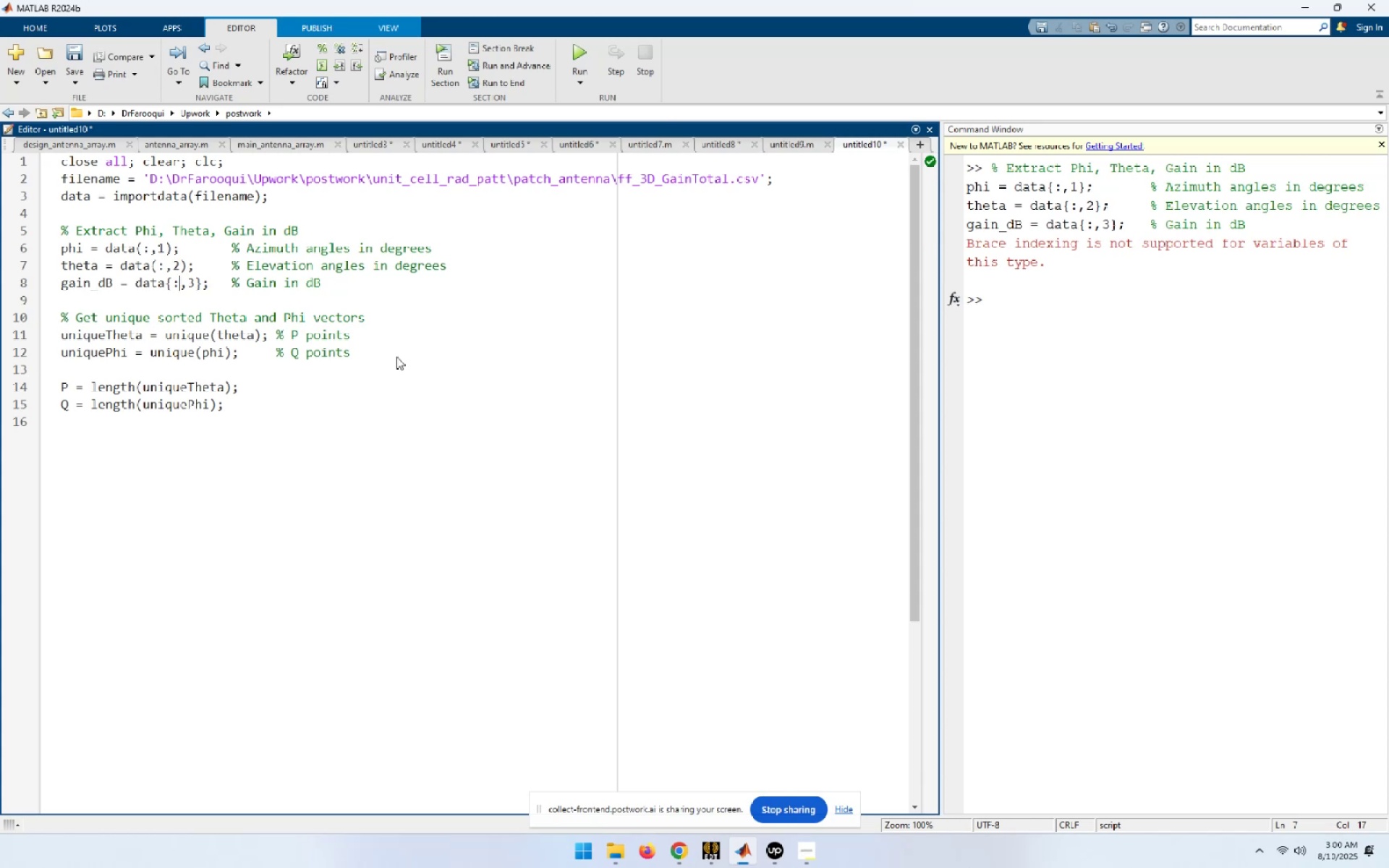 
key(ArrowRight)
 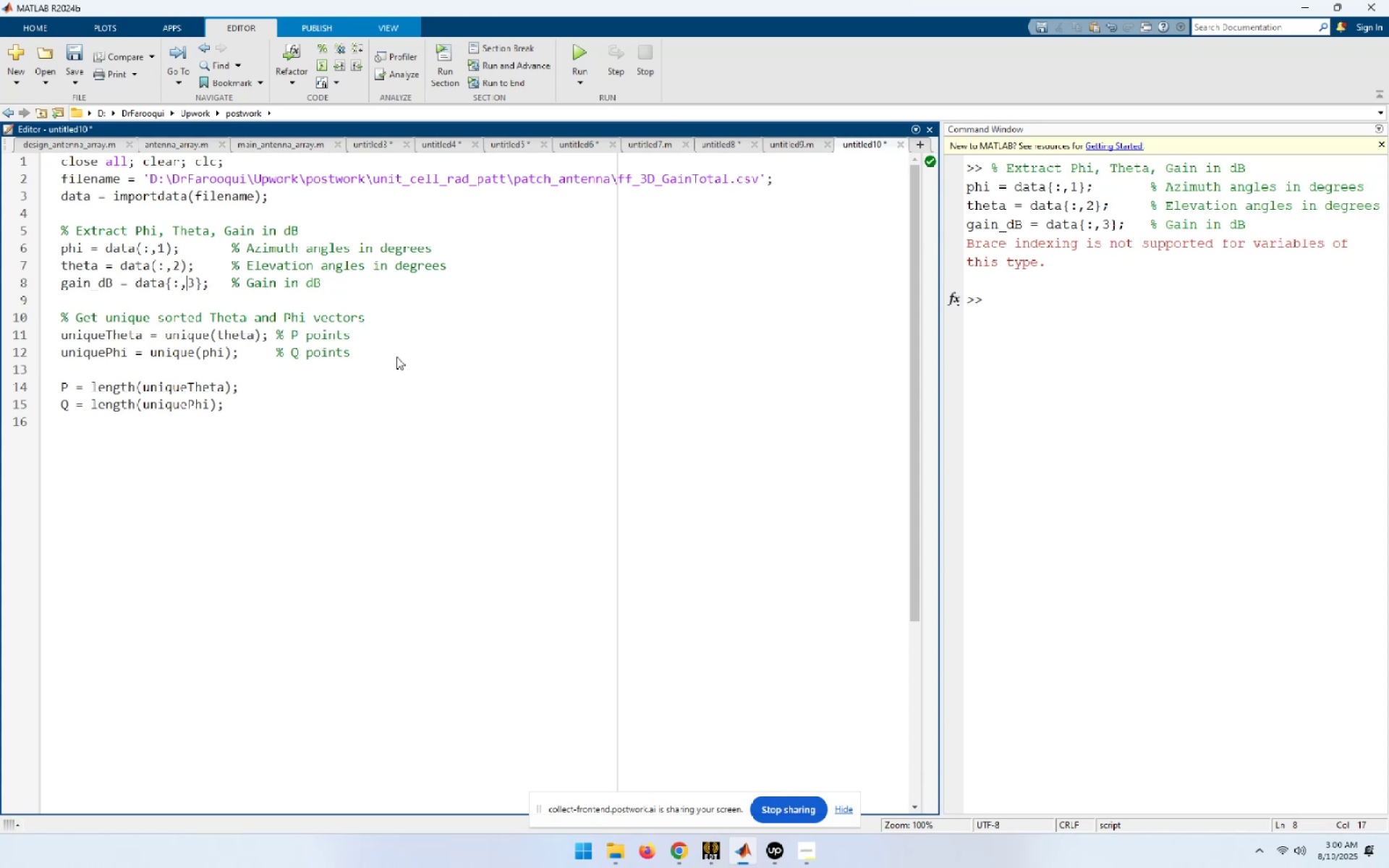 
key(ArrowRight)
 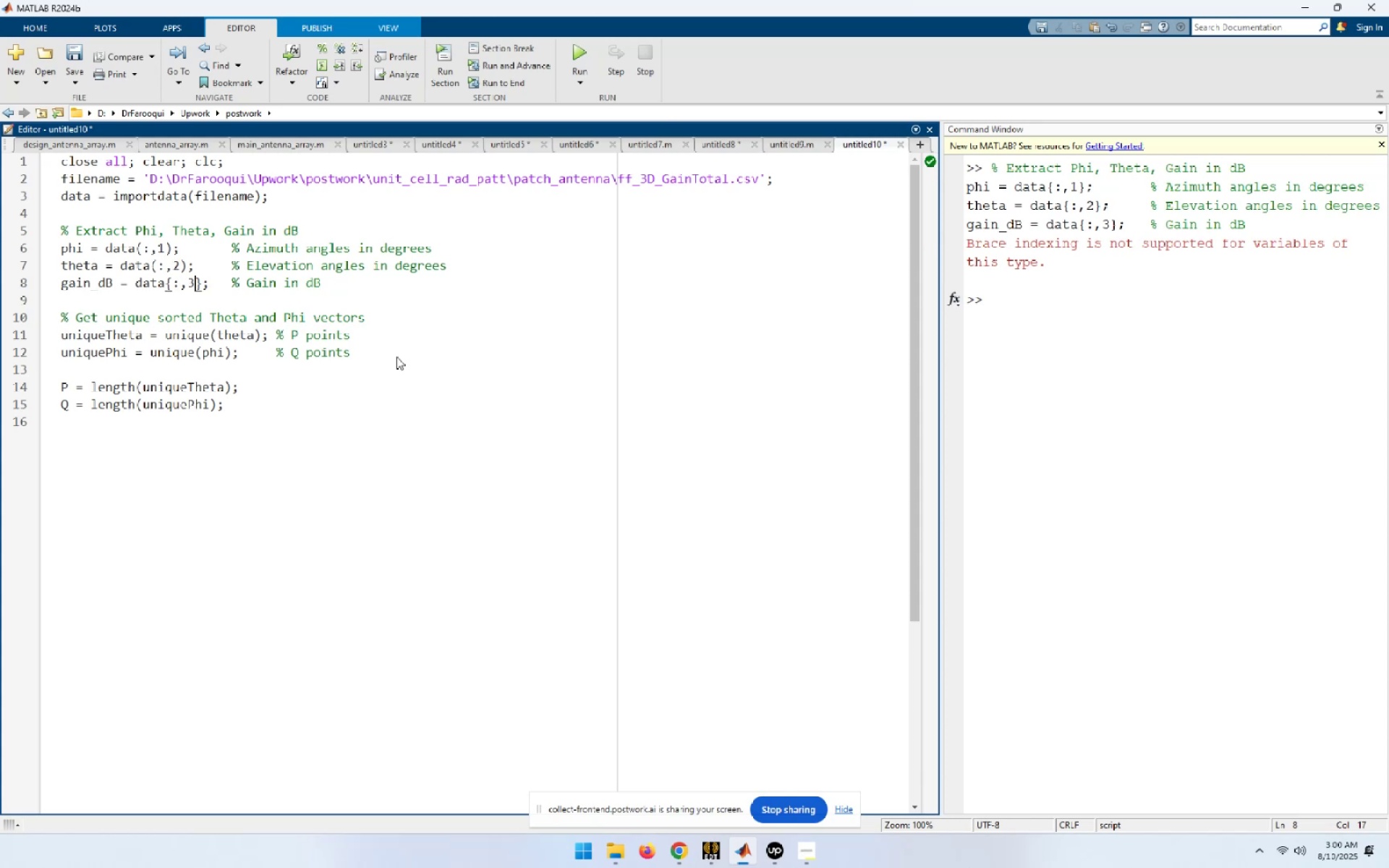 
key(ArrowRight)
 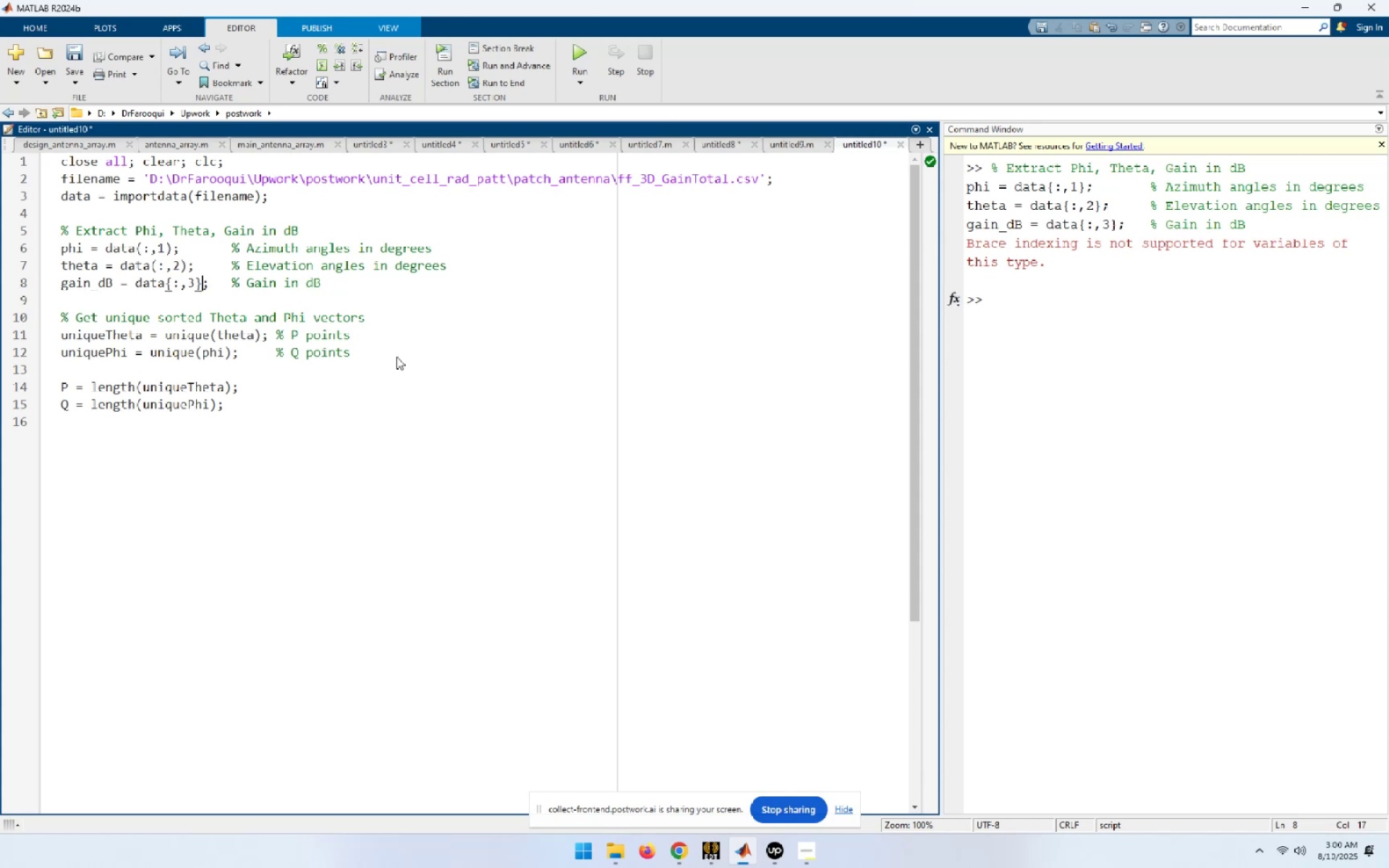 
key(Shift+ArrowLeft)
 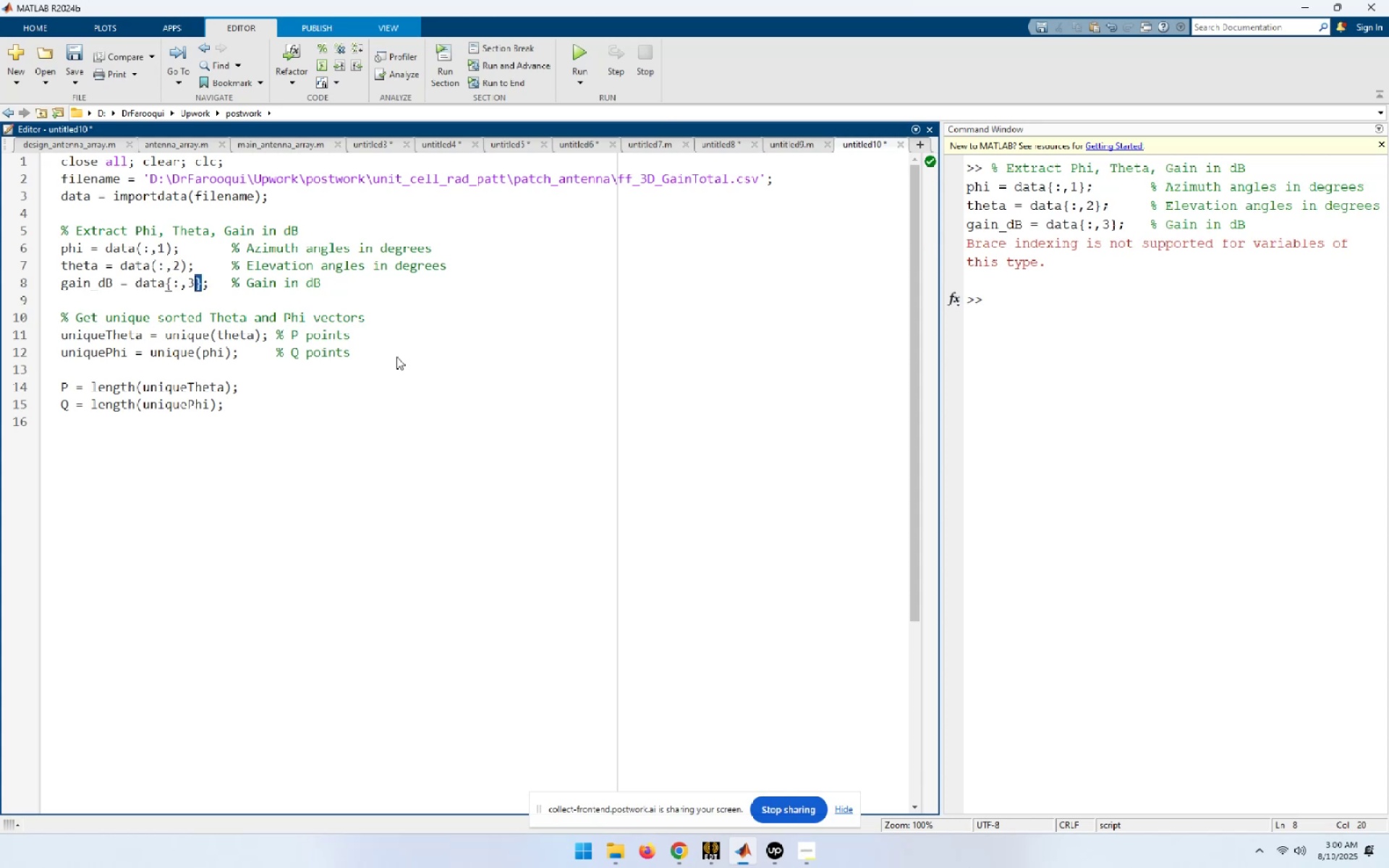 
key(Shift+ArrowLeft)
 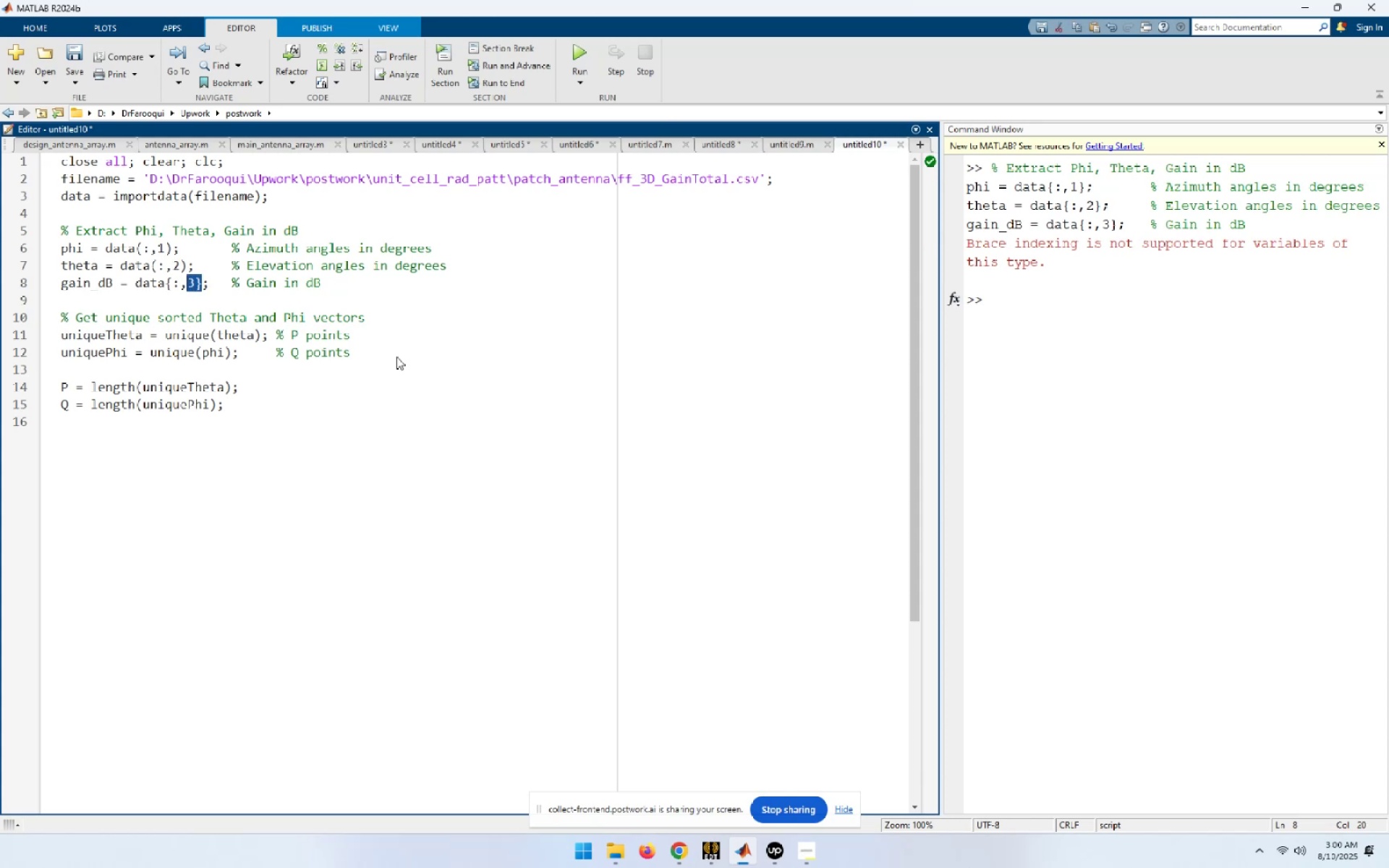 
key(Shift+ArrowLeft)
 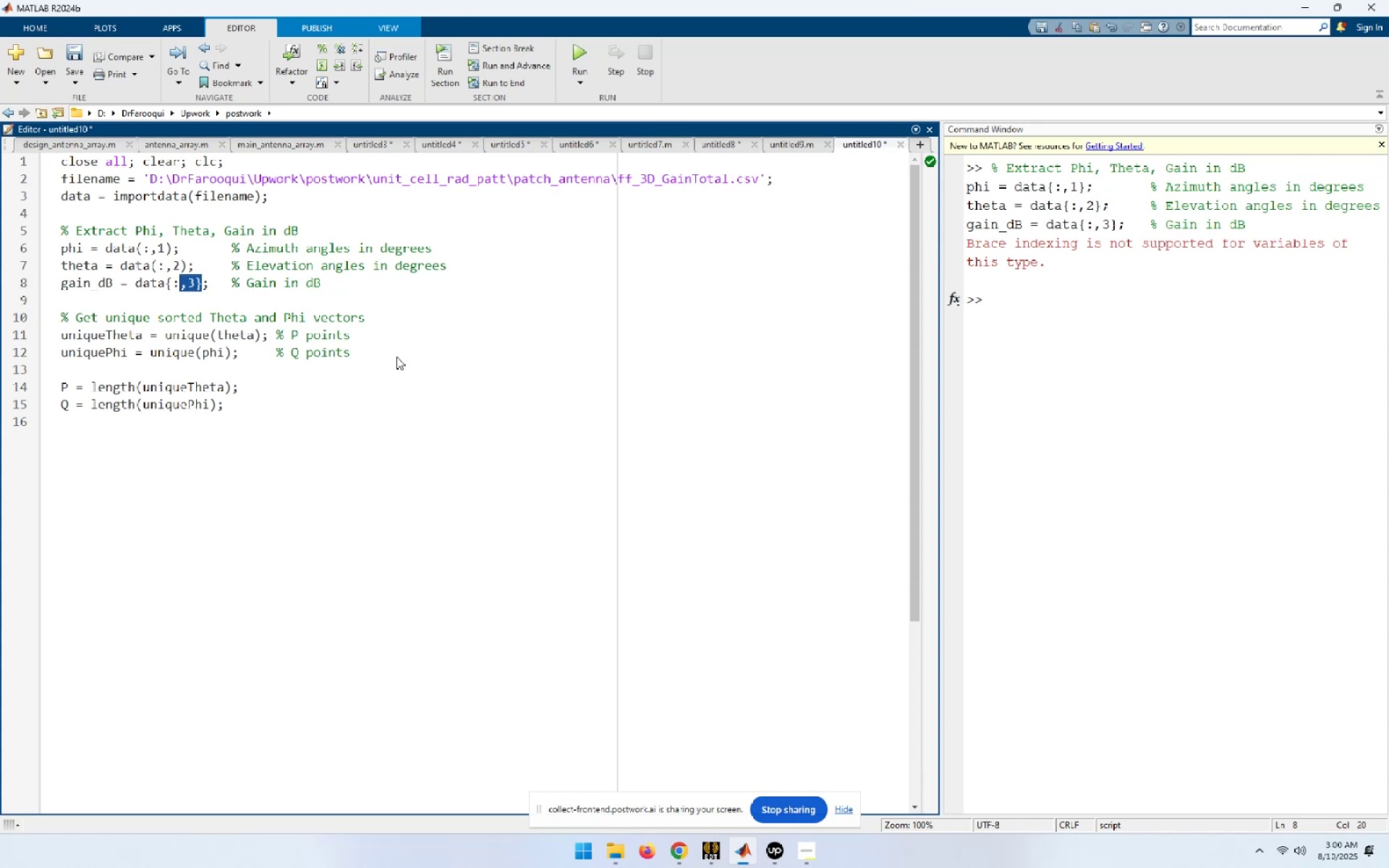 
key(Shift+ArrowLeft)
 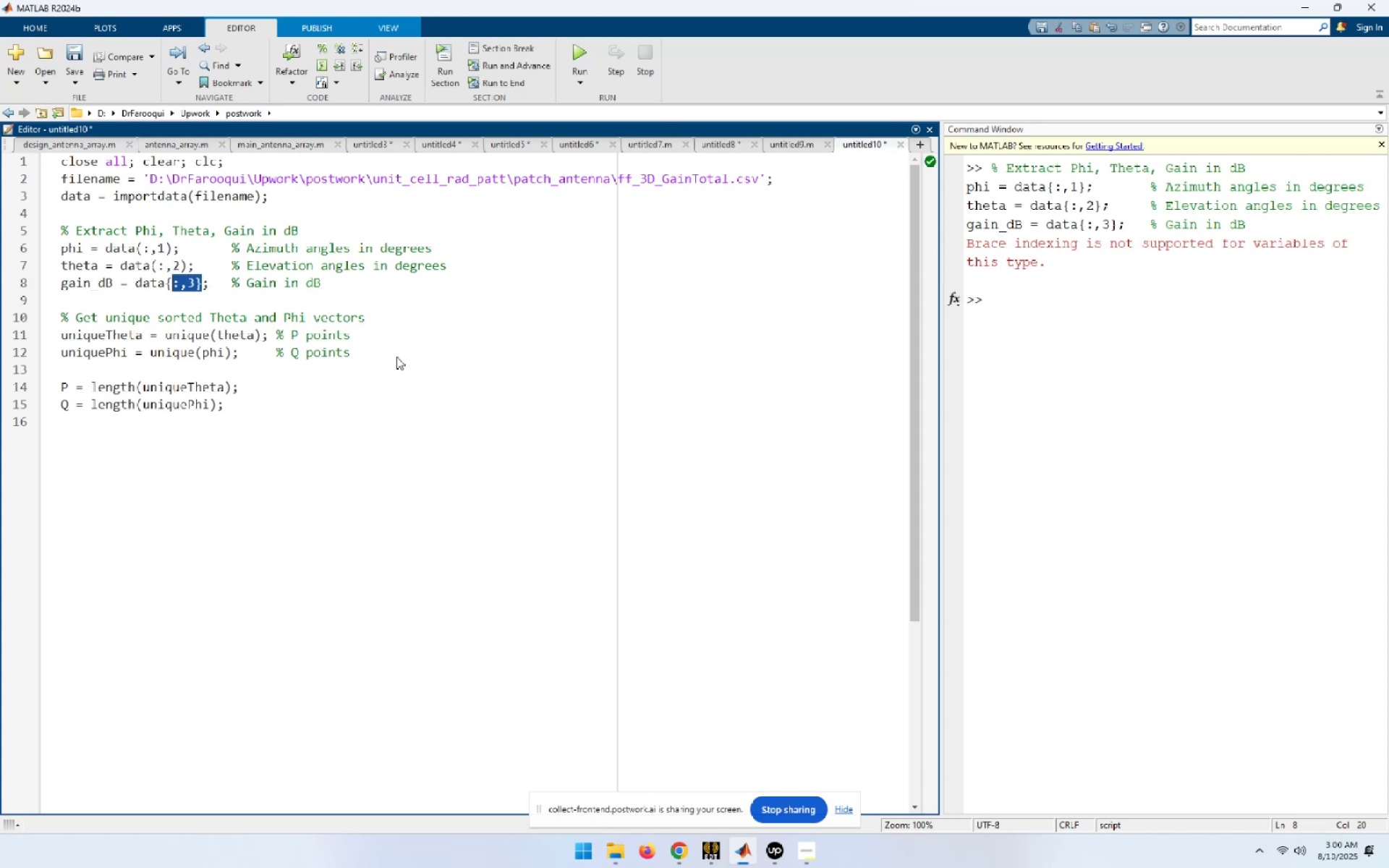 
key(Shift+ArrowLeft)
 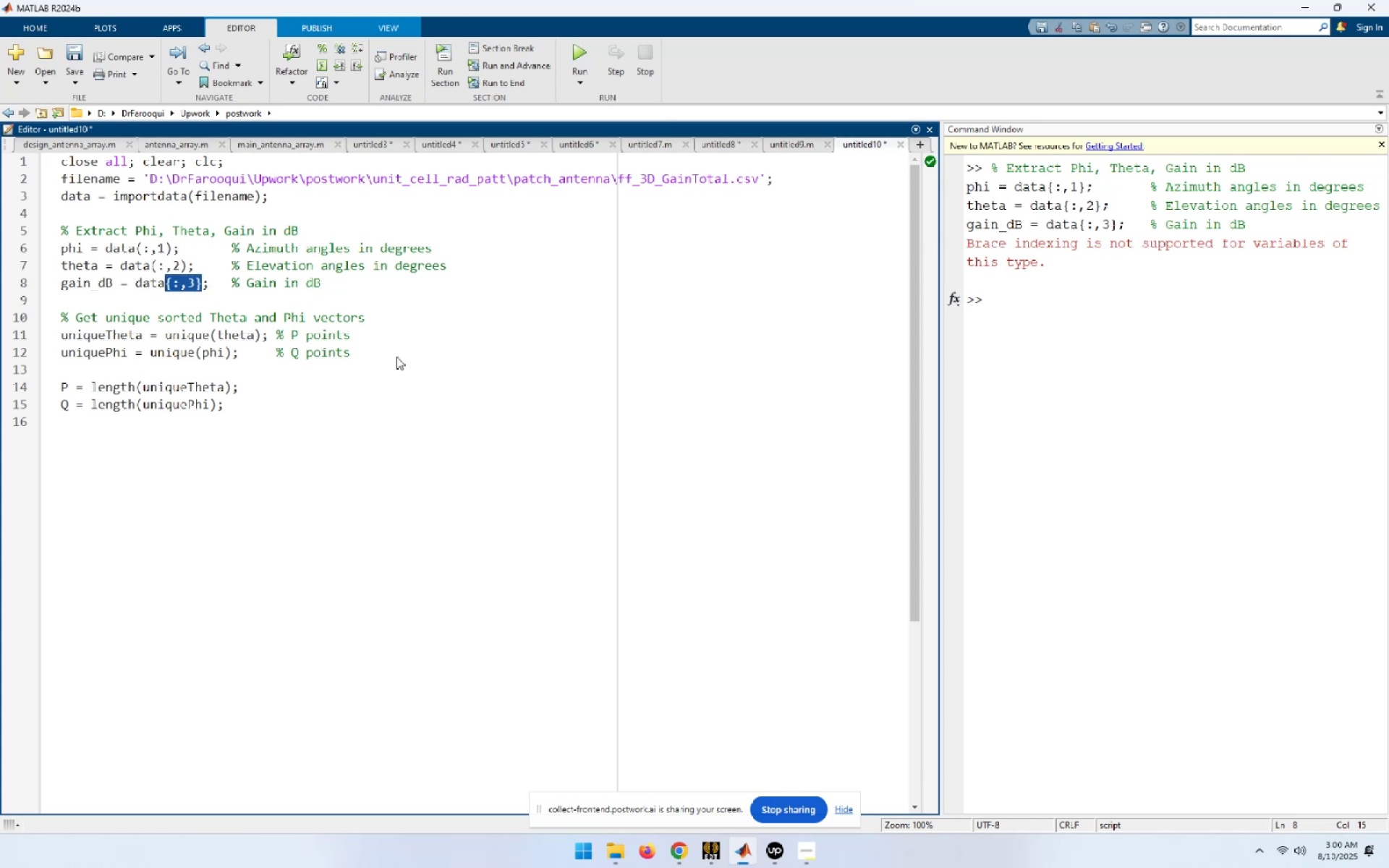 
type(())
 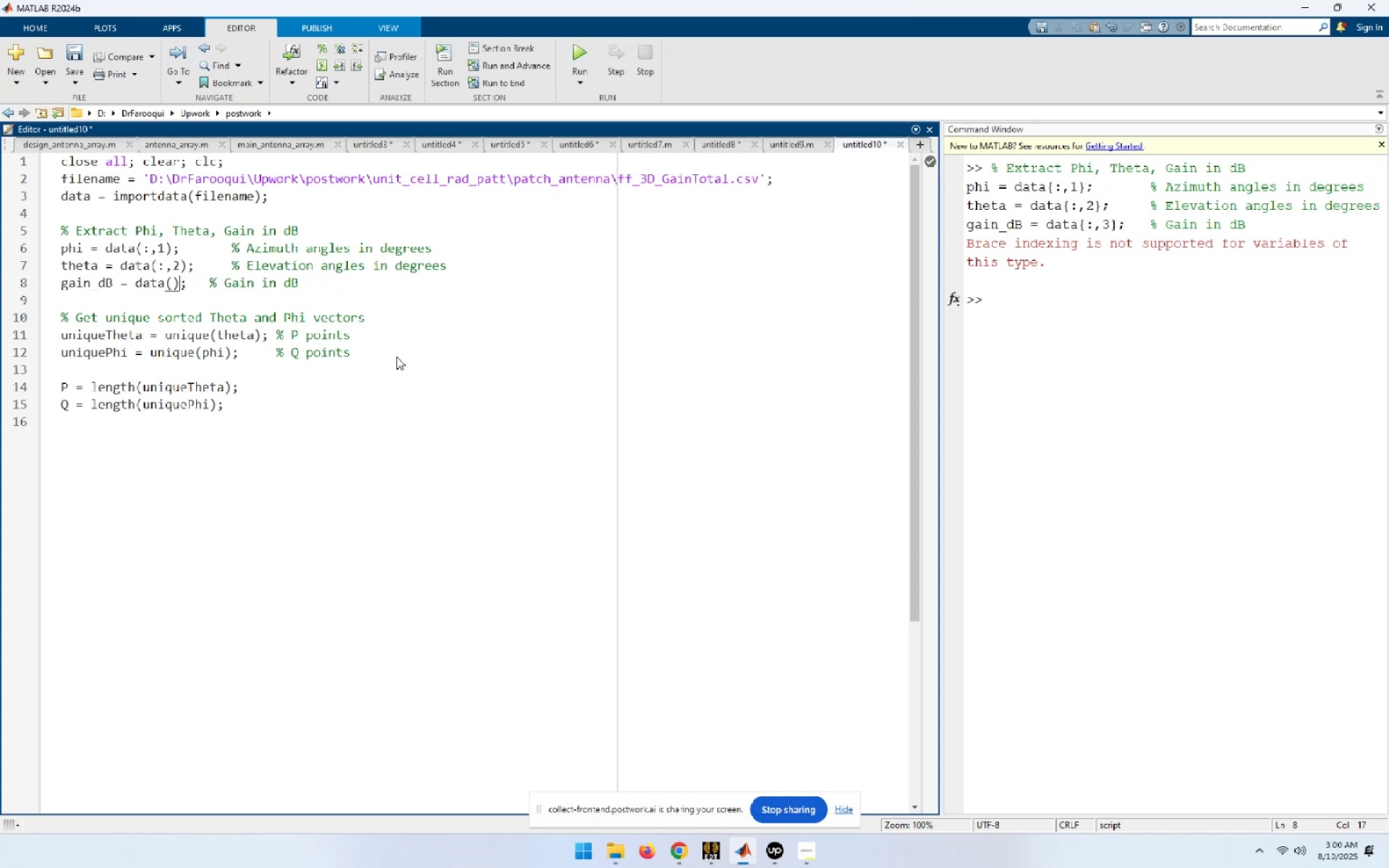 
key(ArrowLeft)
 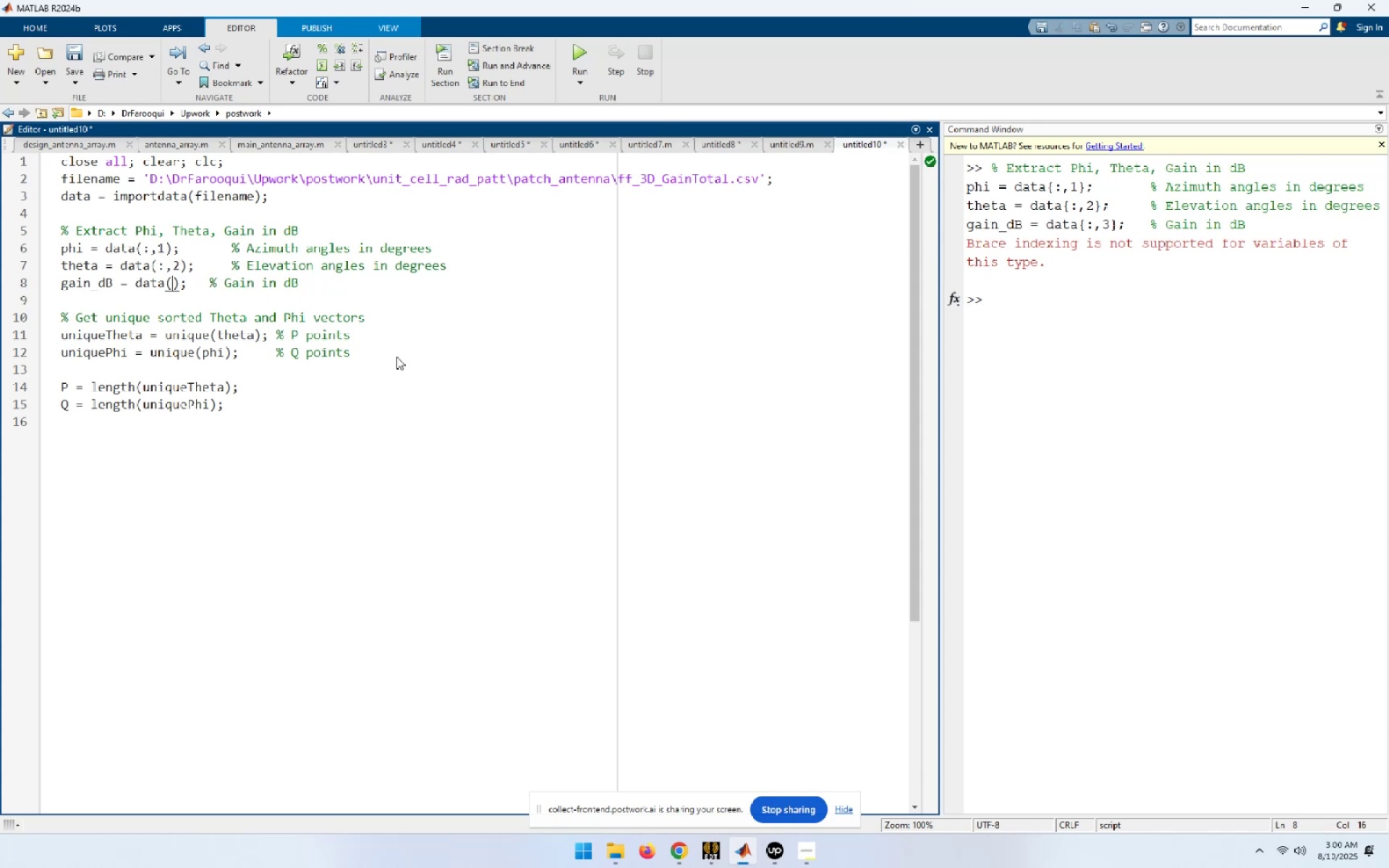 
key(Shift+ShiftLeft)
 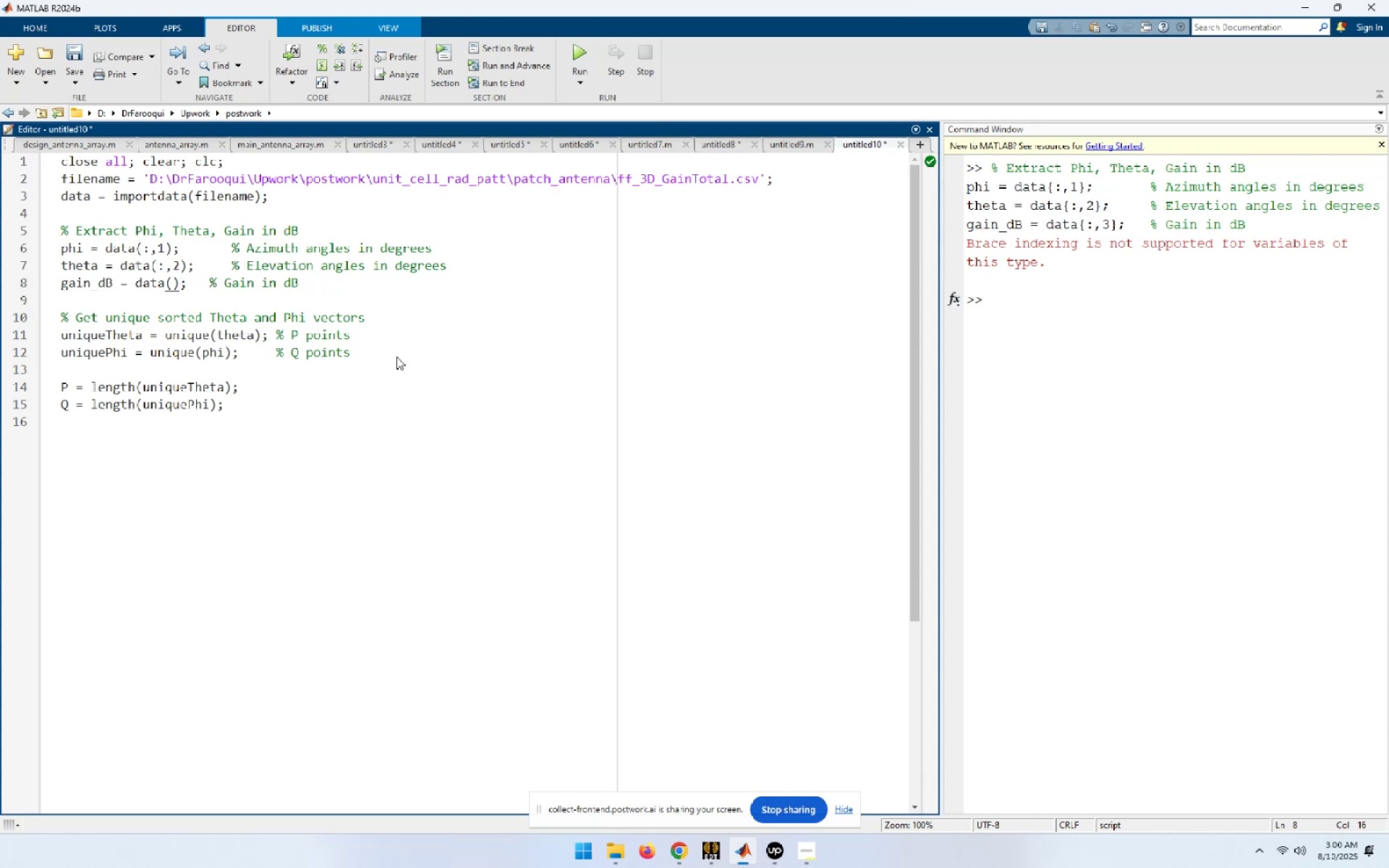 
key(Shift+Semicolon)
 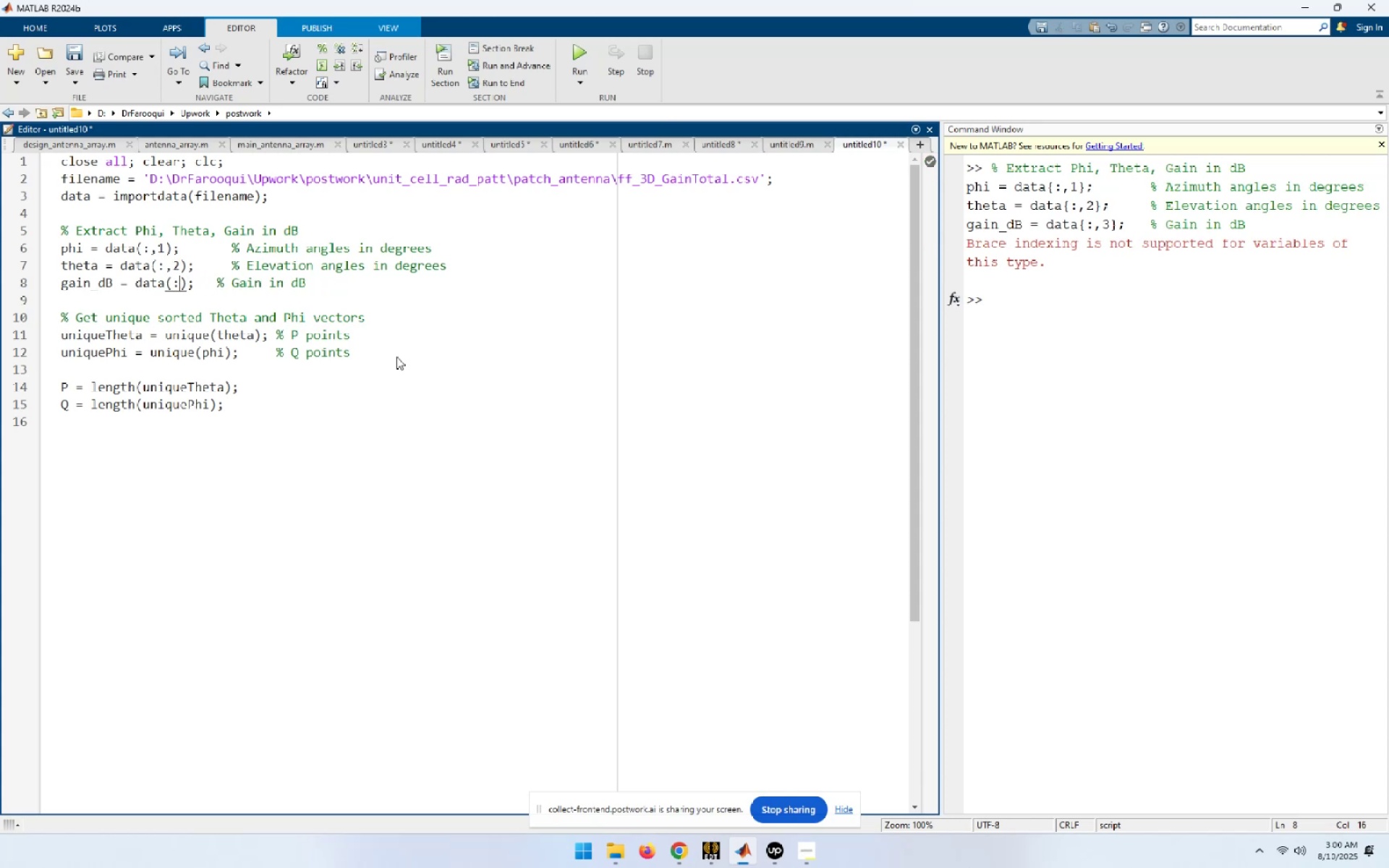 
key(Comma)
 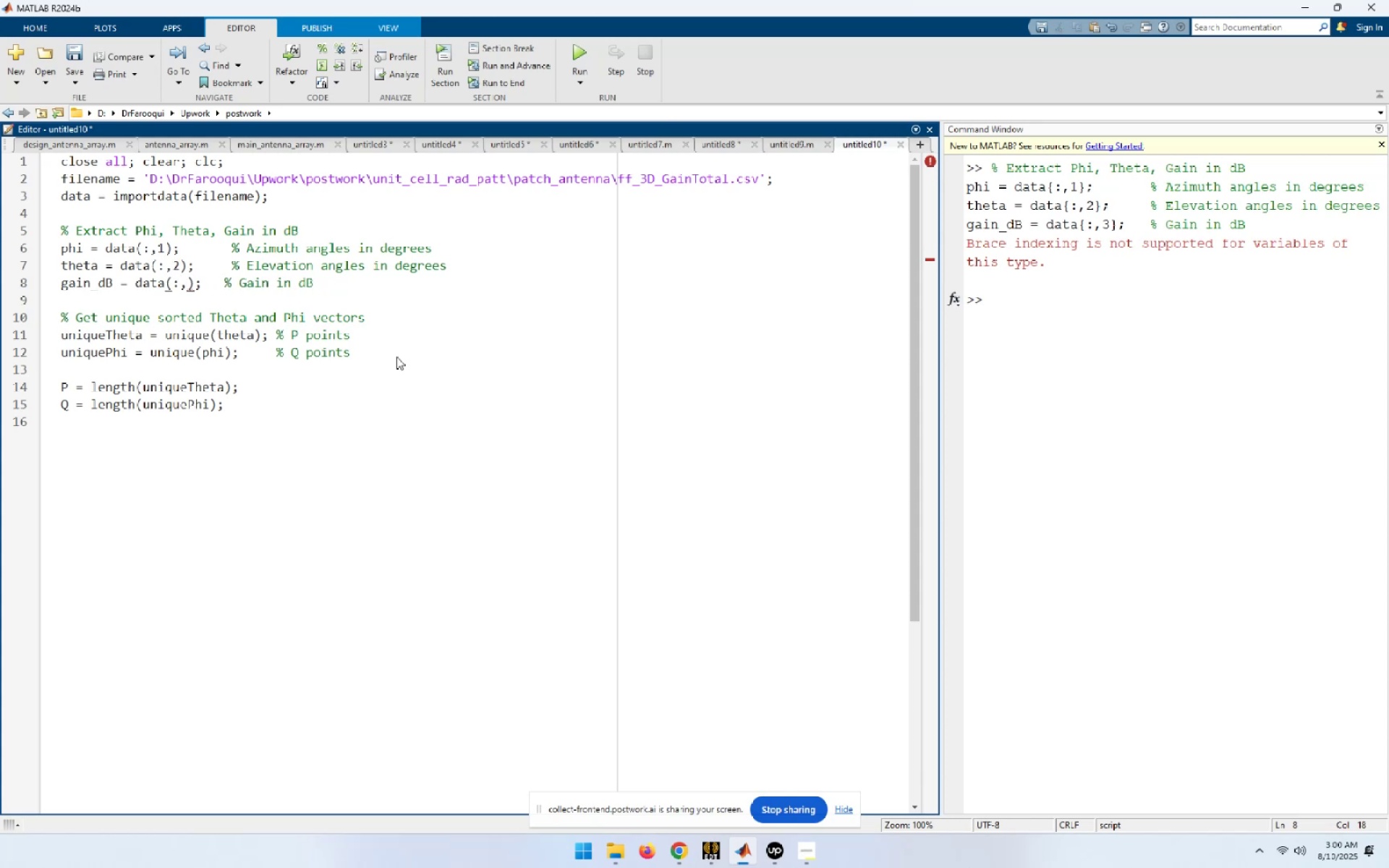 
key(3)
 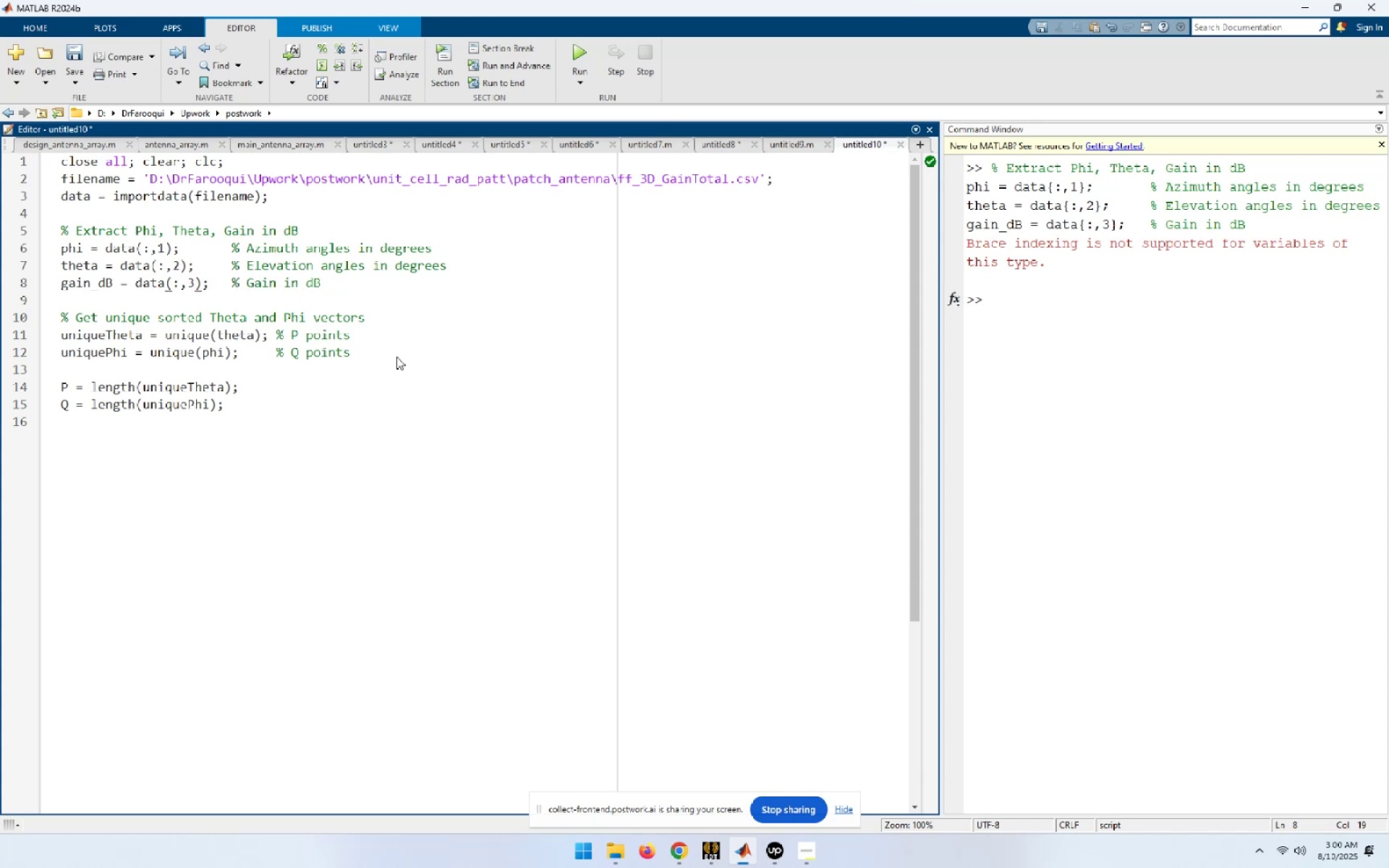 
key(ArrowUp)
 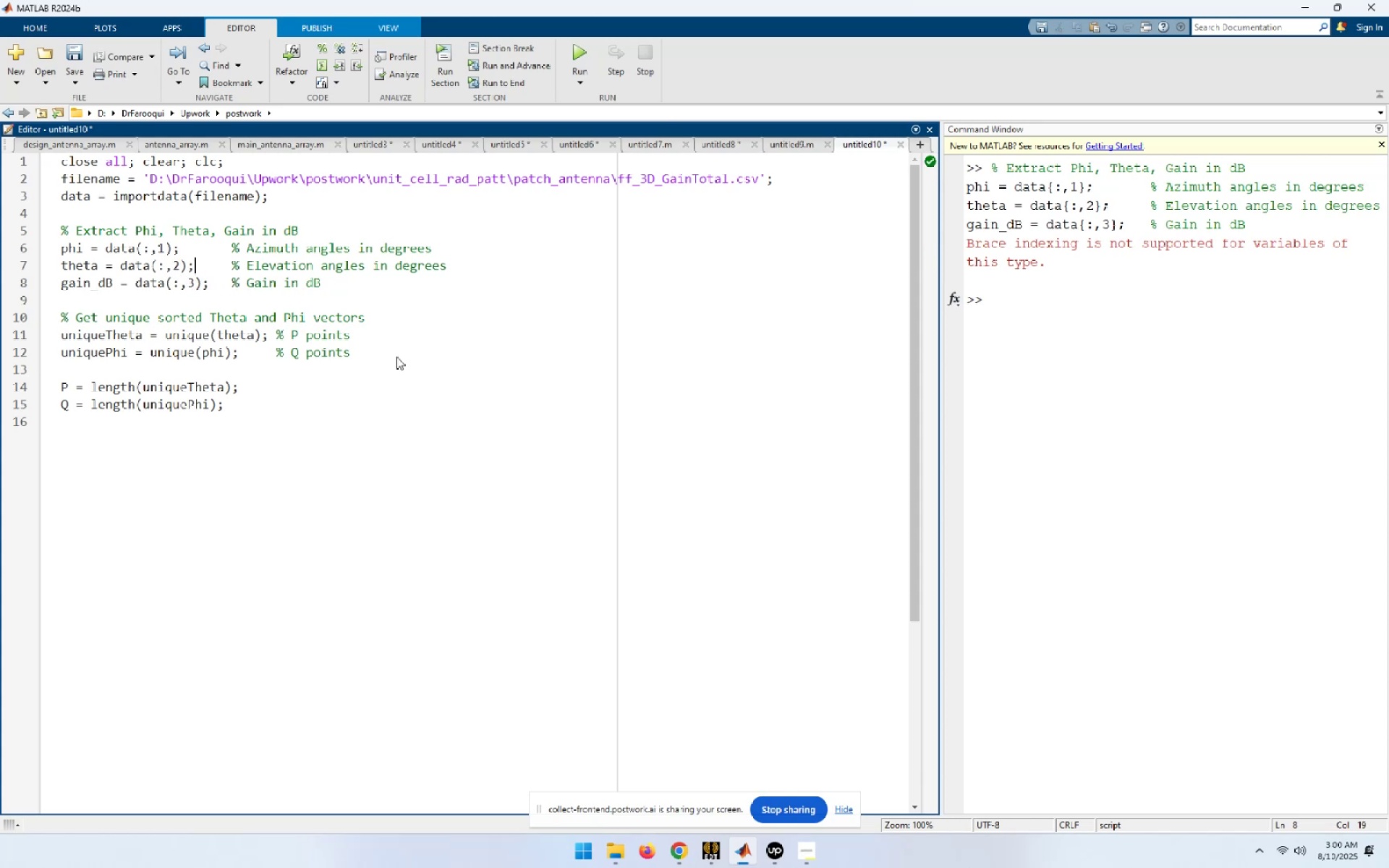 
key(ArrowUp)
 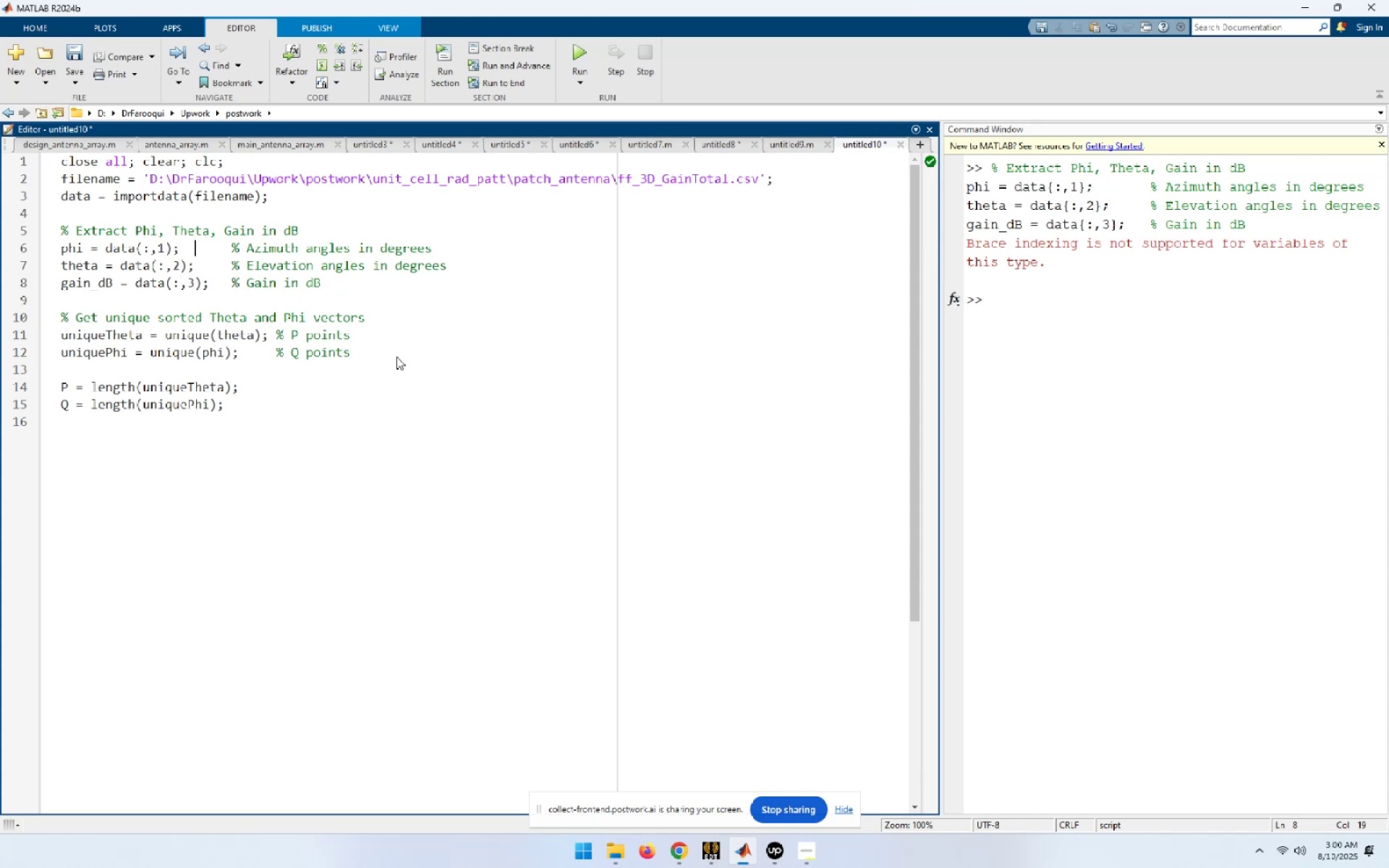 
key(Home)
 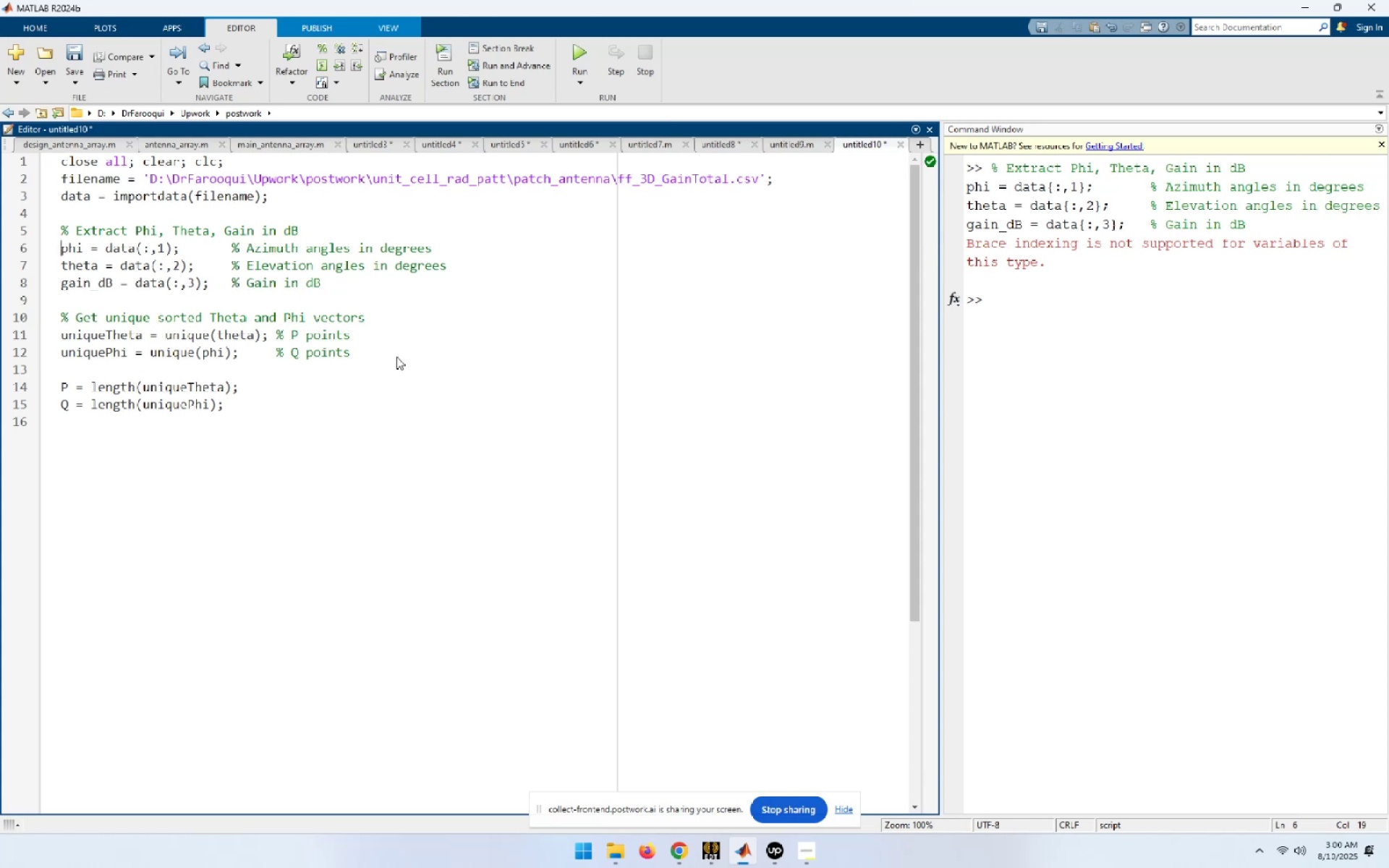 
key(Shift+End)
 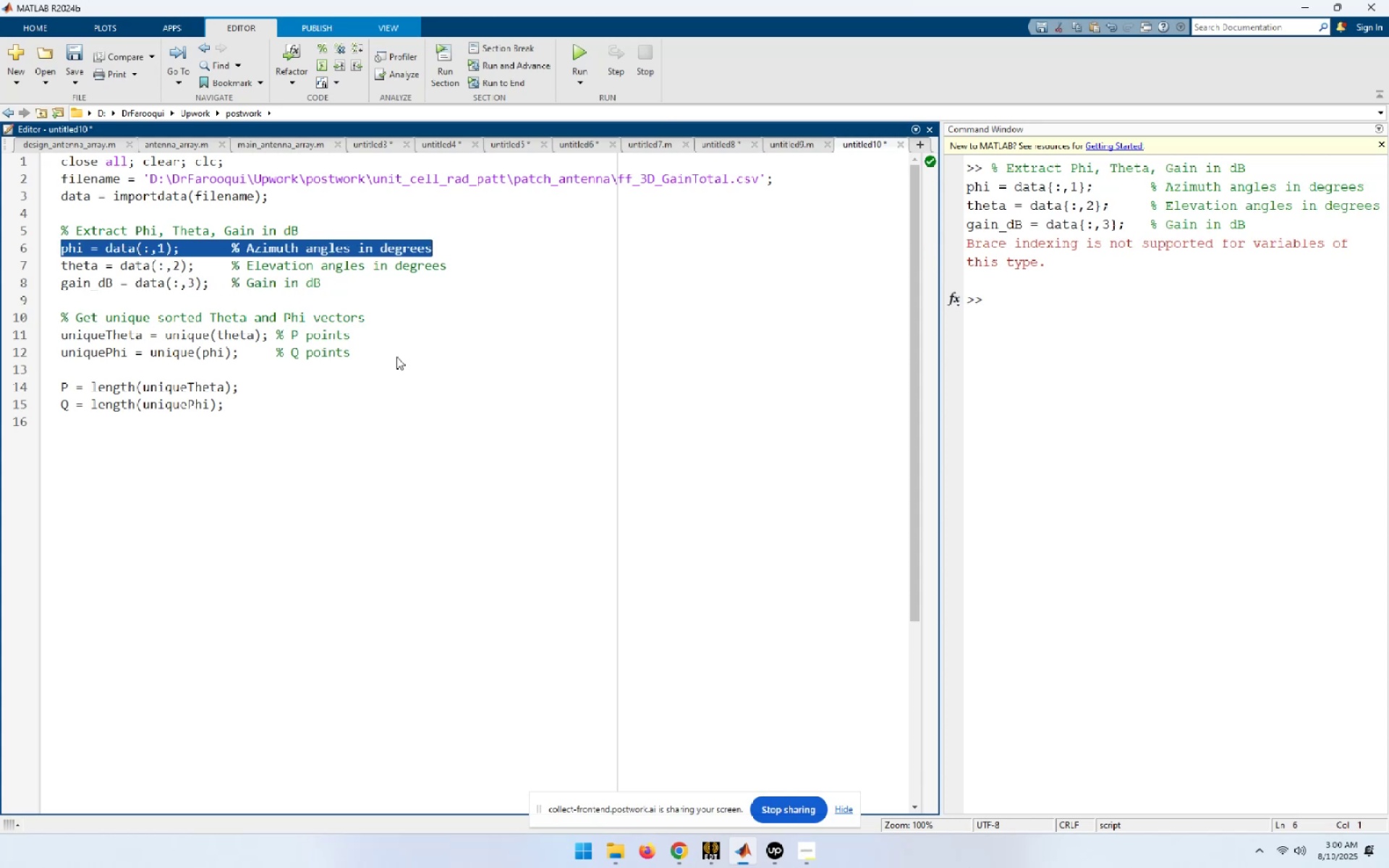 
key(Shift+ArrowDown)
 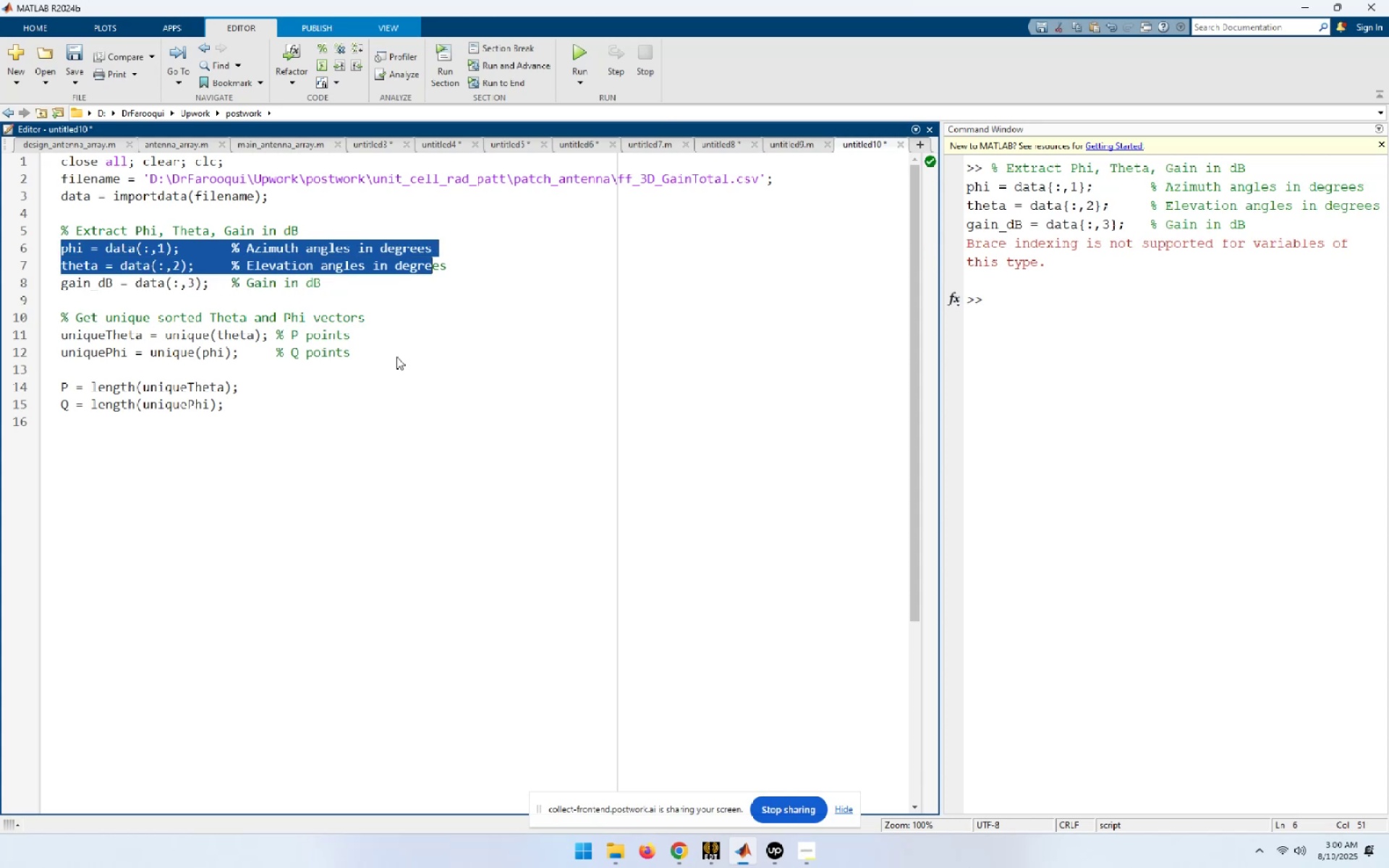 
key(Shift+ArrowDown)
 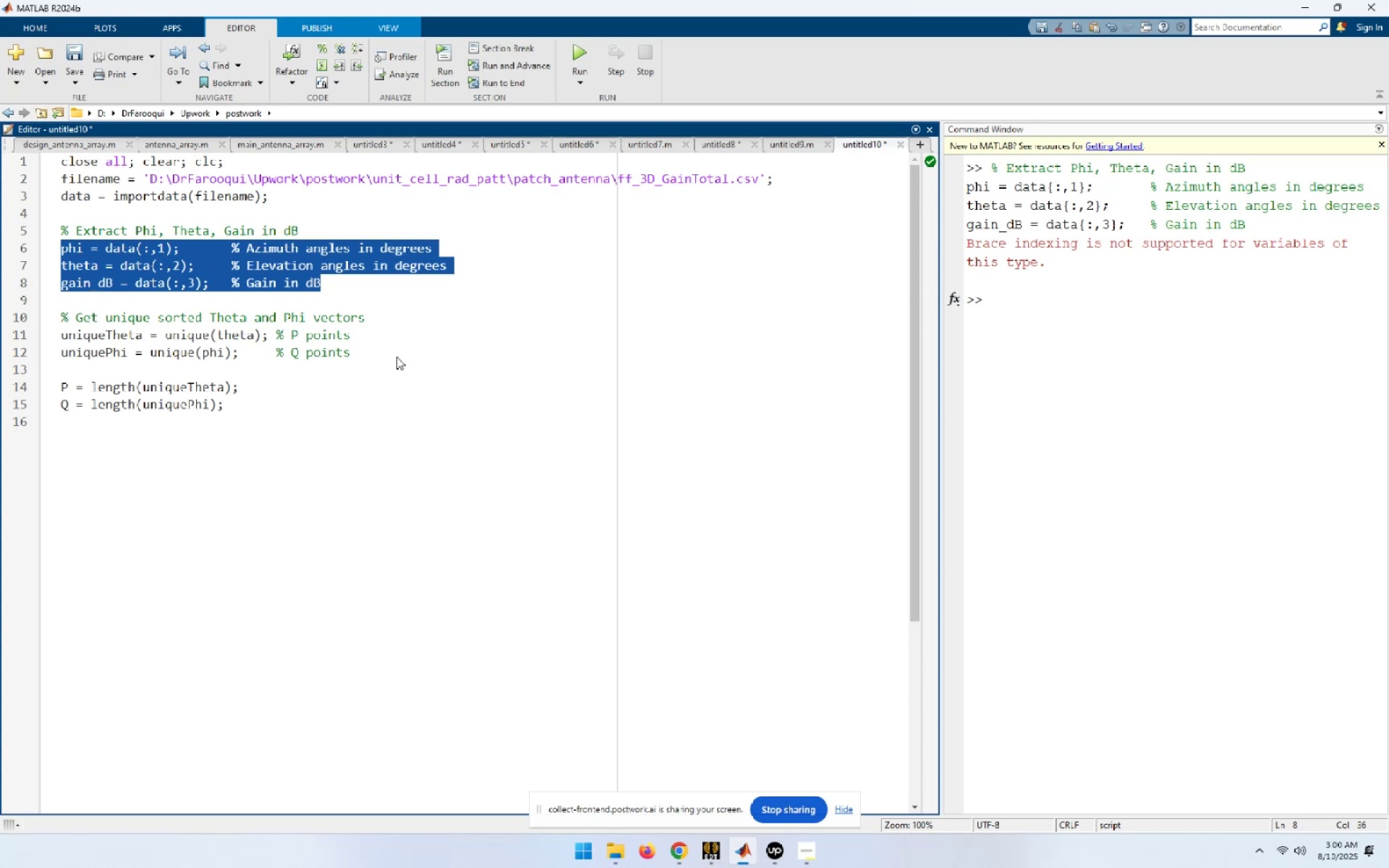 
key(F9)
 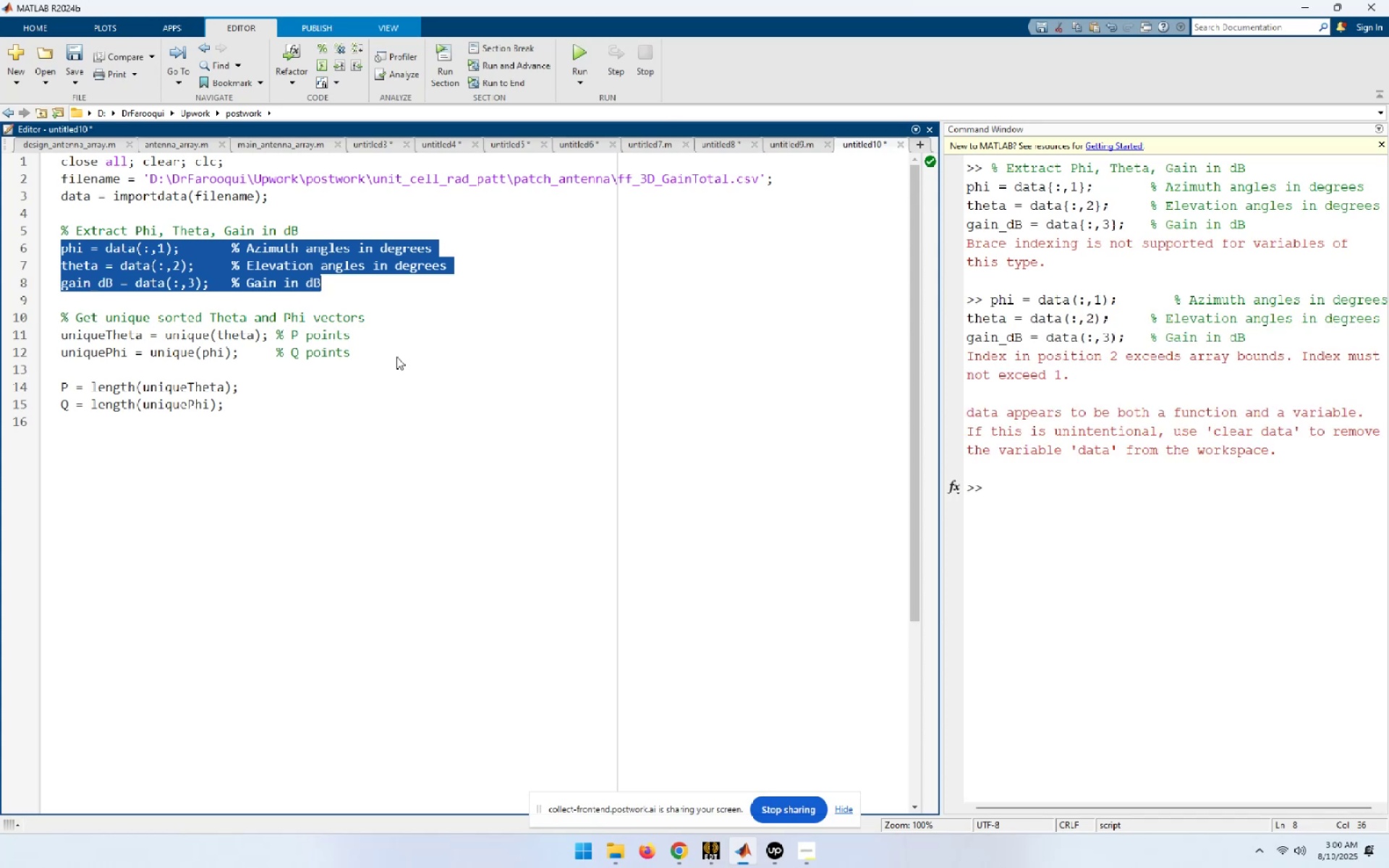 
key(End)
 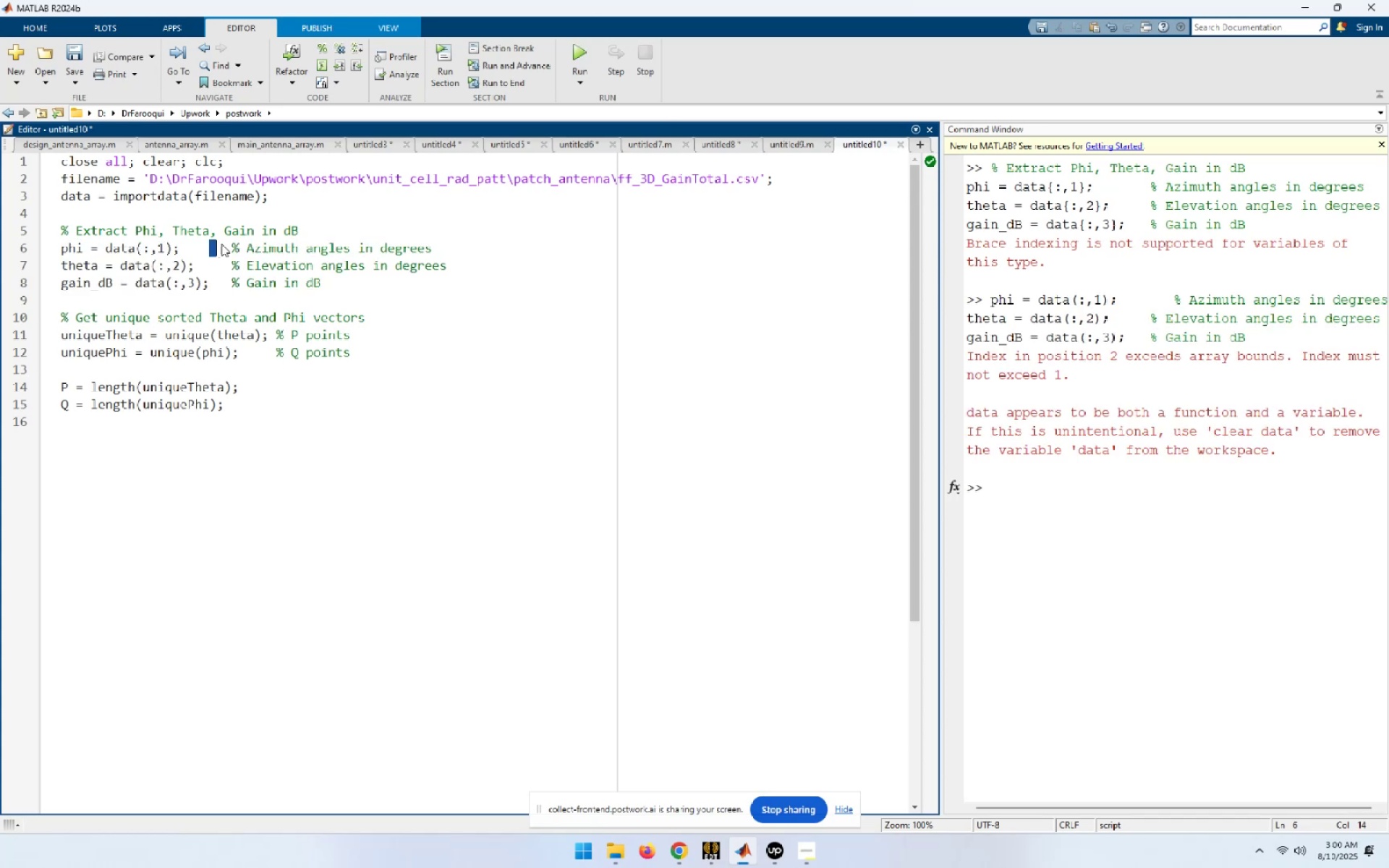 
wait(5.93)
 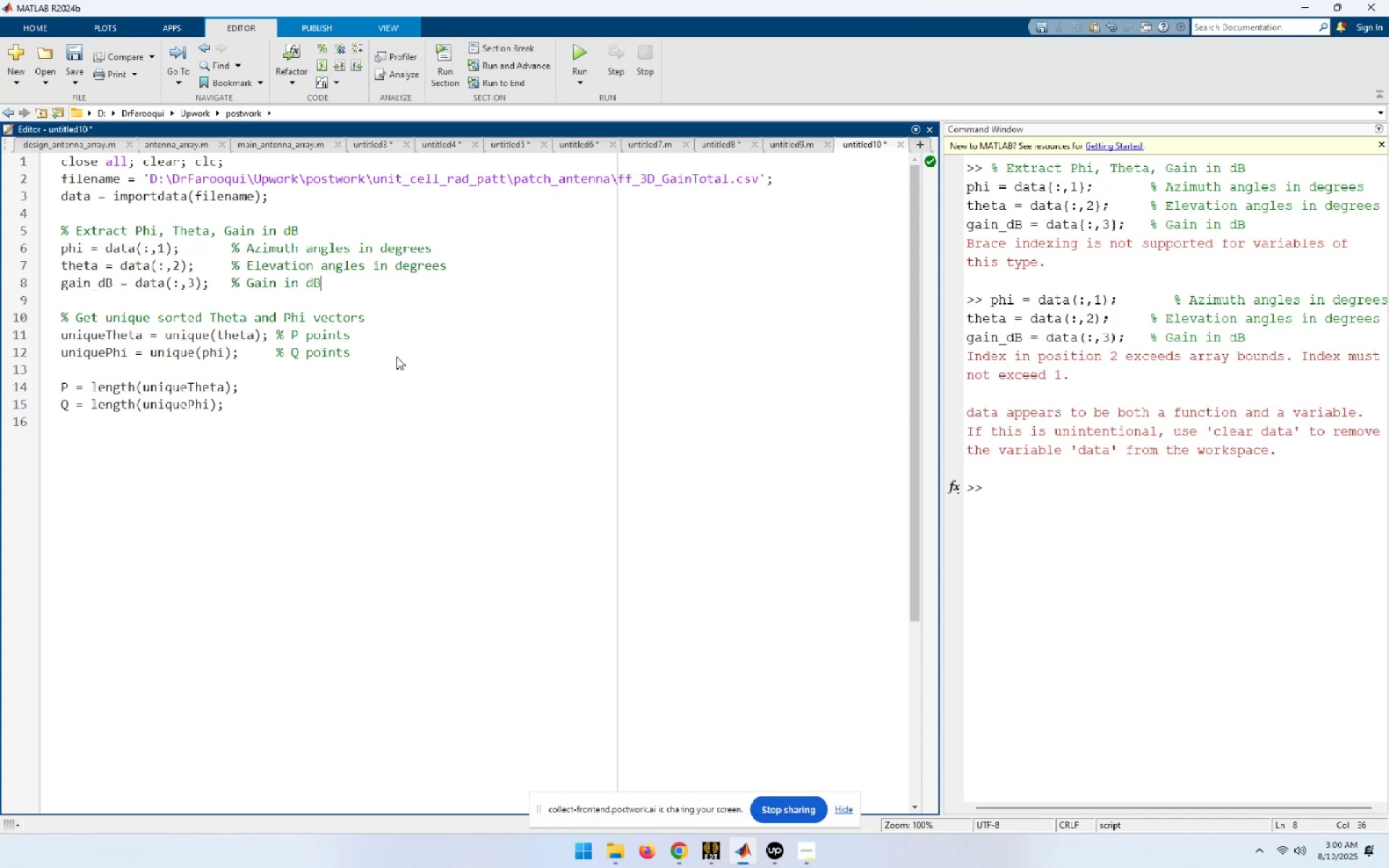 
key(Delete)
 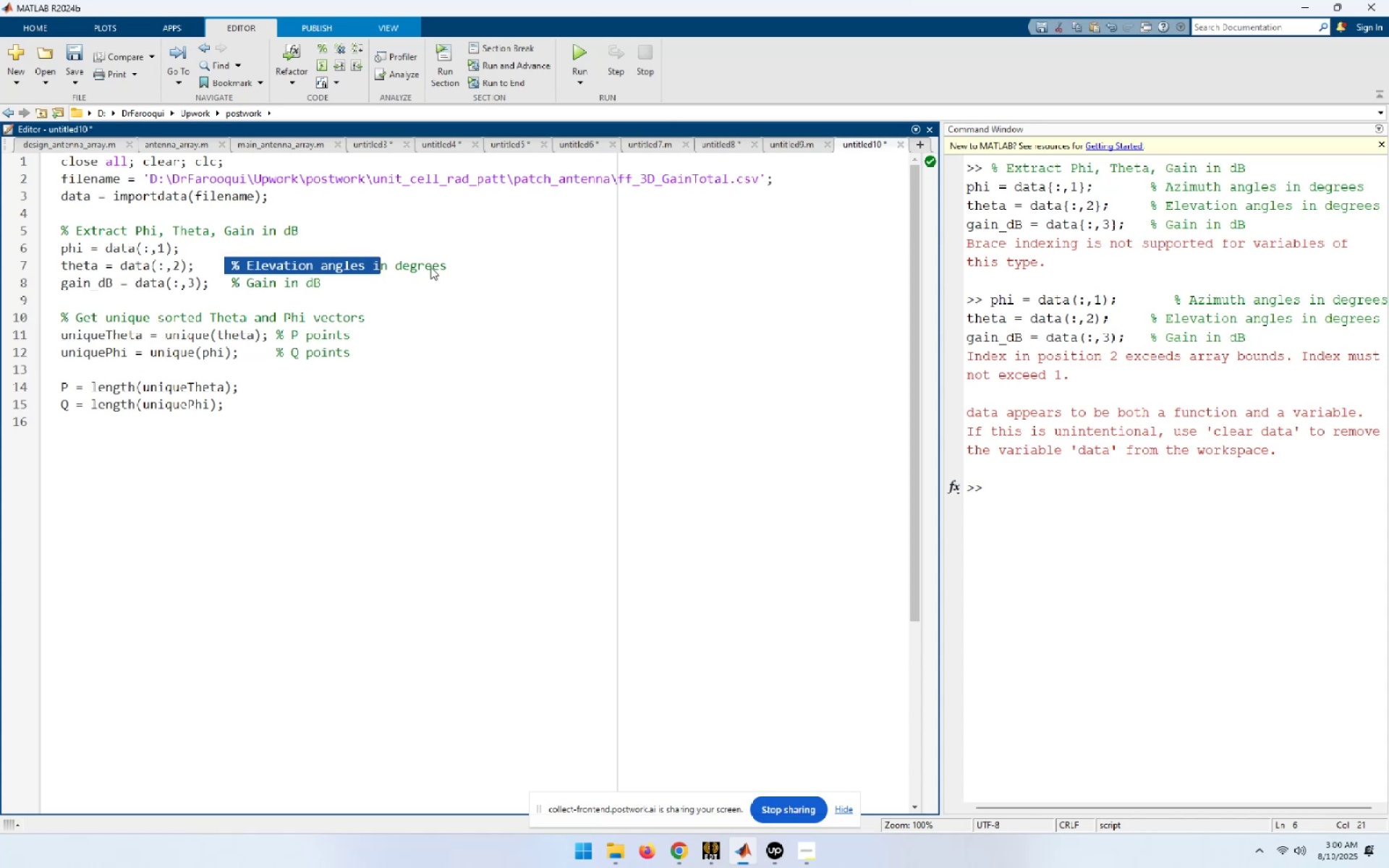 
key(Delete)
 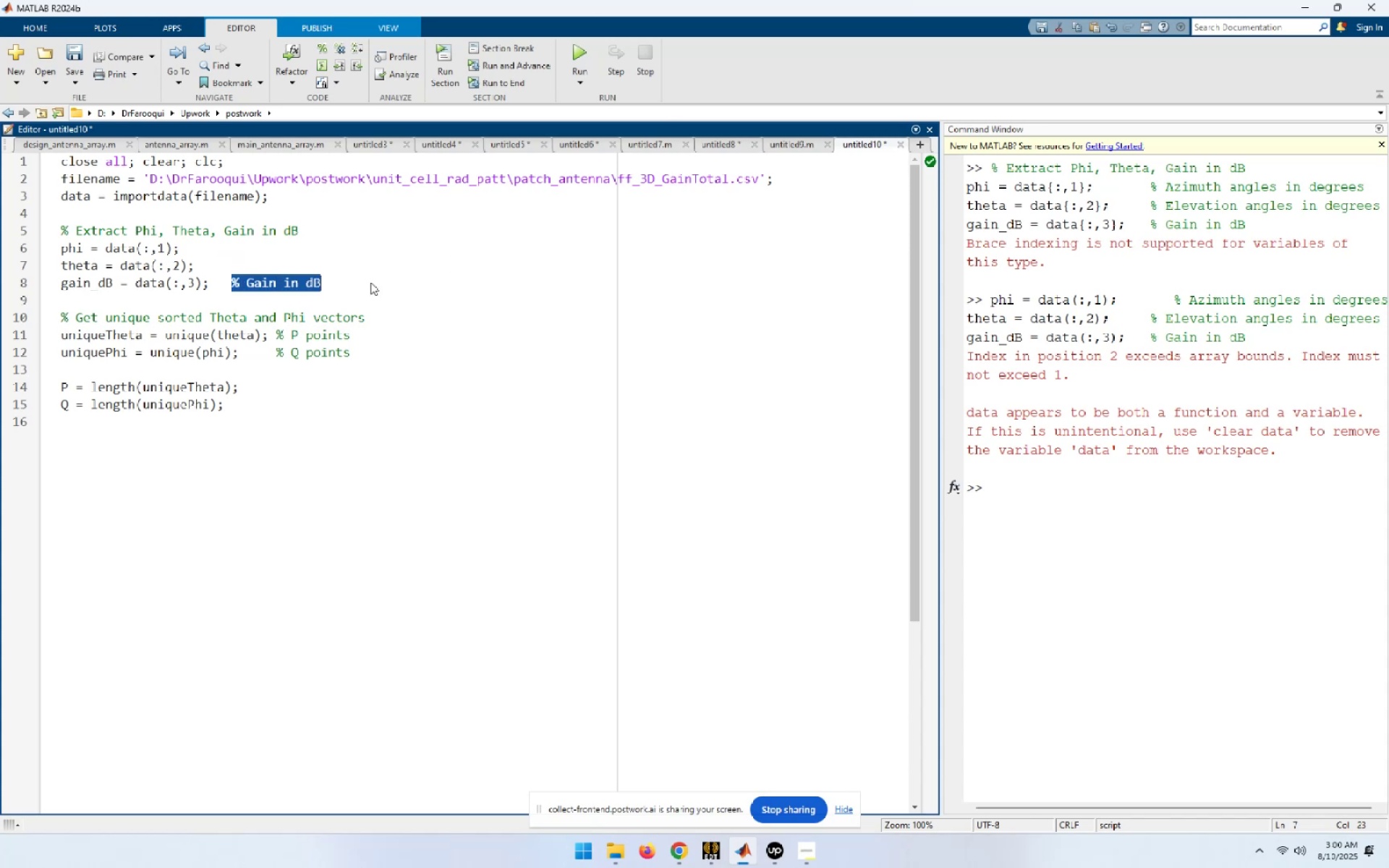 
key(Delete)
 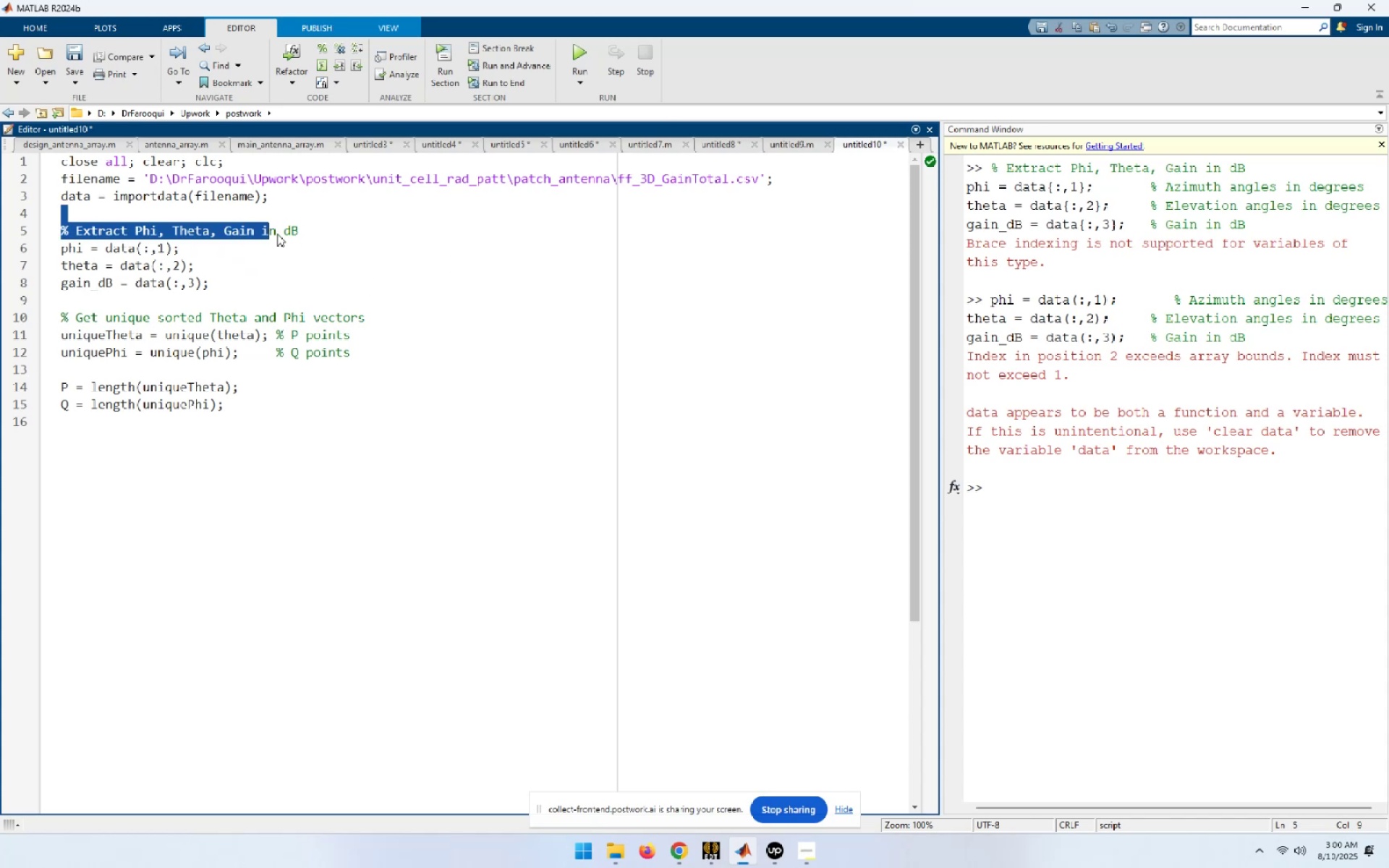 
key(Delete)
 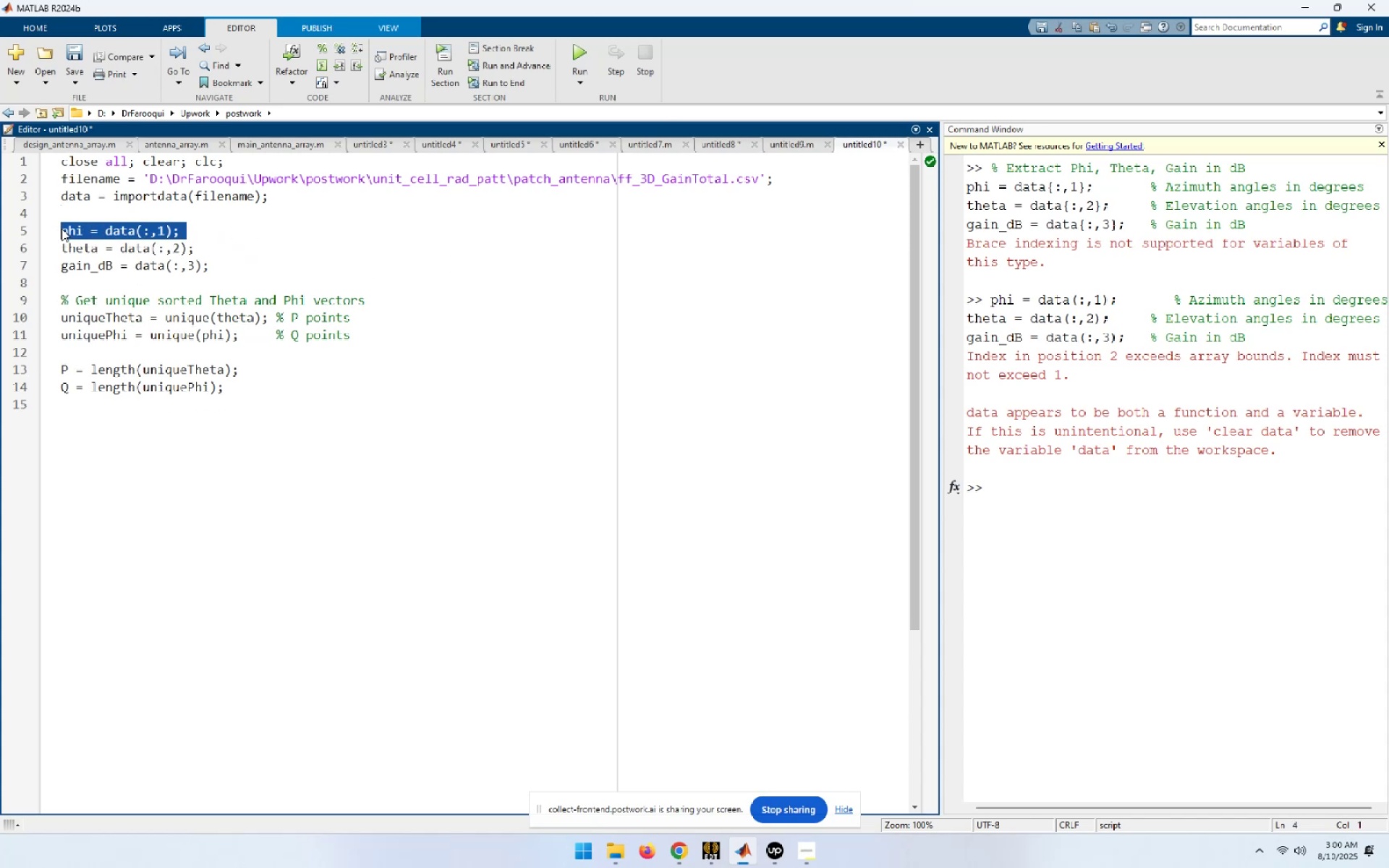 
key(Delete)
 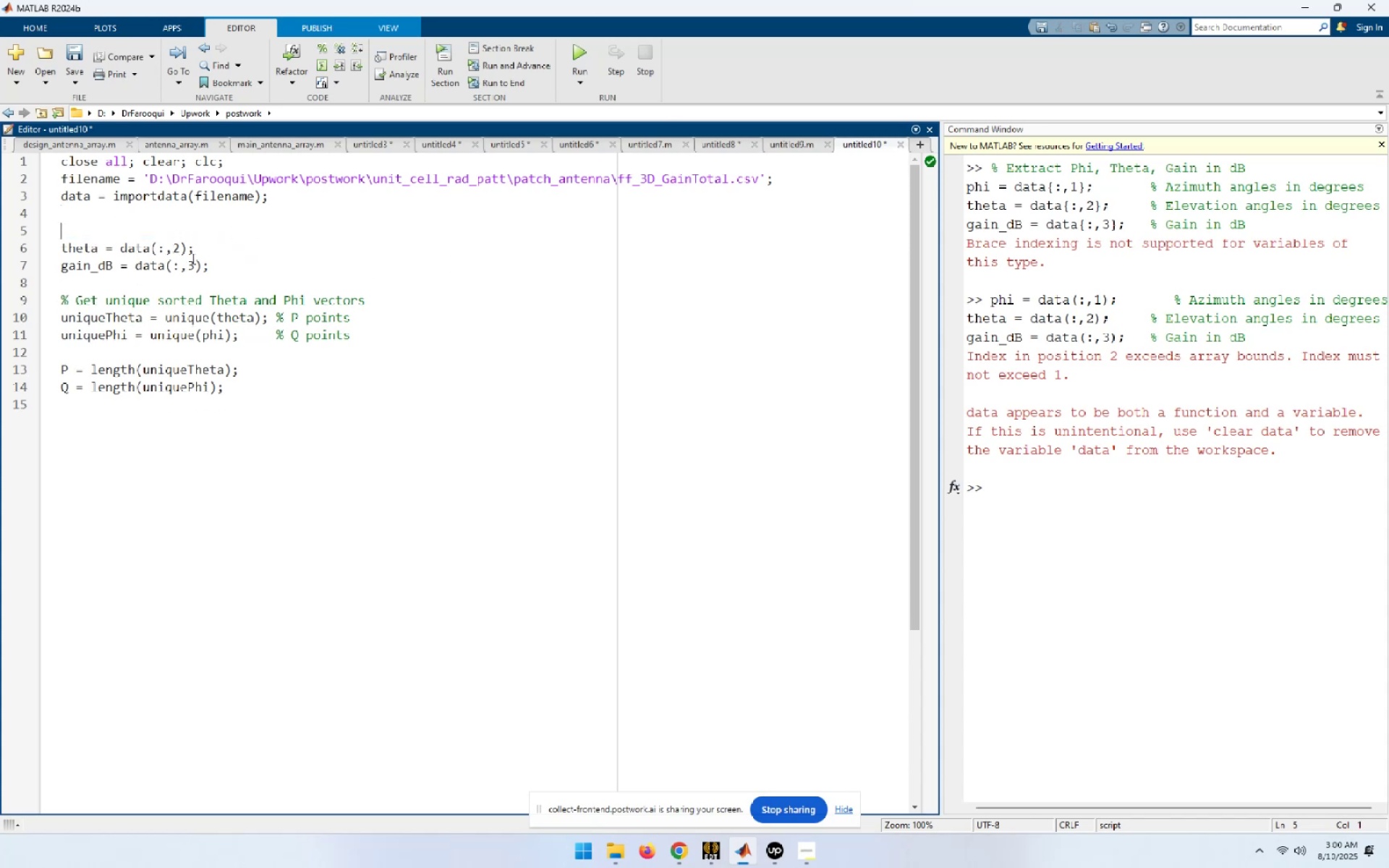 
key(Control+Z)
 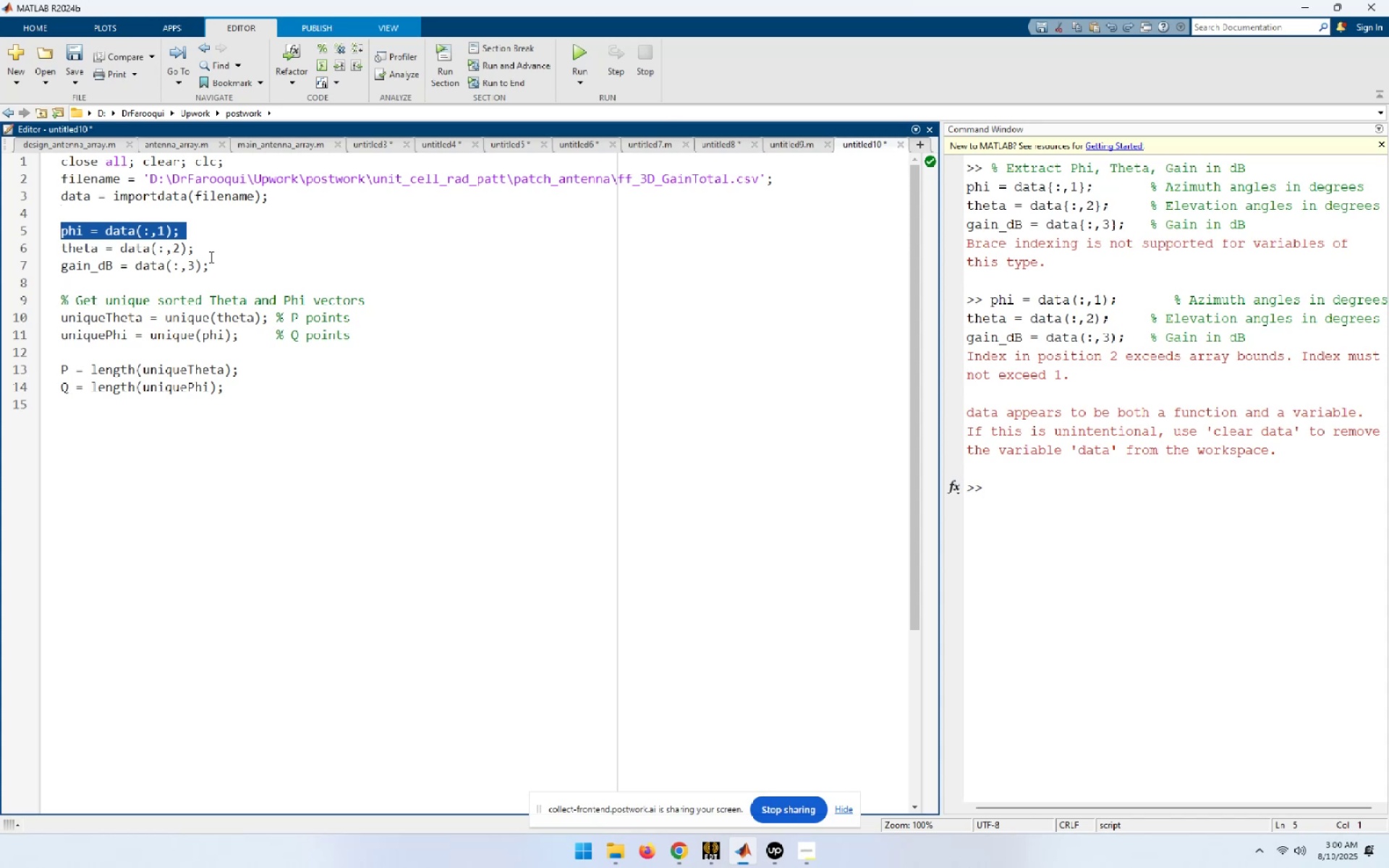 
key(F9)
 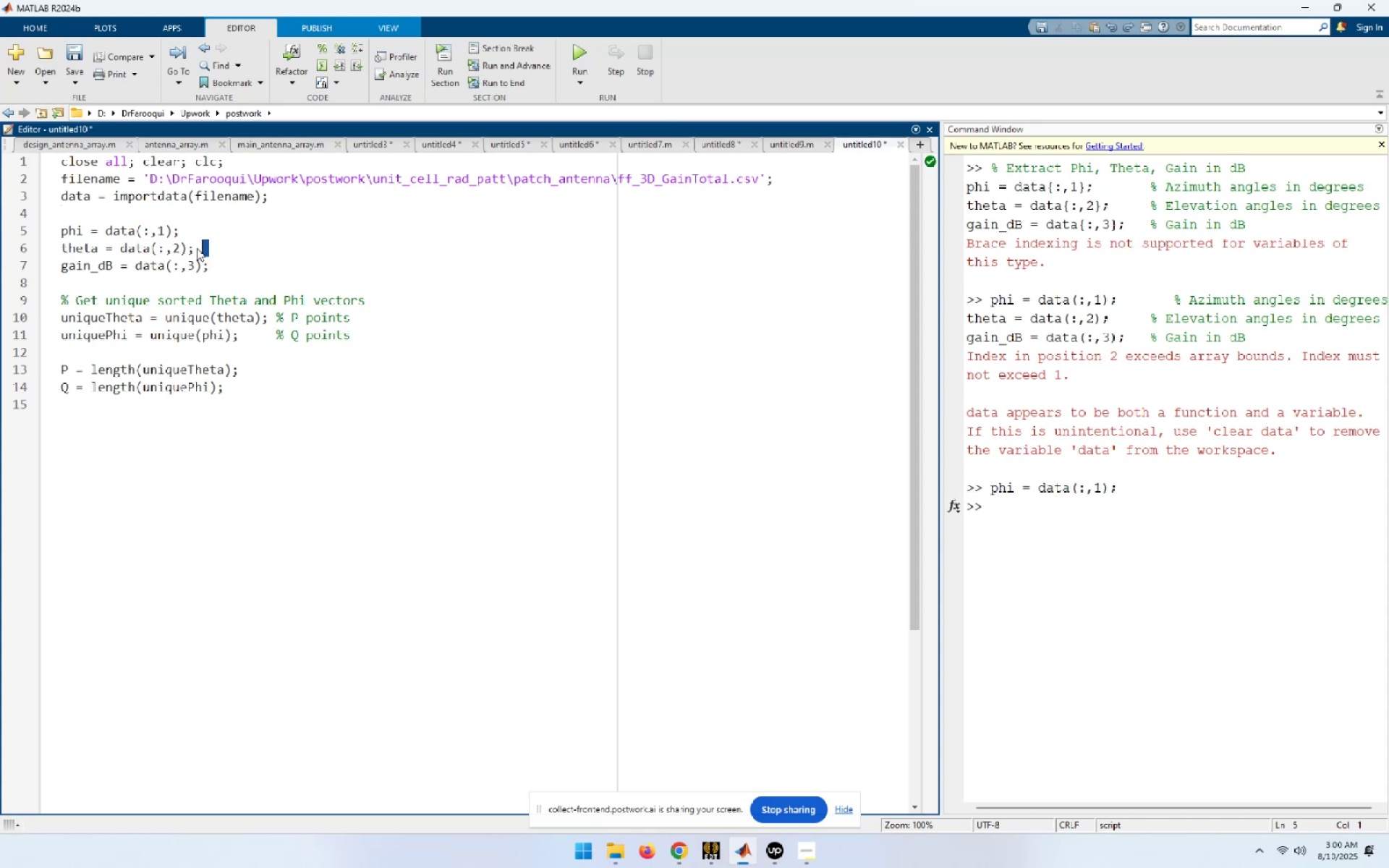 
key(F9)
 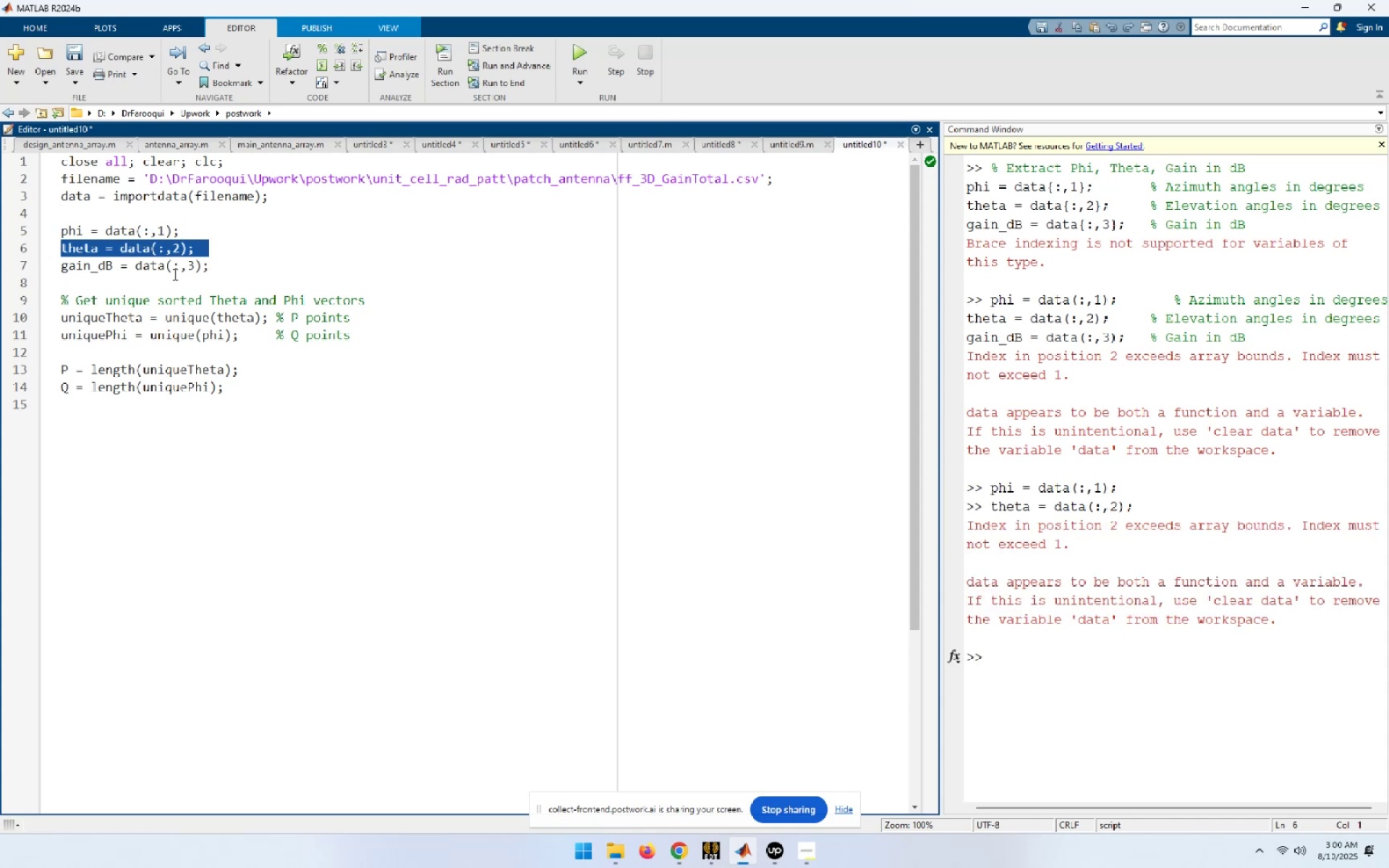 
mouse_move([150, 247])
 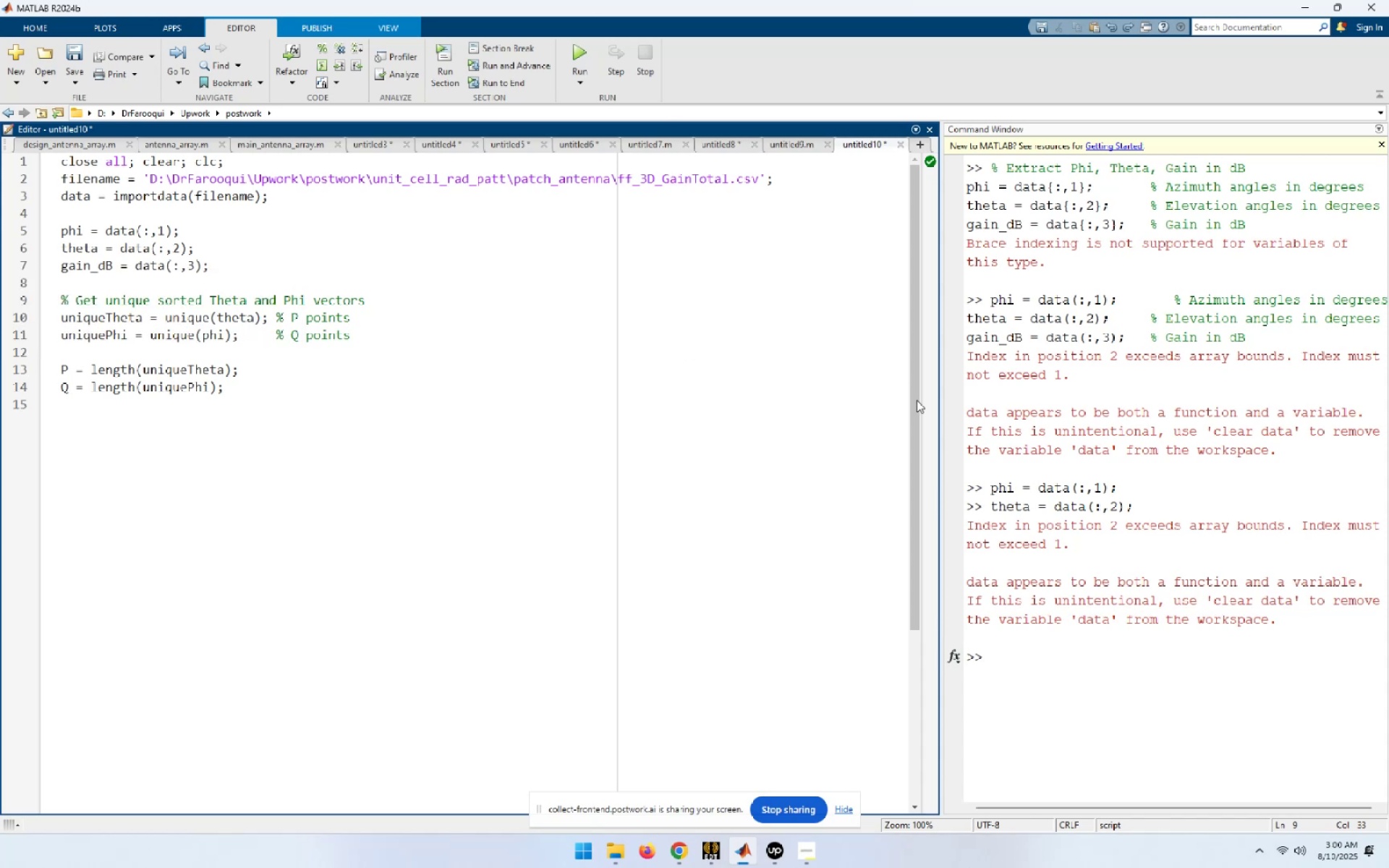 
wait(8.82)
 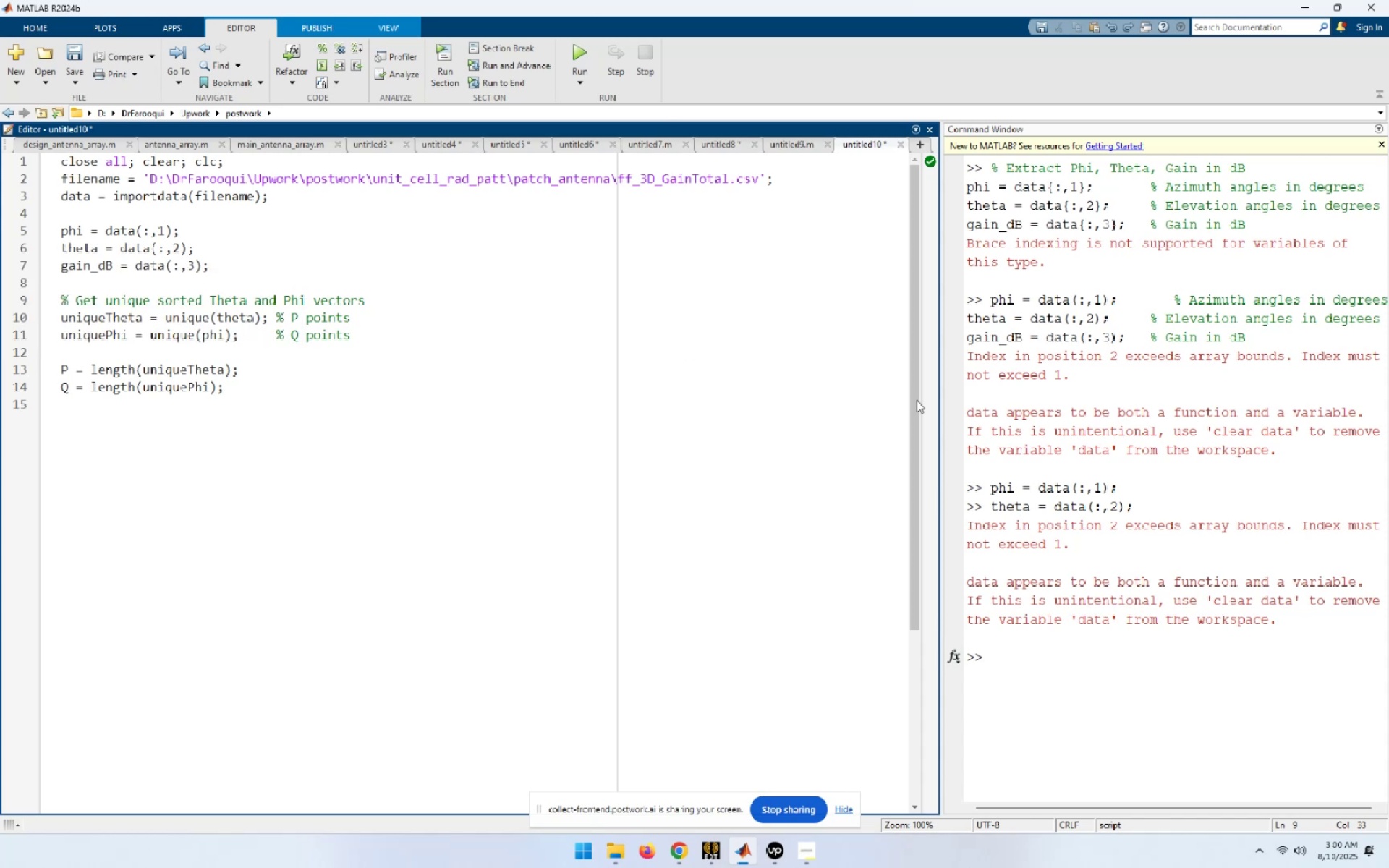 
double_click([127, 236])
 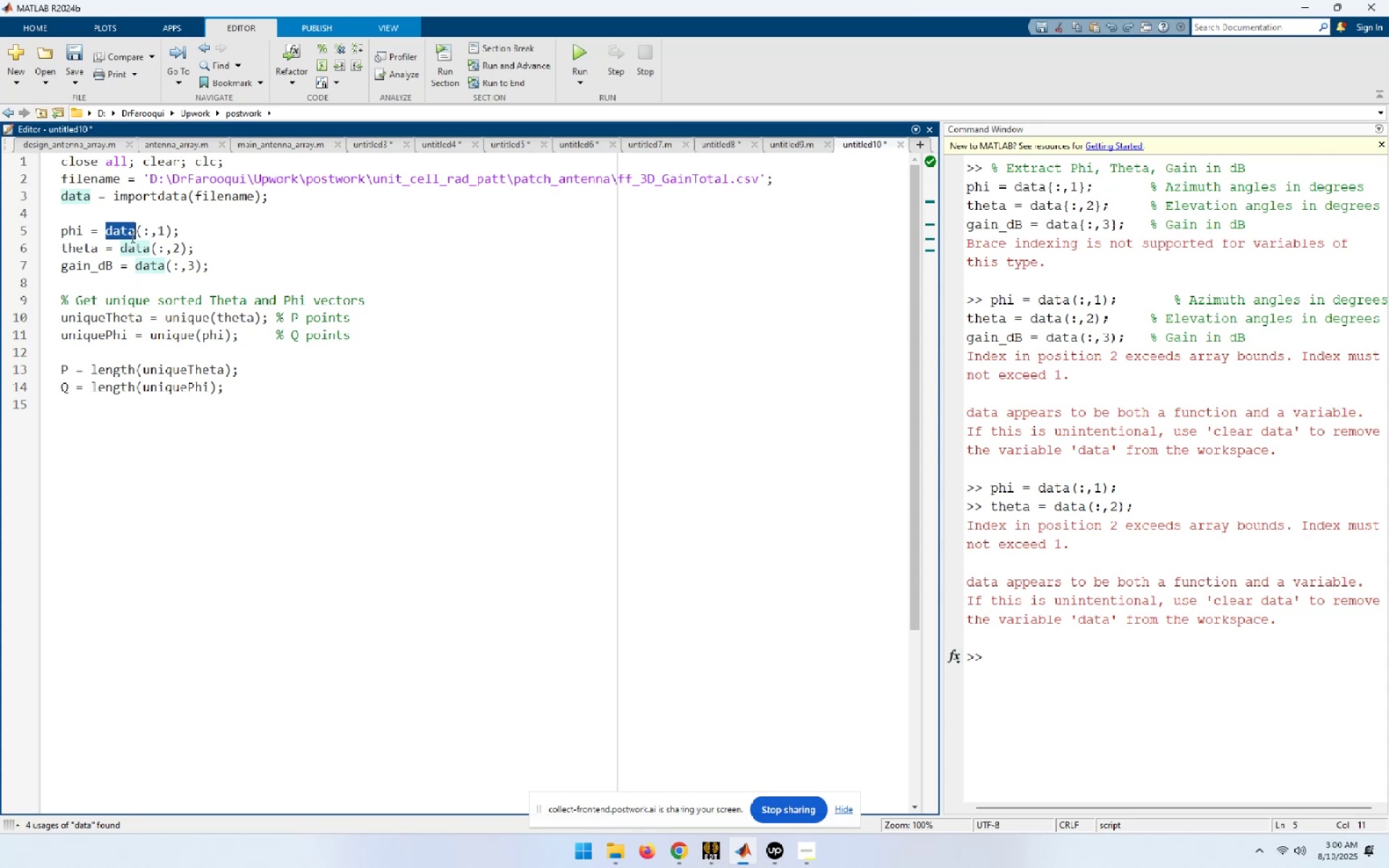 
left_click([297, 251])
 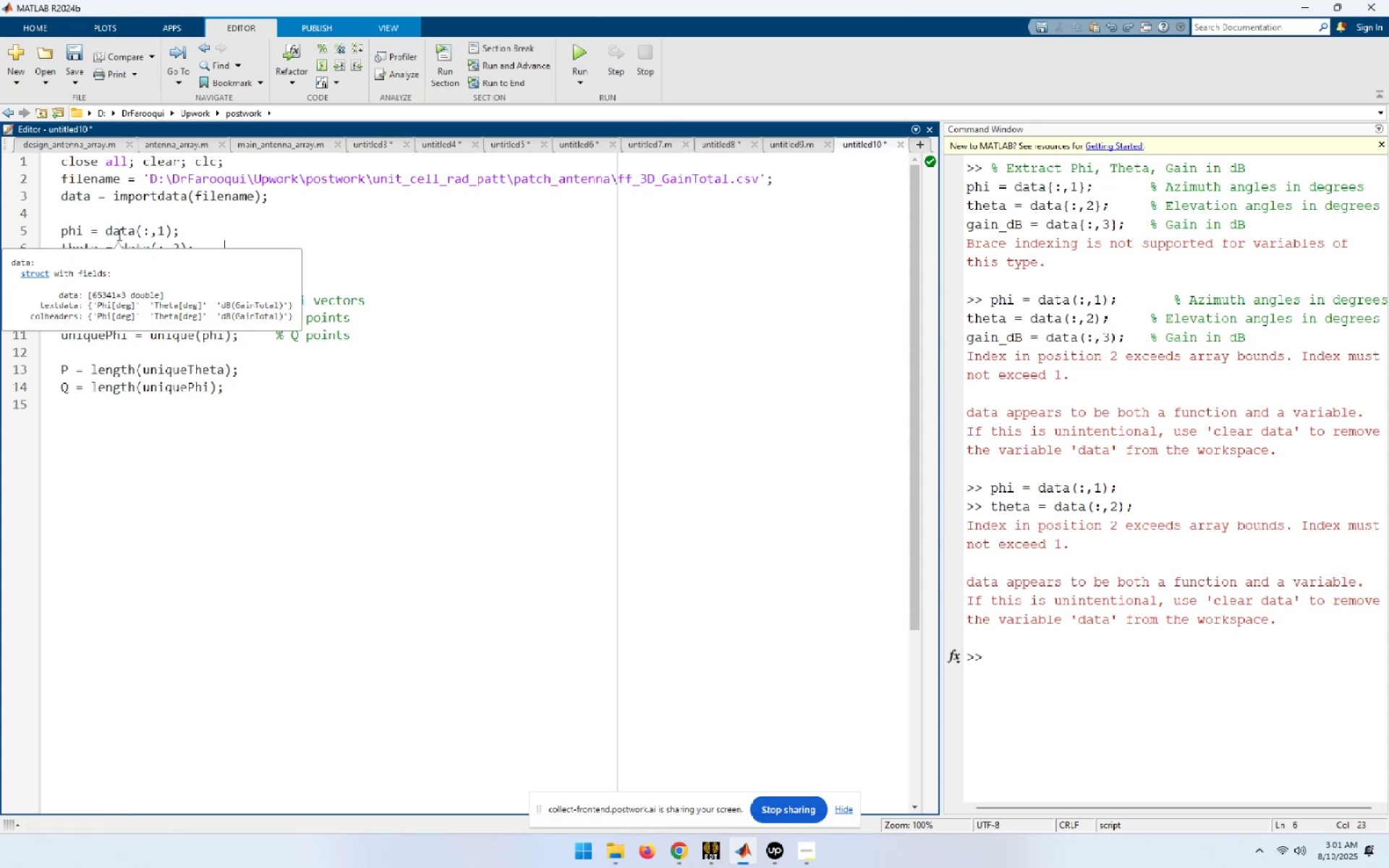 
double_click([118, 234])
 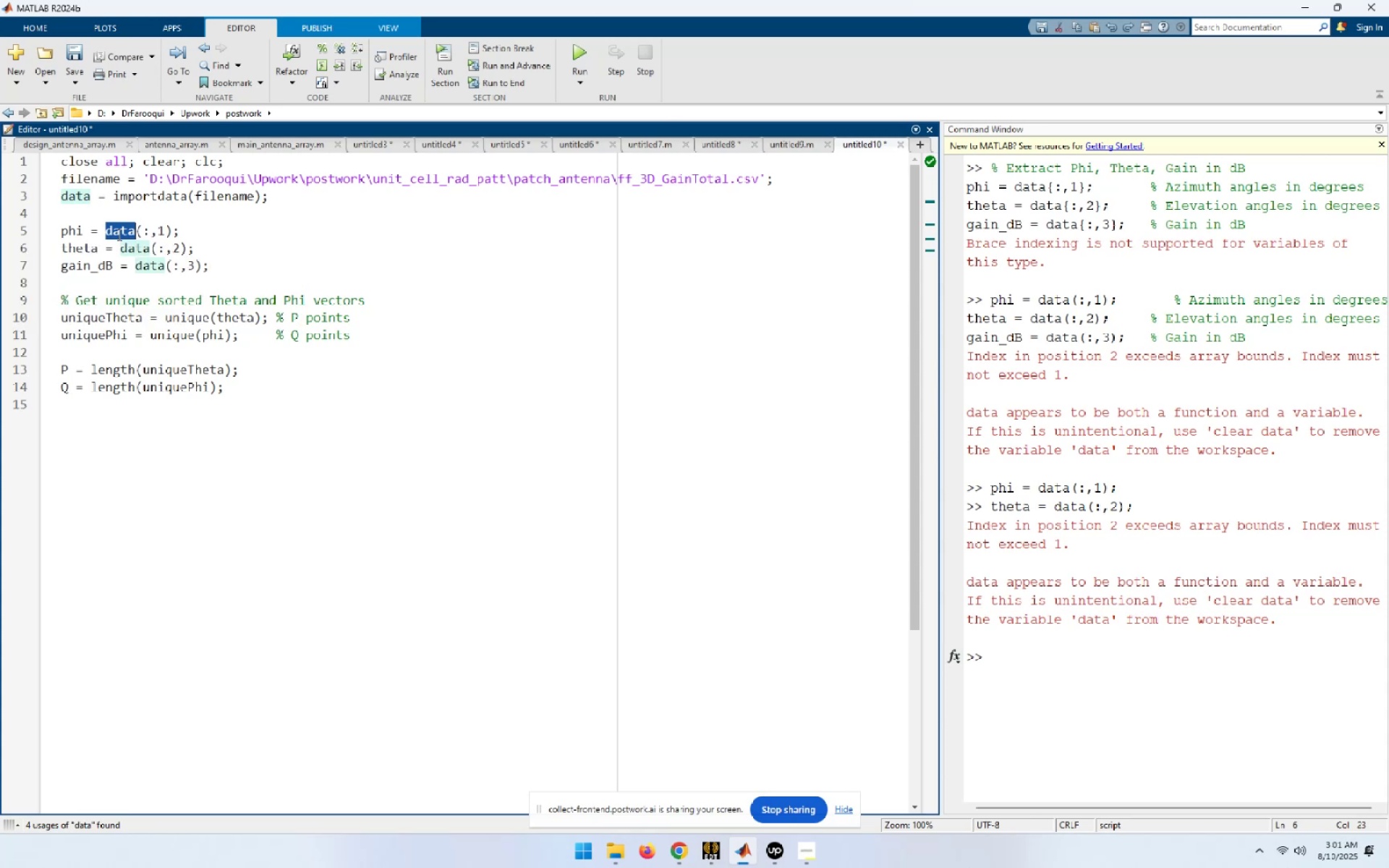 
key(F9)
 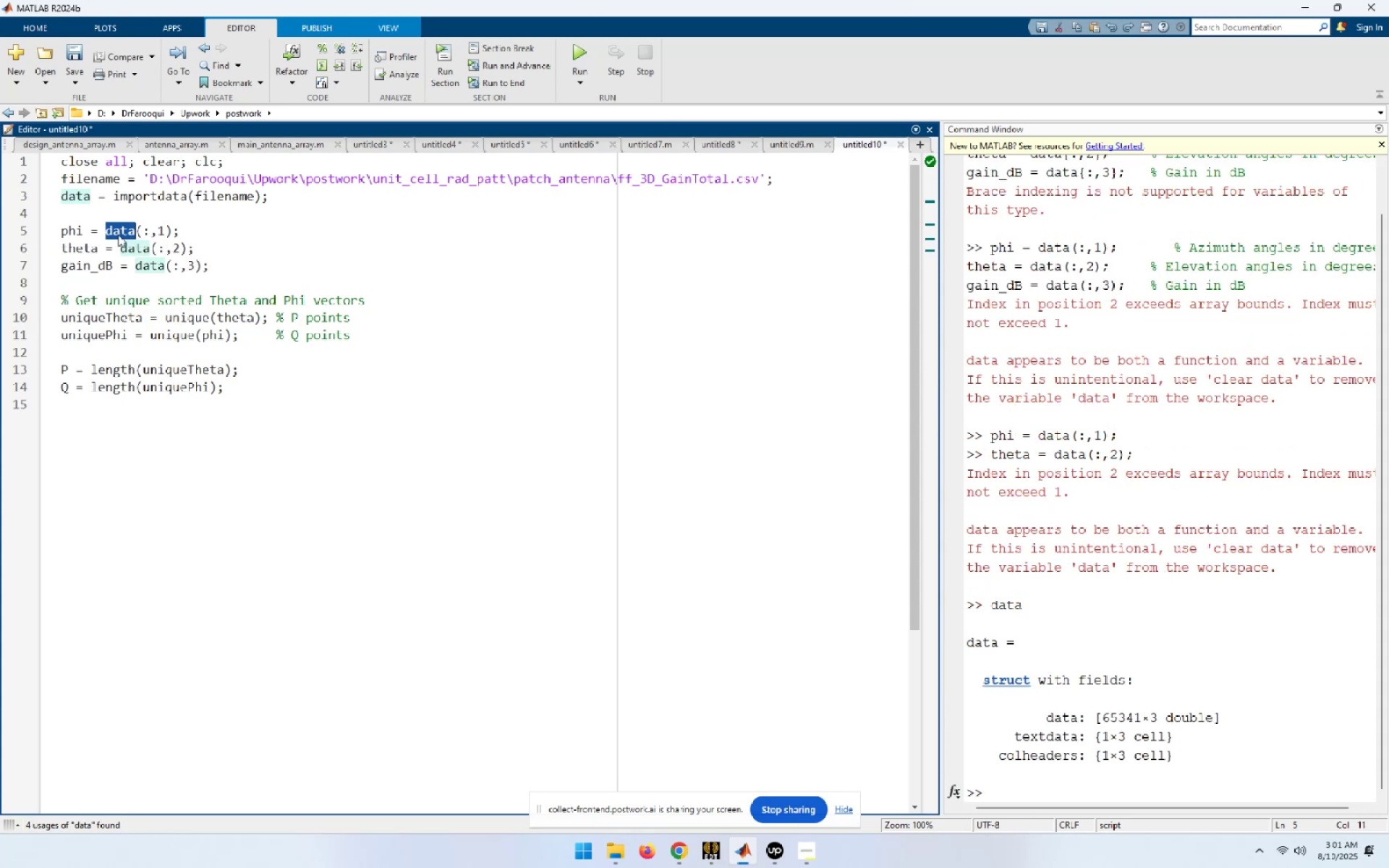 
left_click([163, 221])
 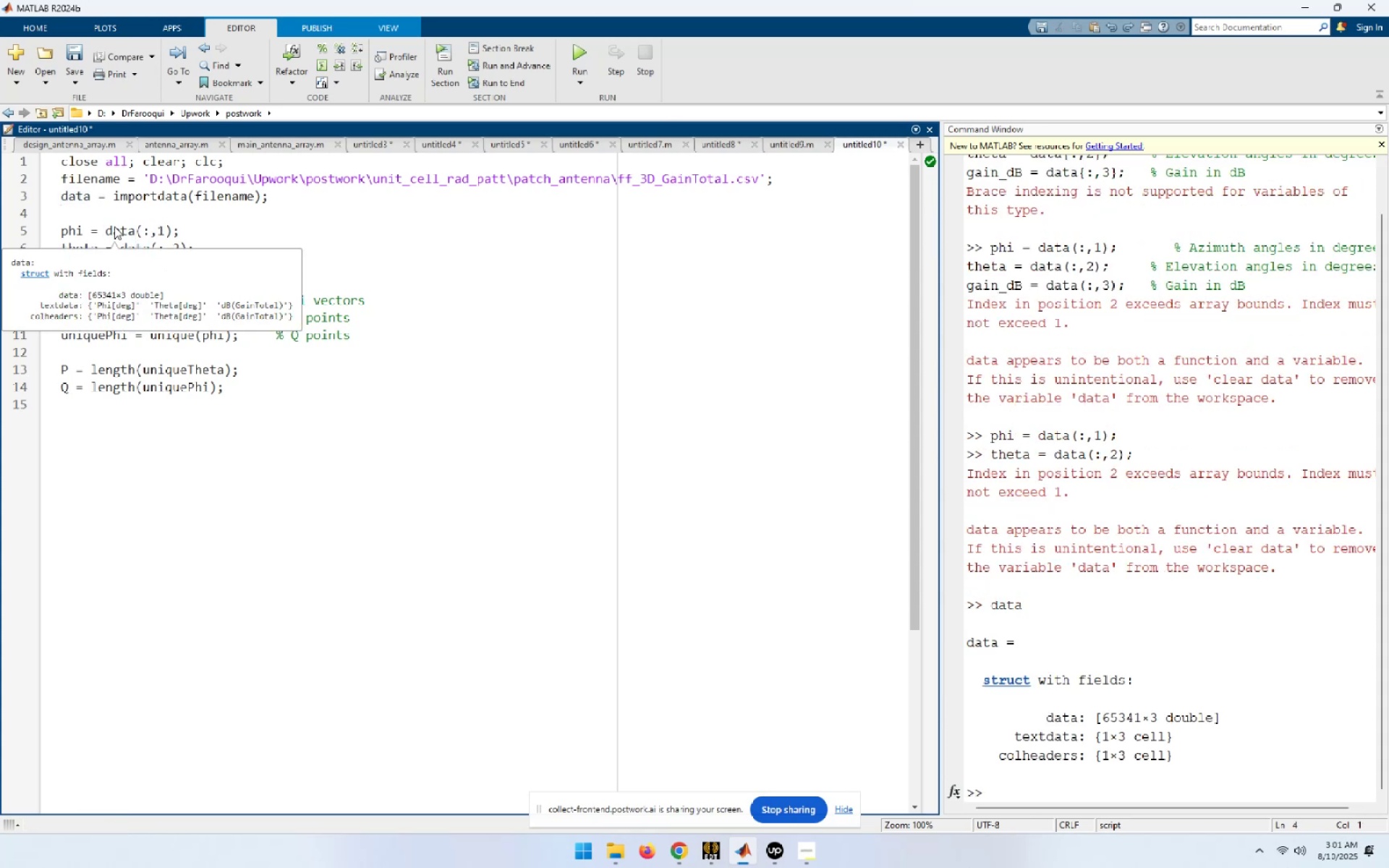 
double_click([114, 226])
 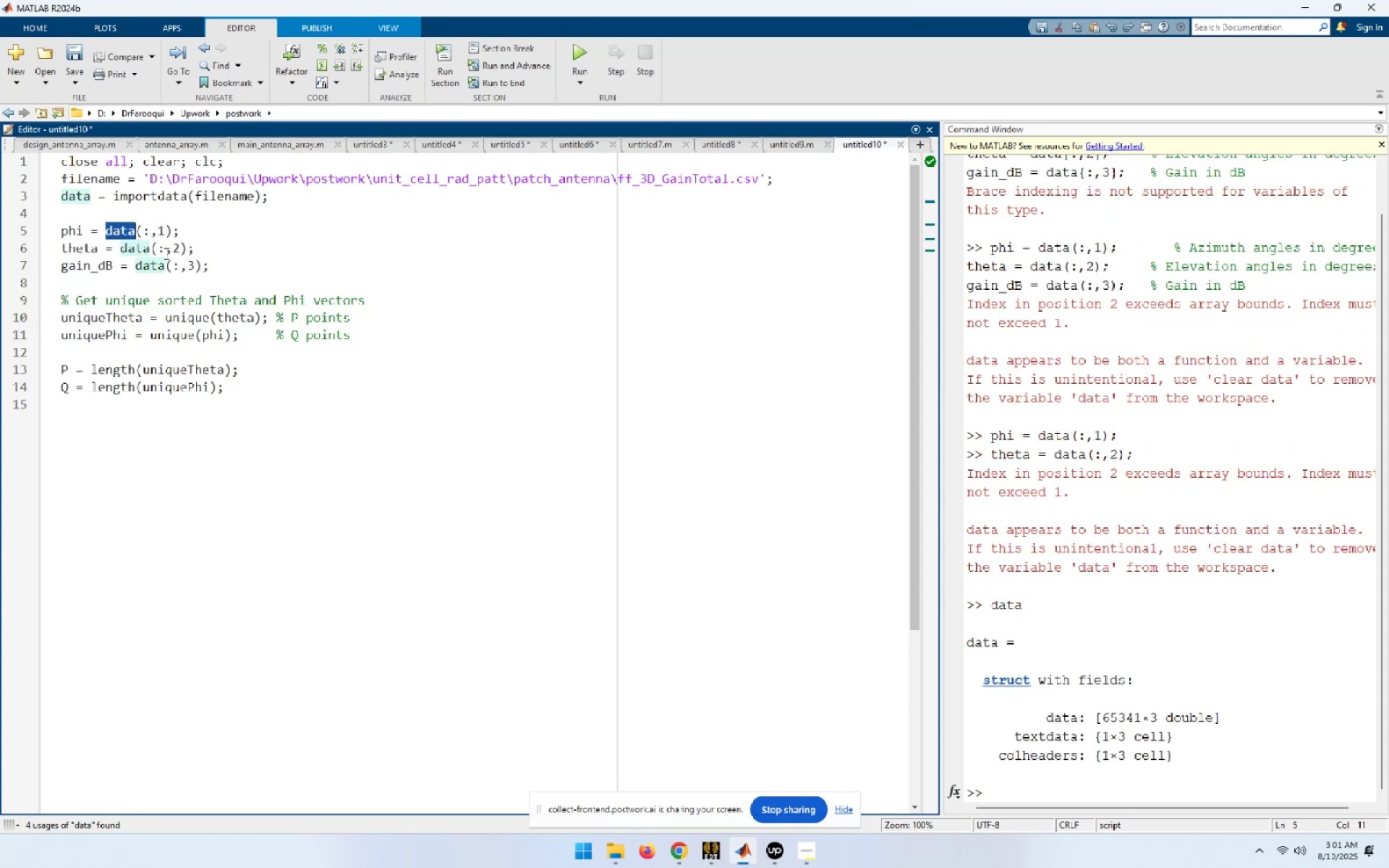 
key(Control+C)
 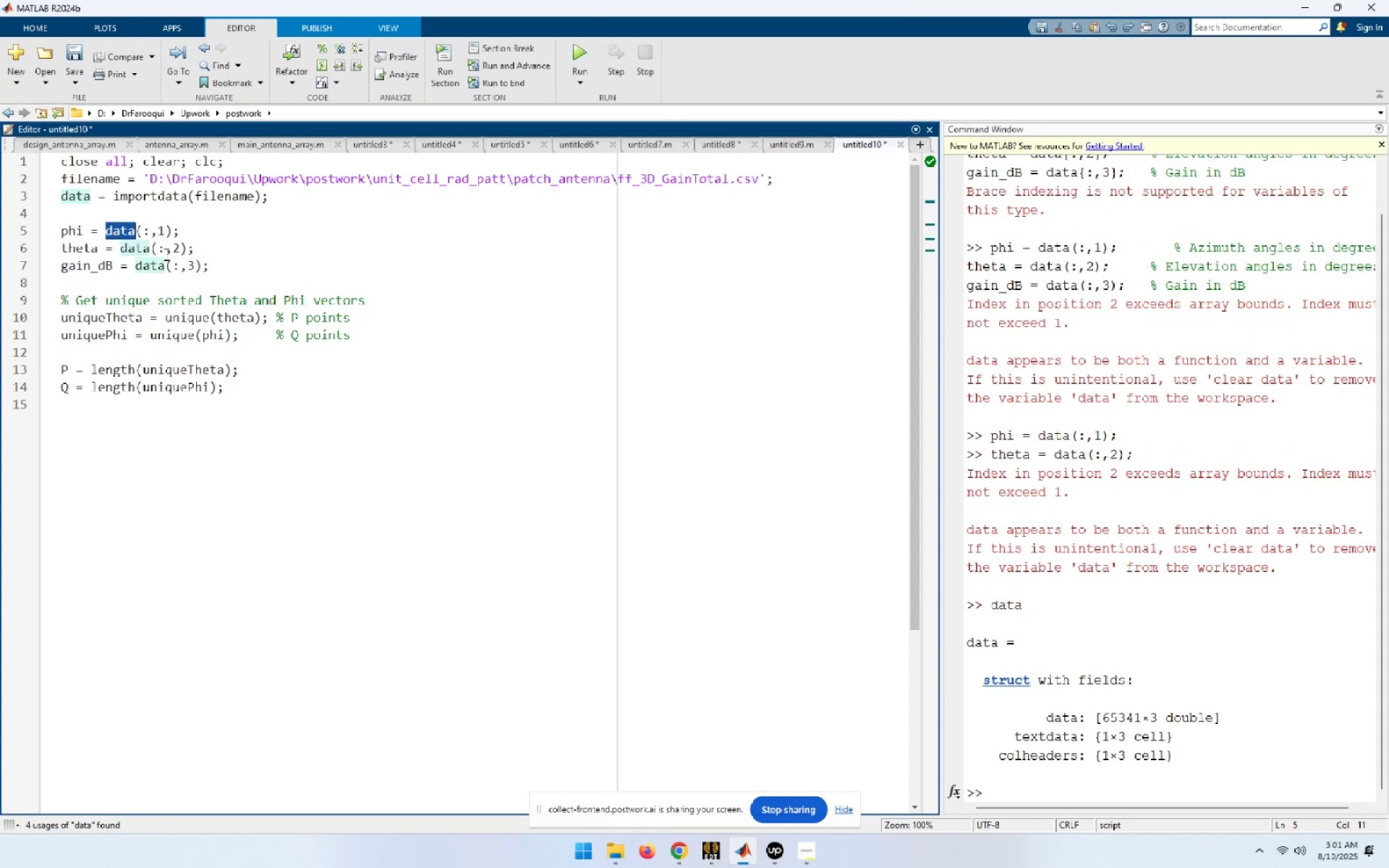 
key(ArrowRight)
 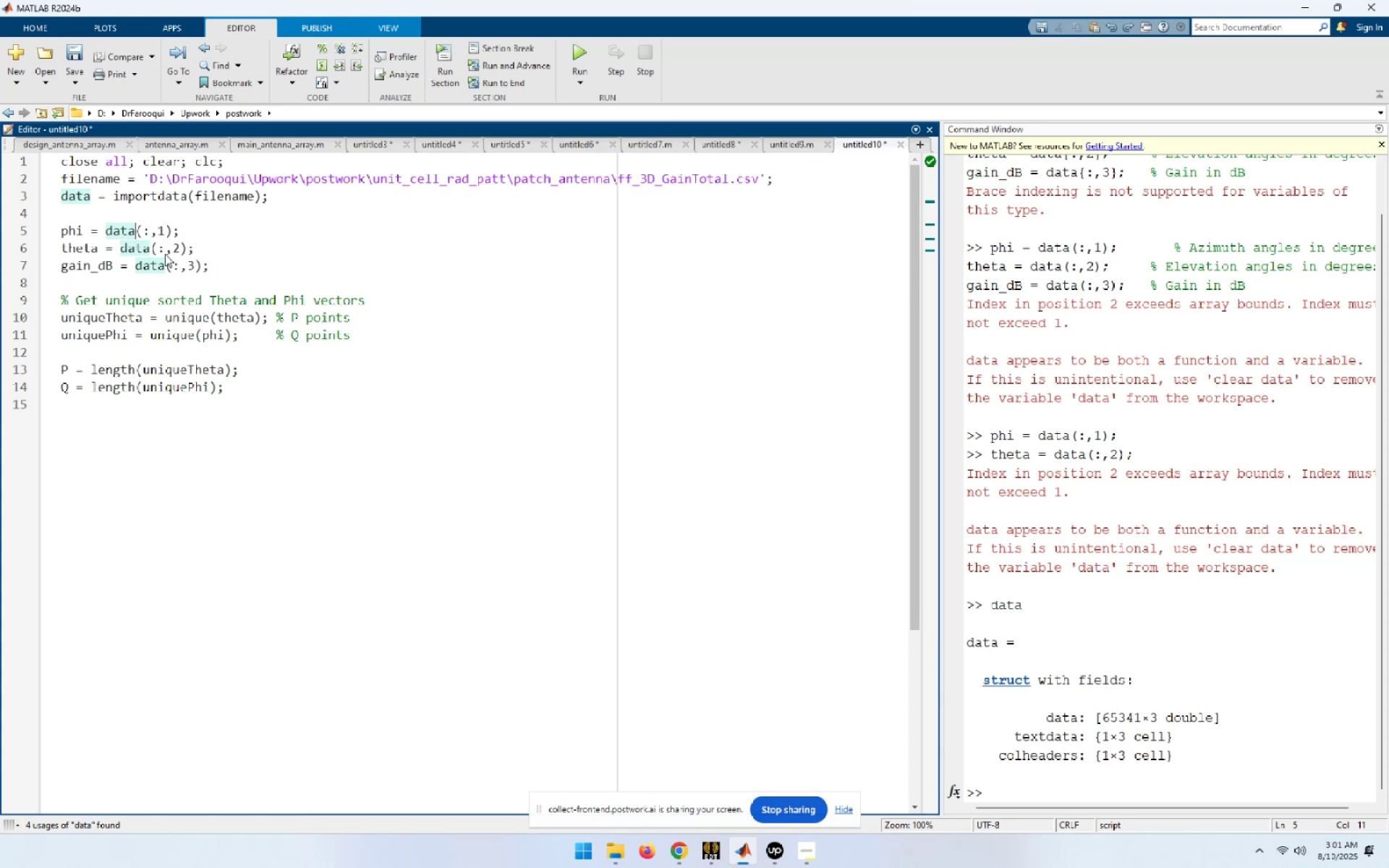 
key(Period)
 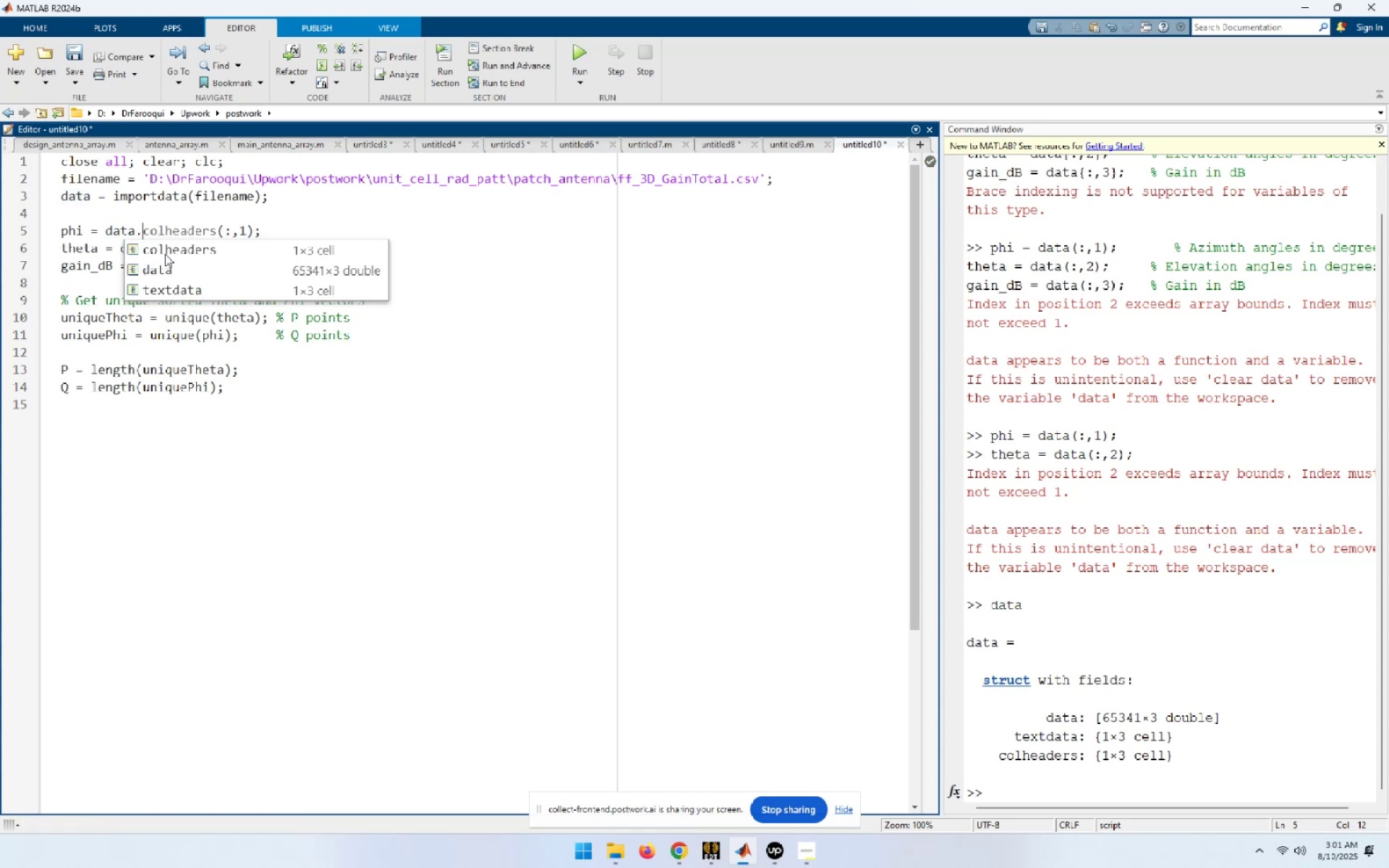 
key(Control+ControlLeft)
 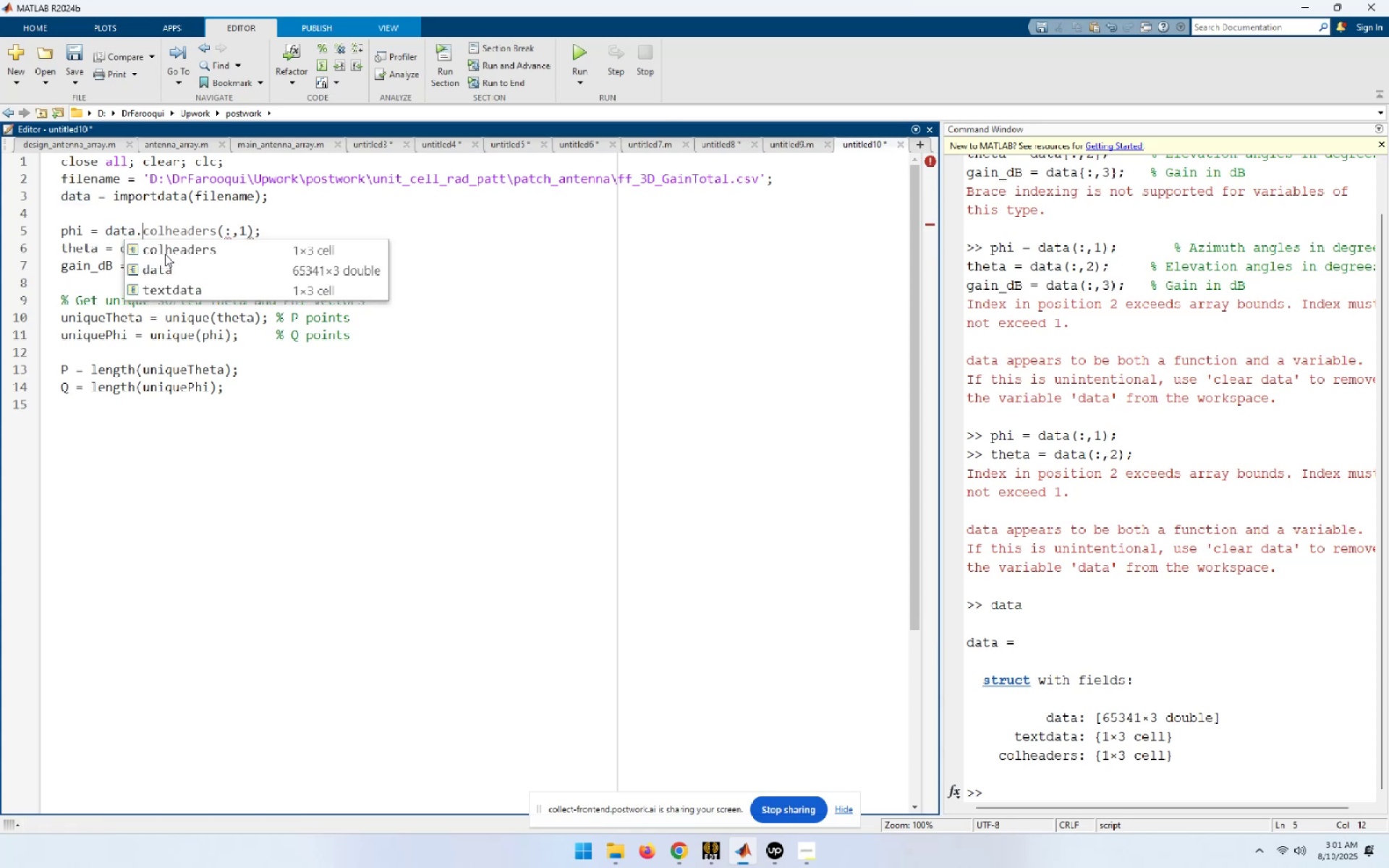 
key(Control+V)
 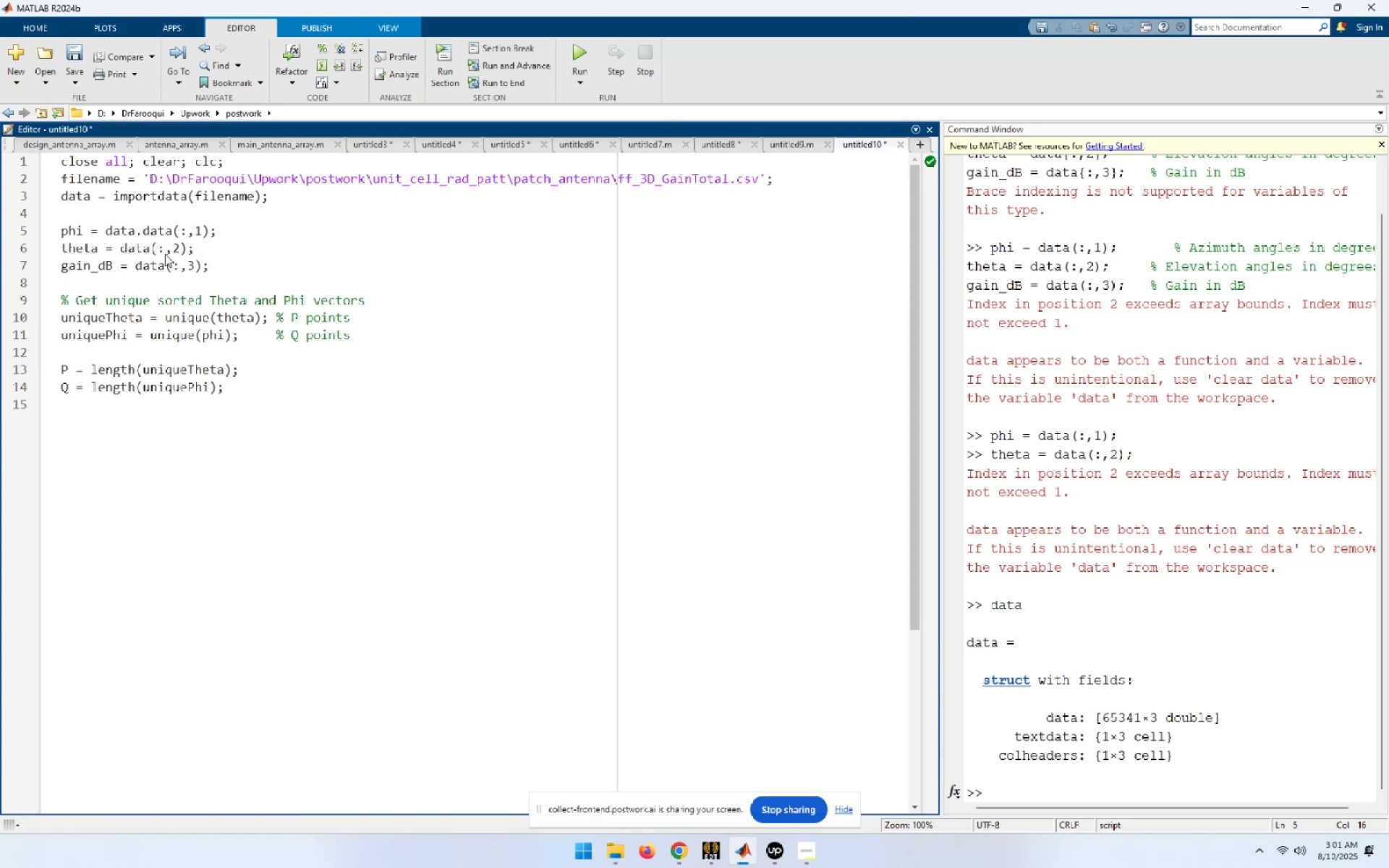 
key(Home)
 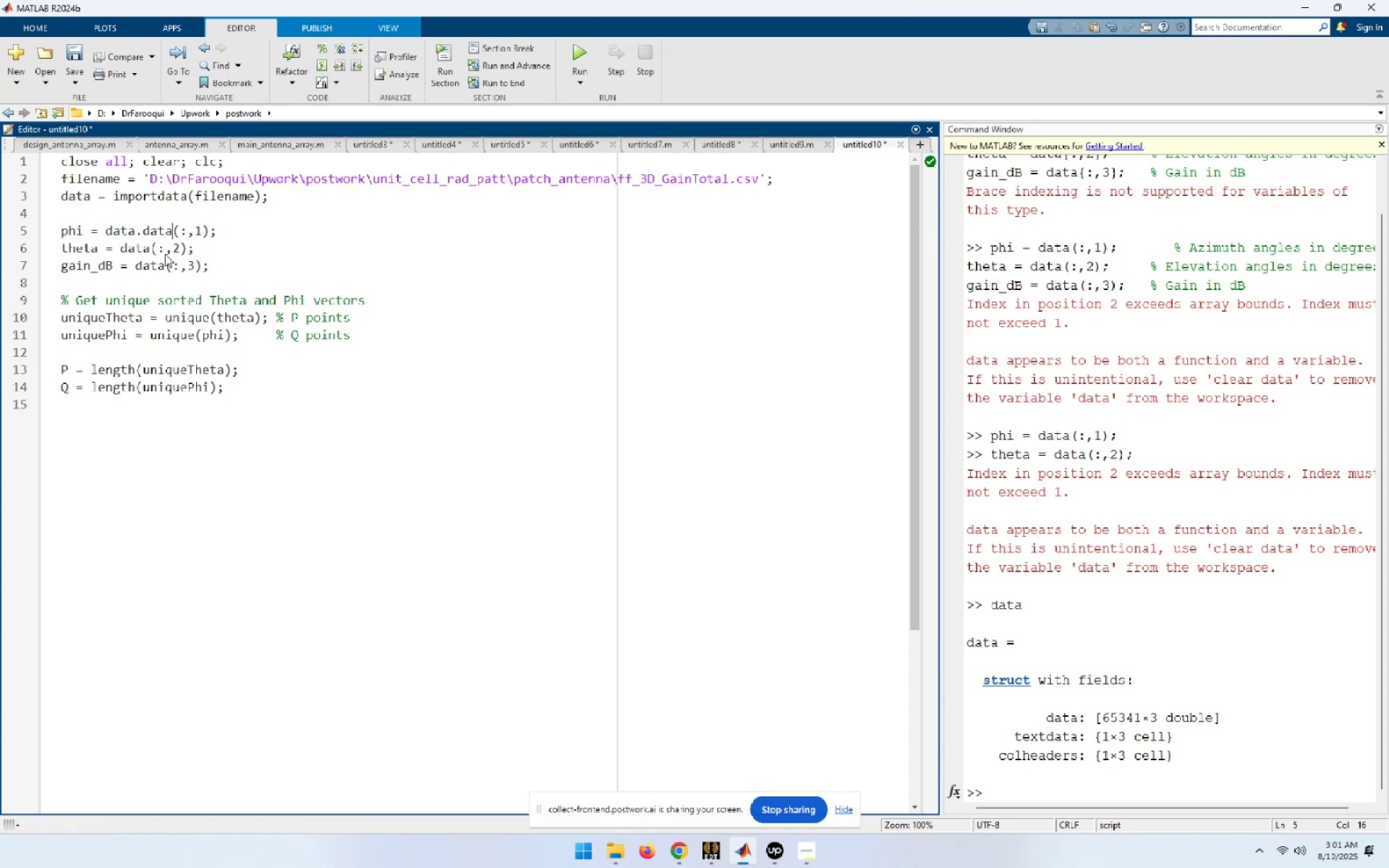 
key(Shift+End)
 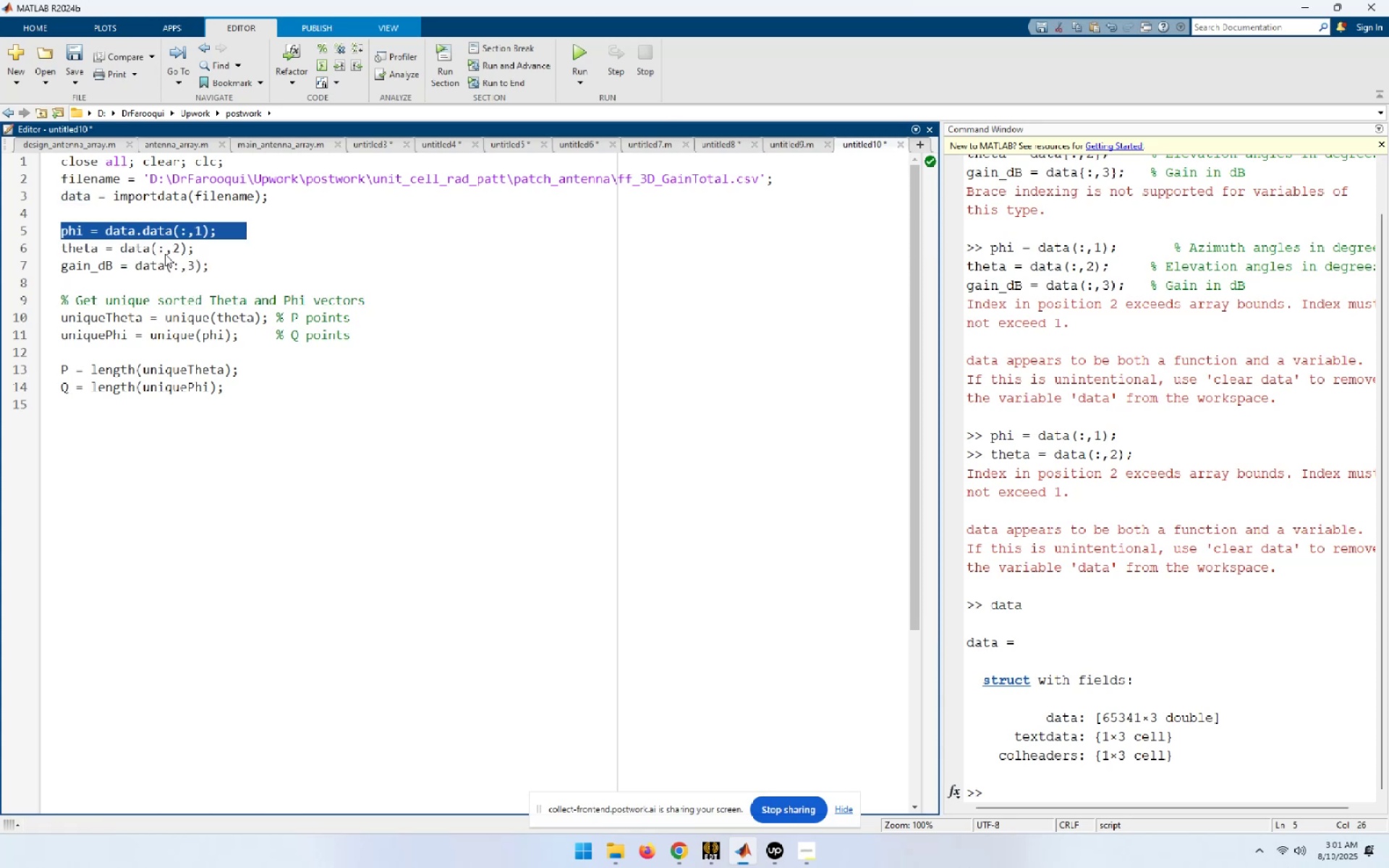 
key(Home)
 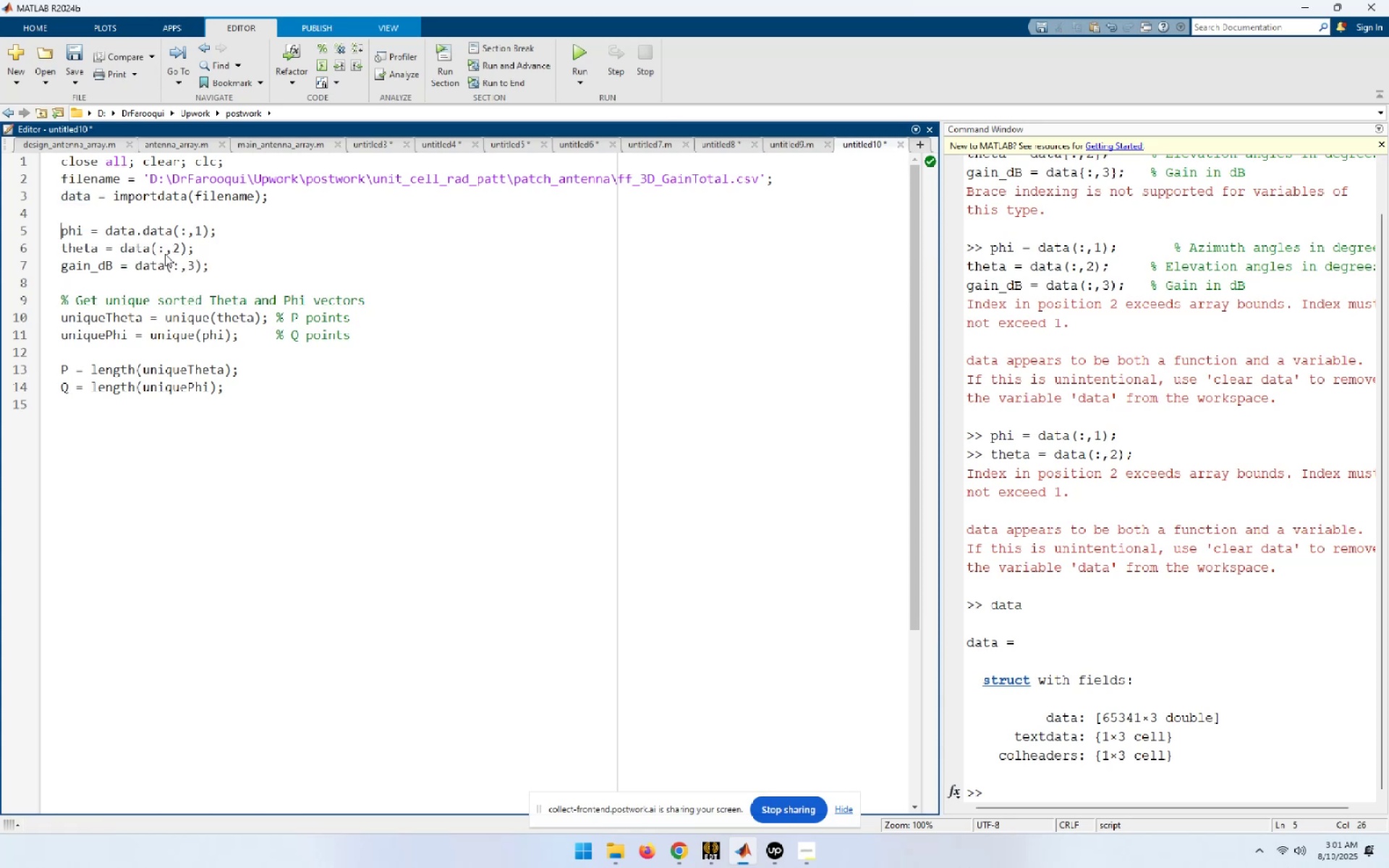 
key(ArrowUp)
 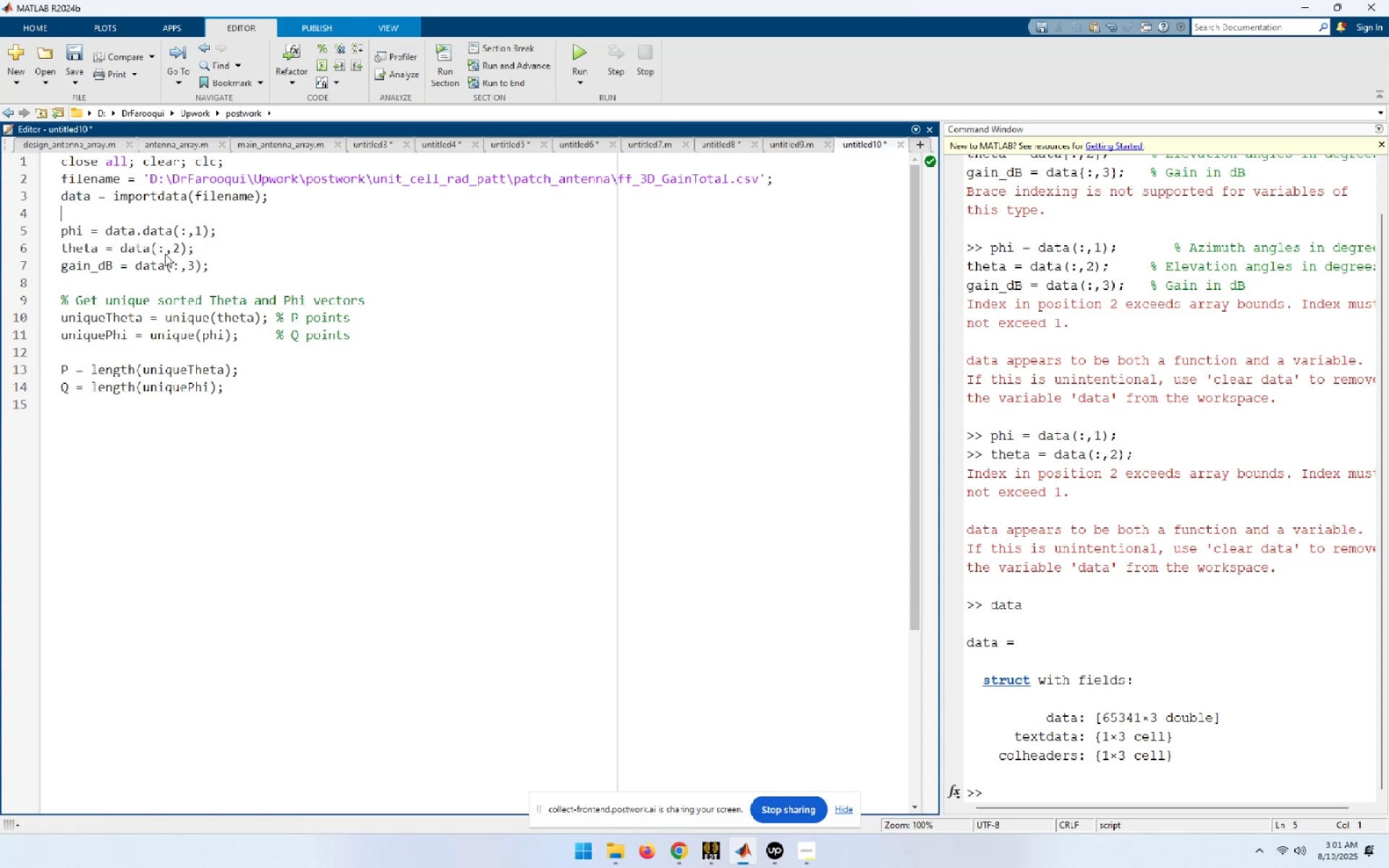 
key(ArrowUp)
 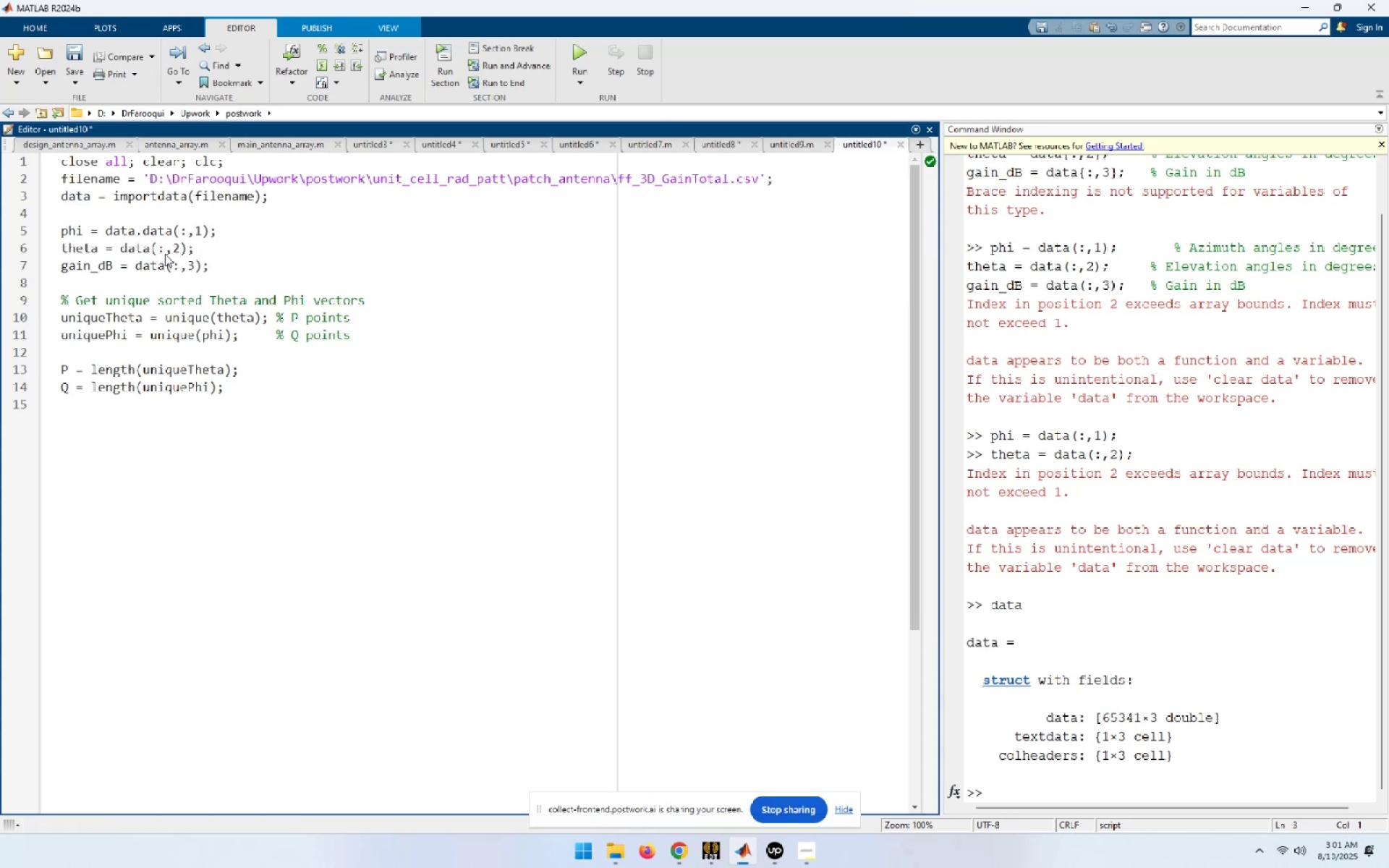 
type(imp_)
key(Escape)
 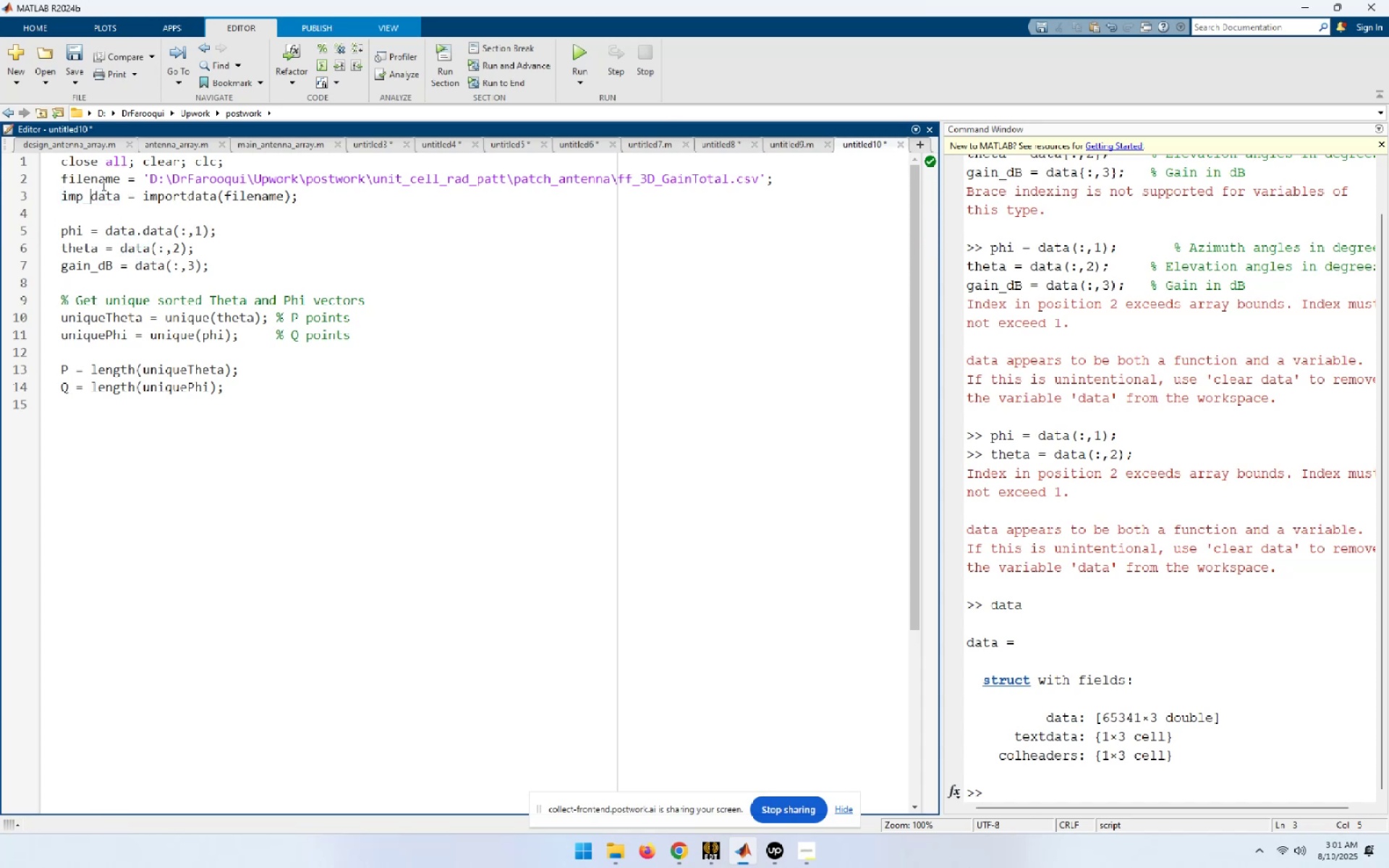 
double_click([102, 203])
 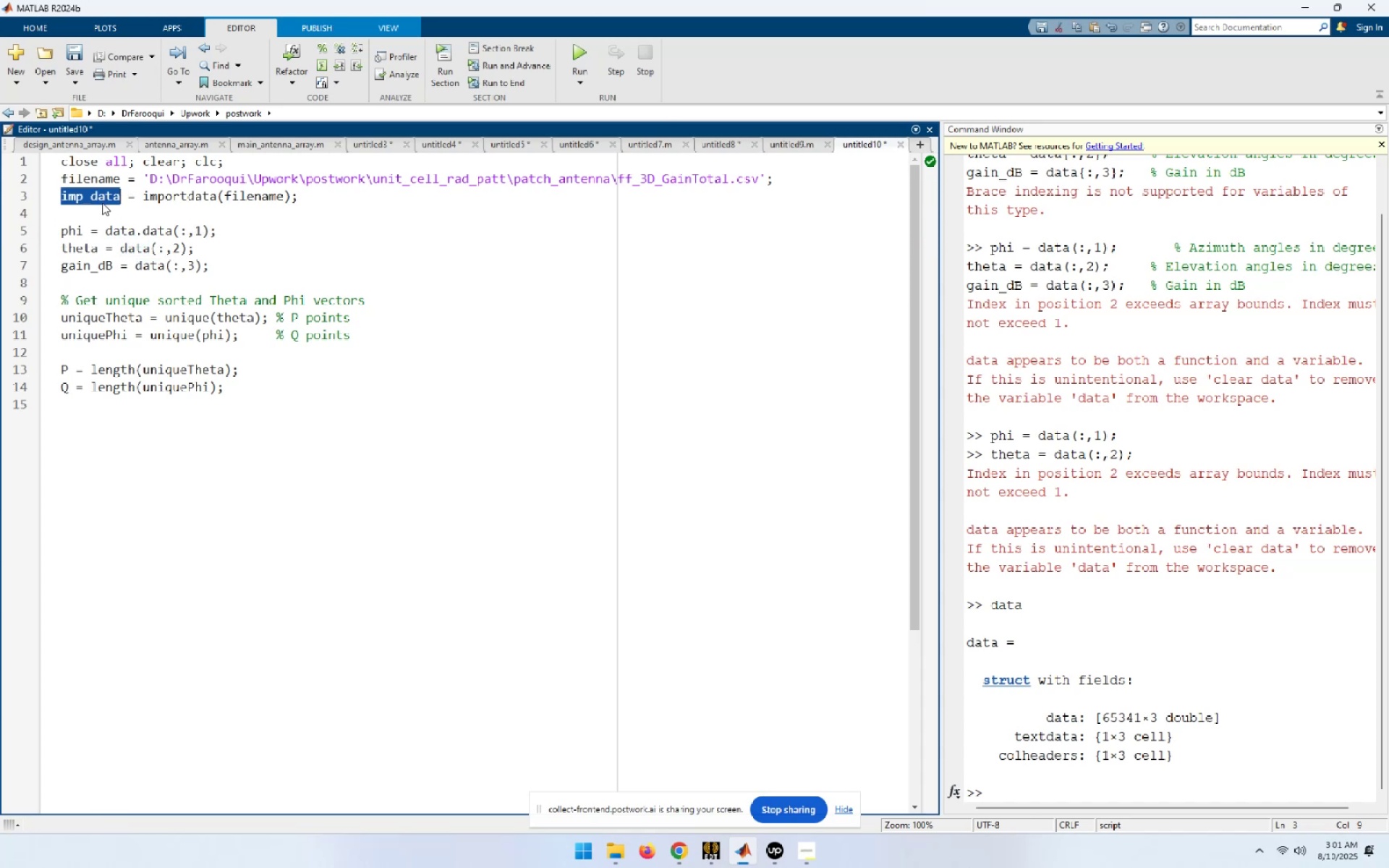 
key(Control+C)
 